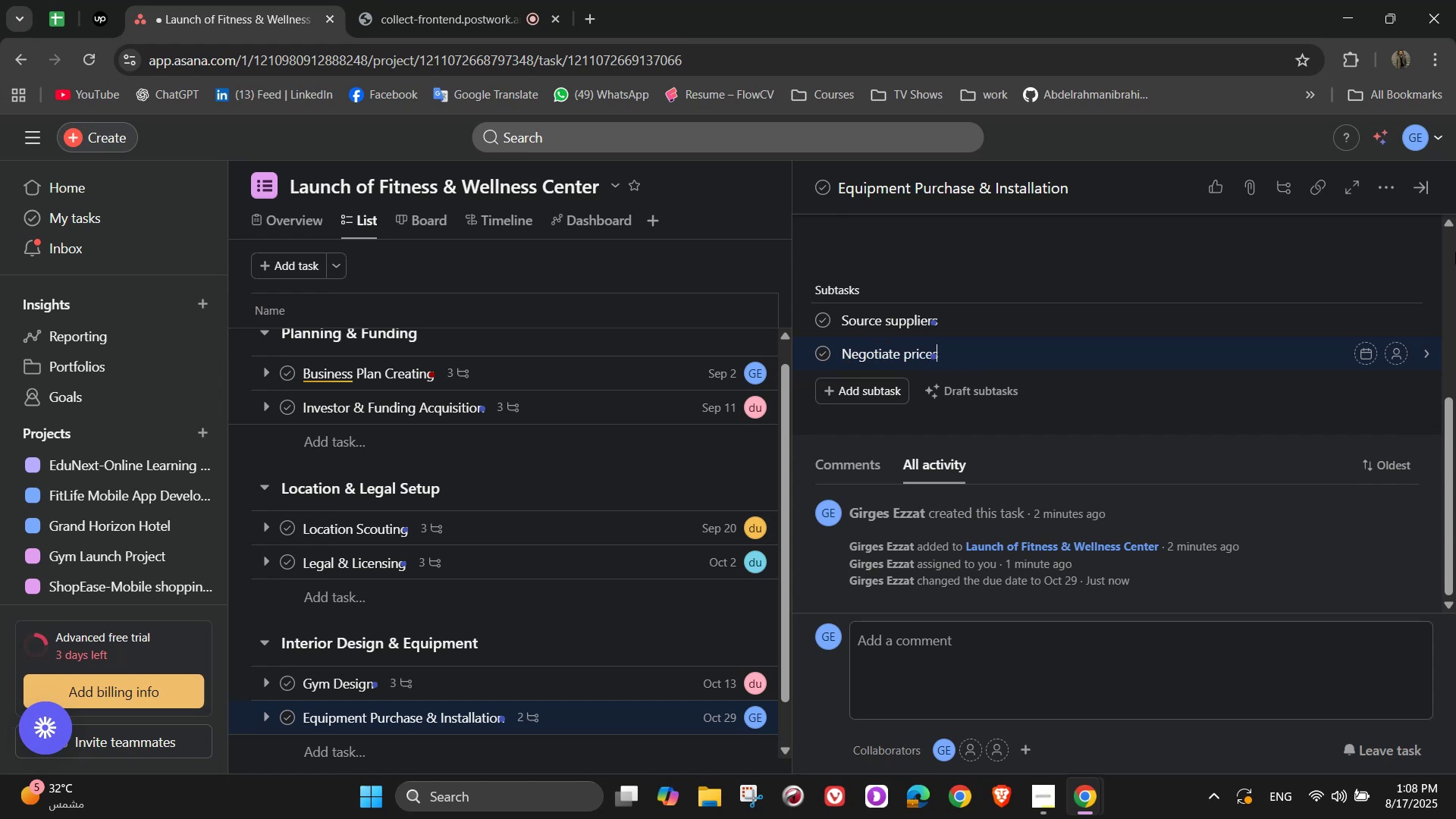 
key(Enter)
 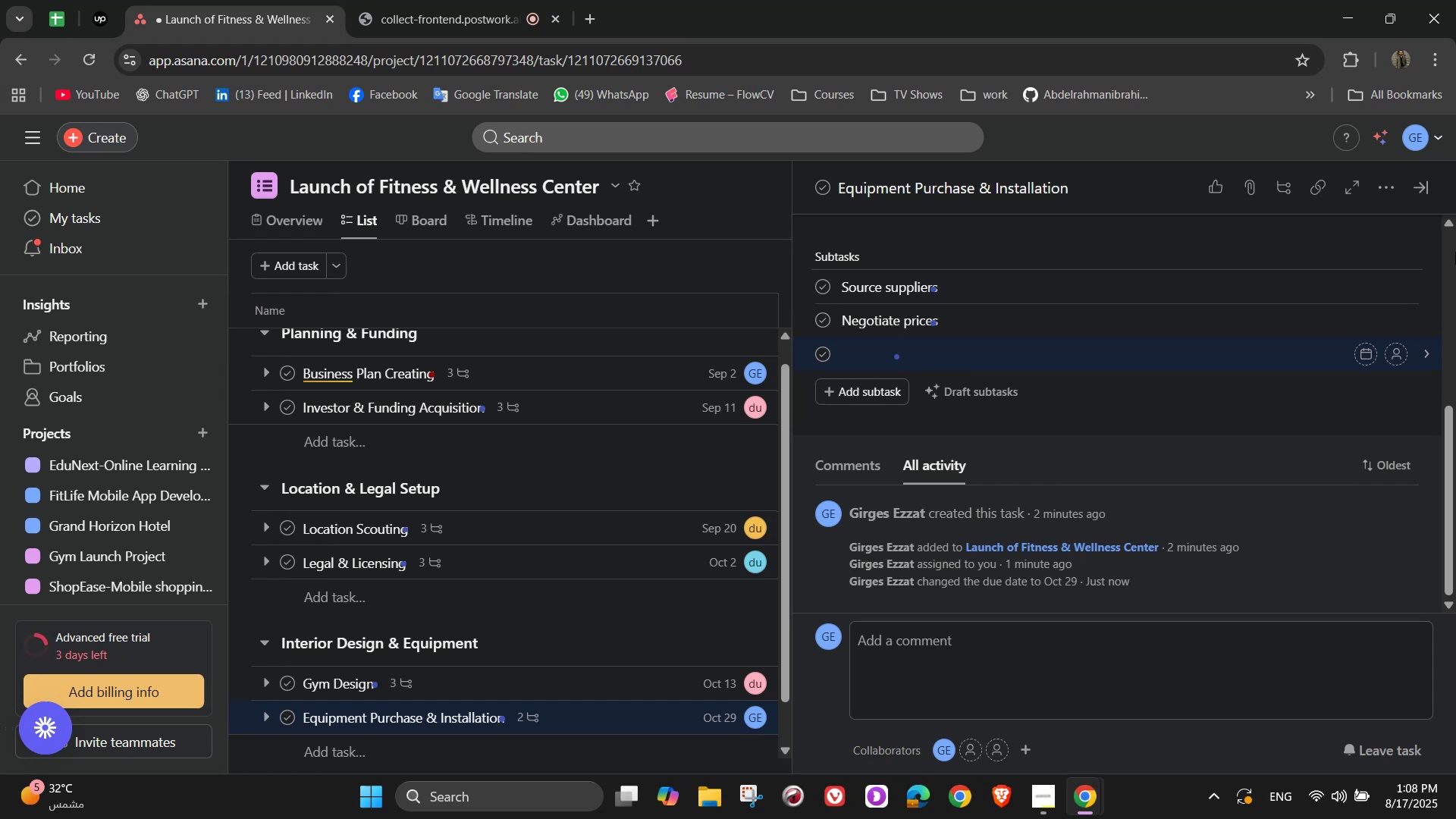 
type(Set up equipment)
 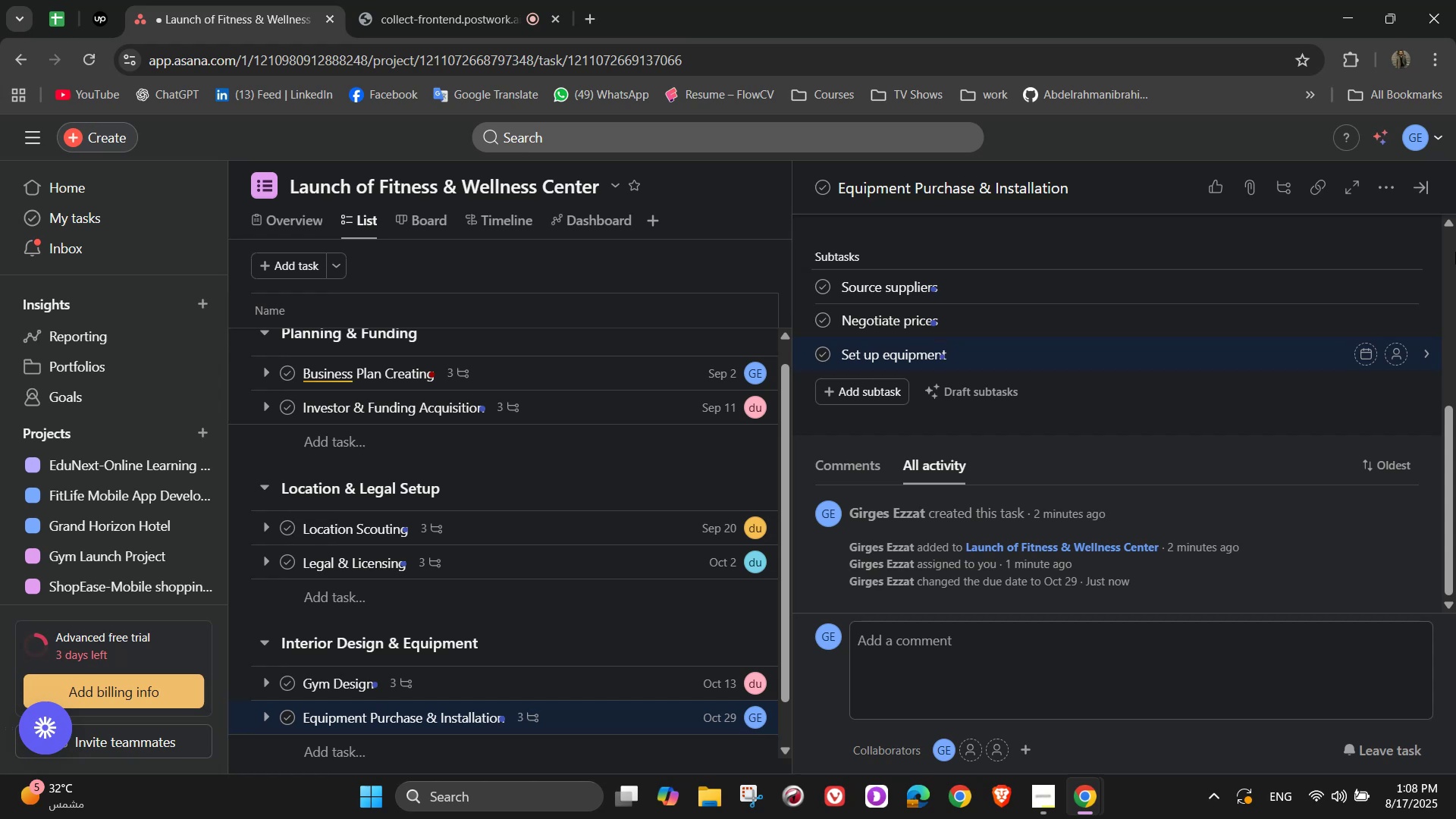 
wait(5.04)
 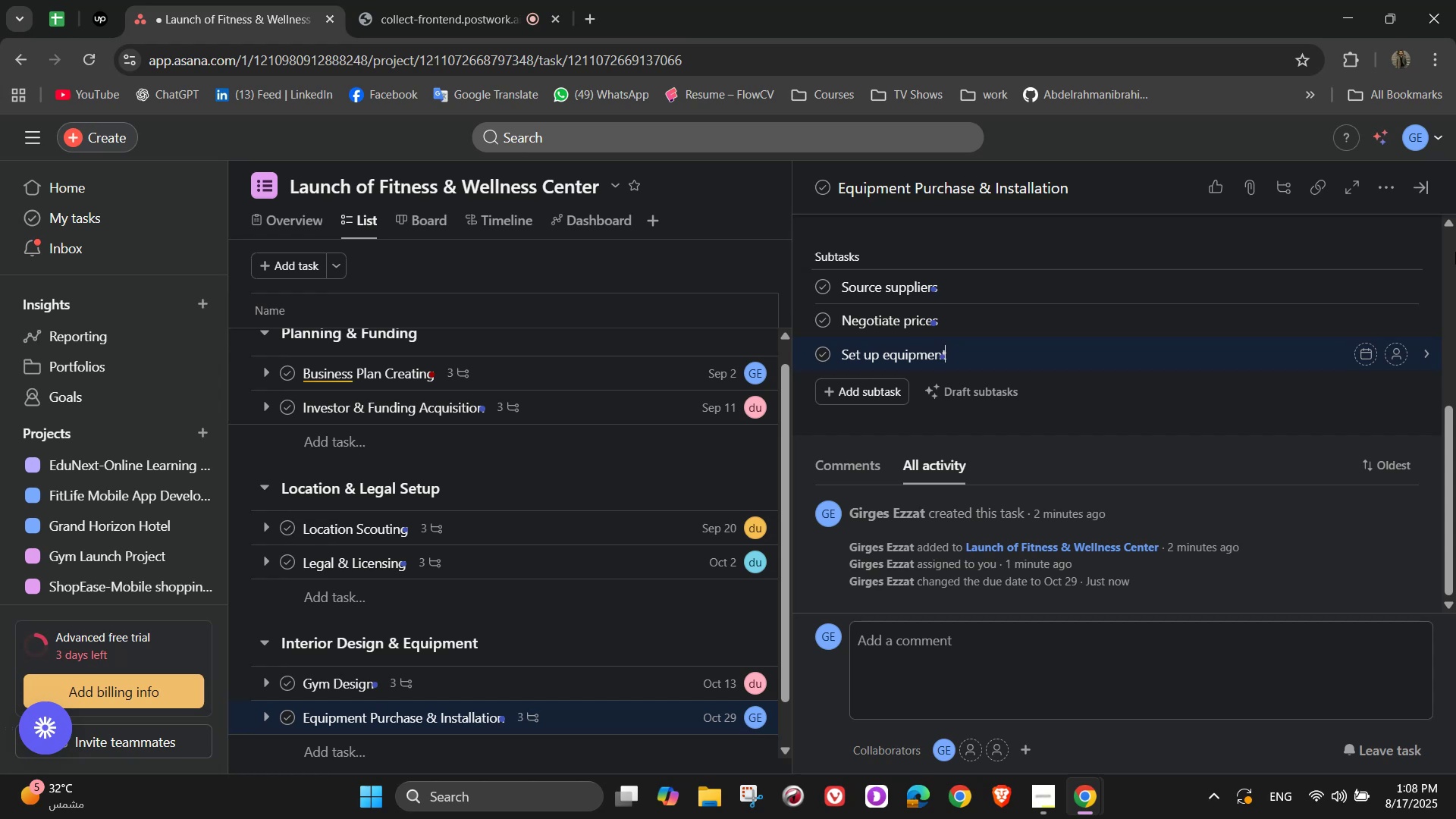 
type( with safety )
 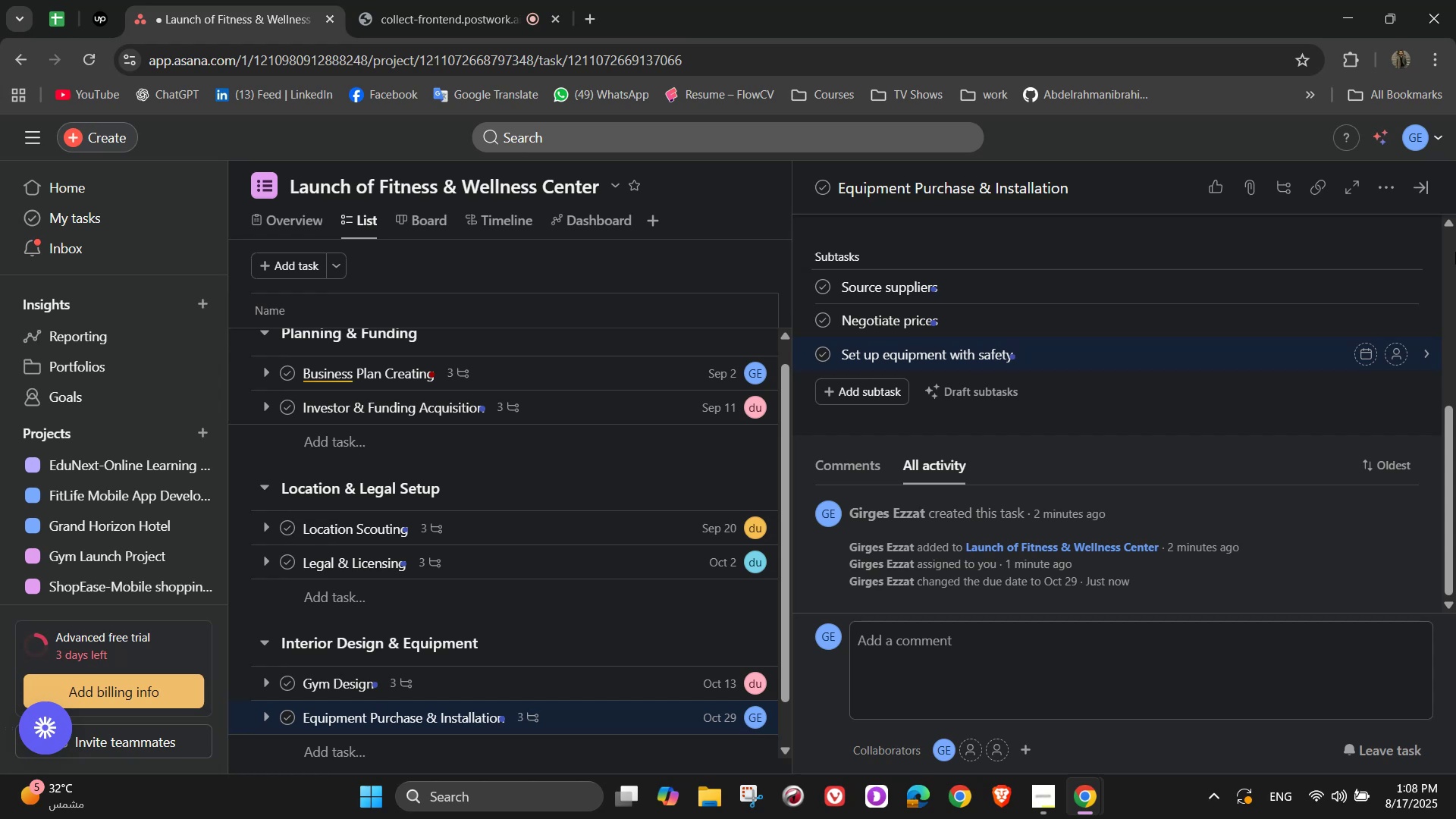 
wait(6.53)
 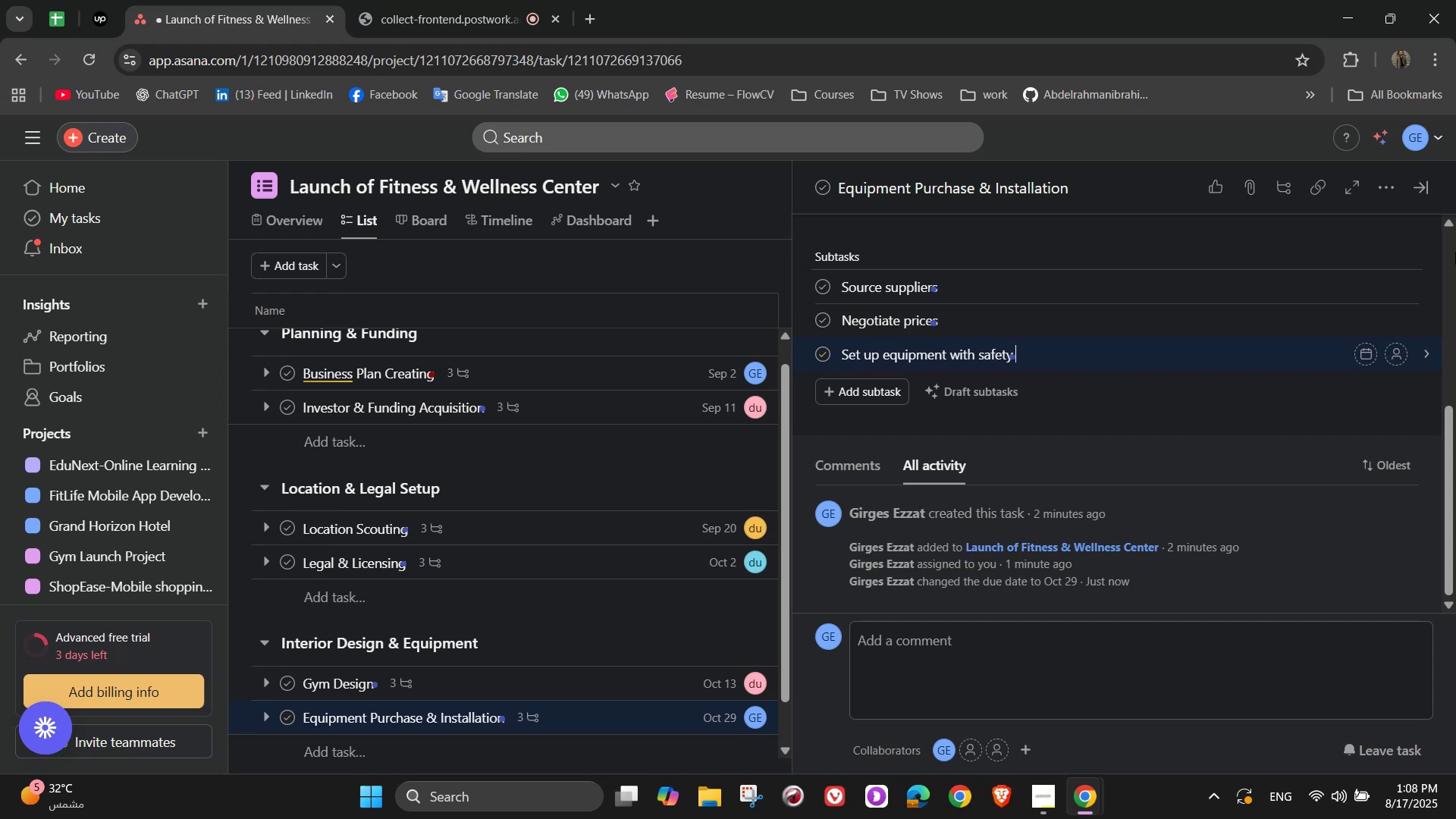 
type(checks)
 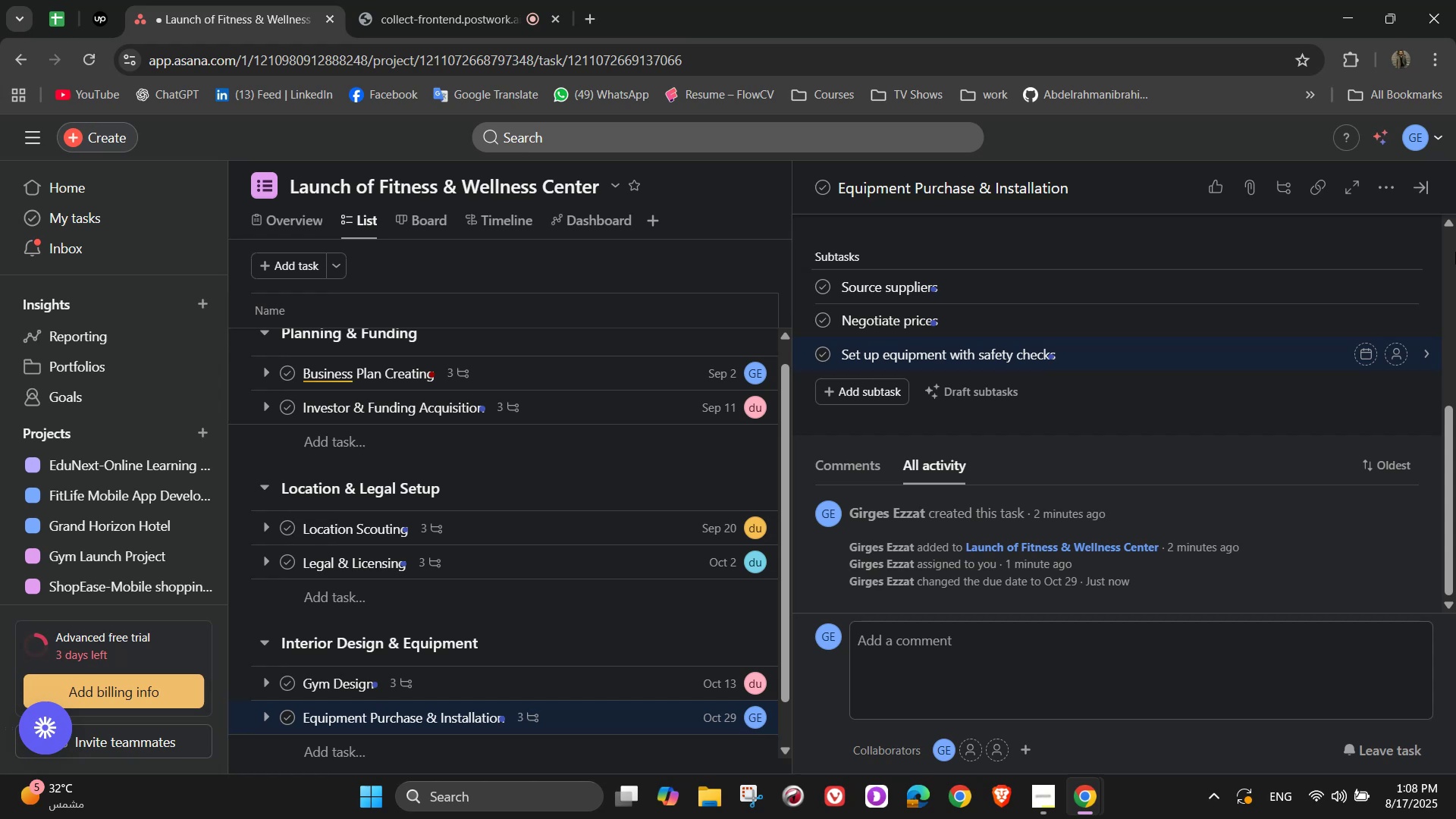 
wait(13.47)
 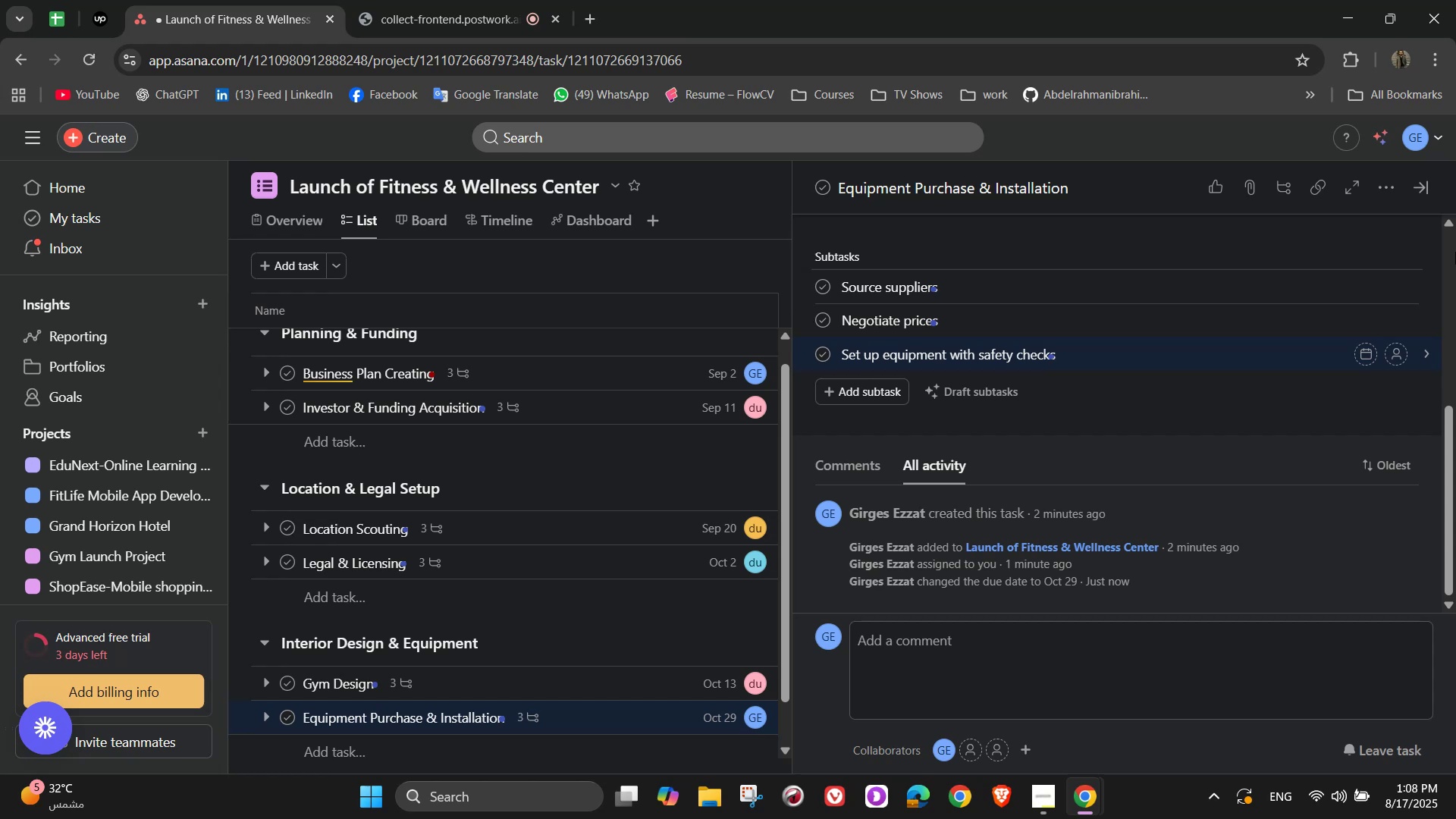 
mouse_move([1442, 87])
 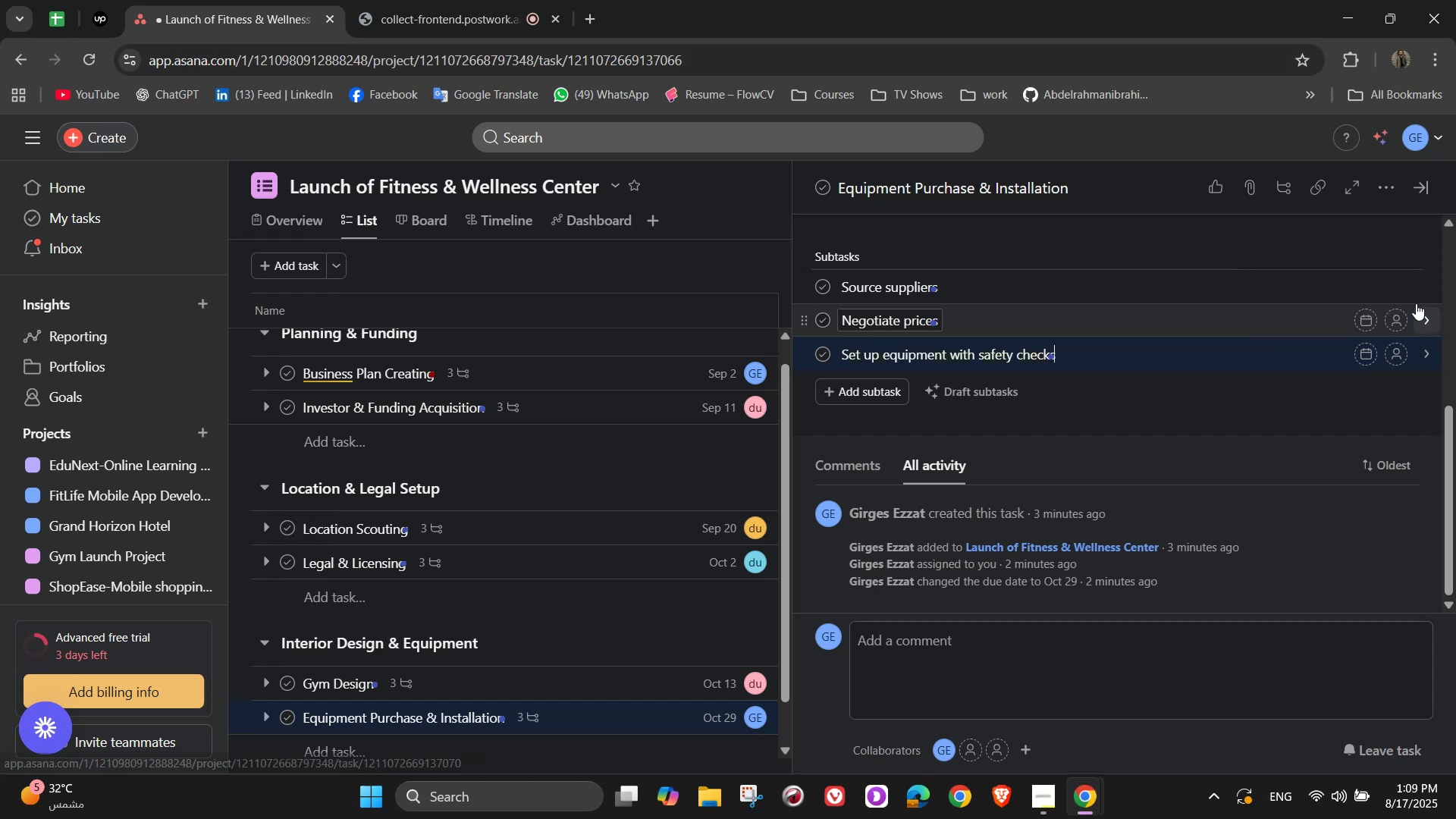 
left_click([1398, 290])
 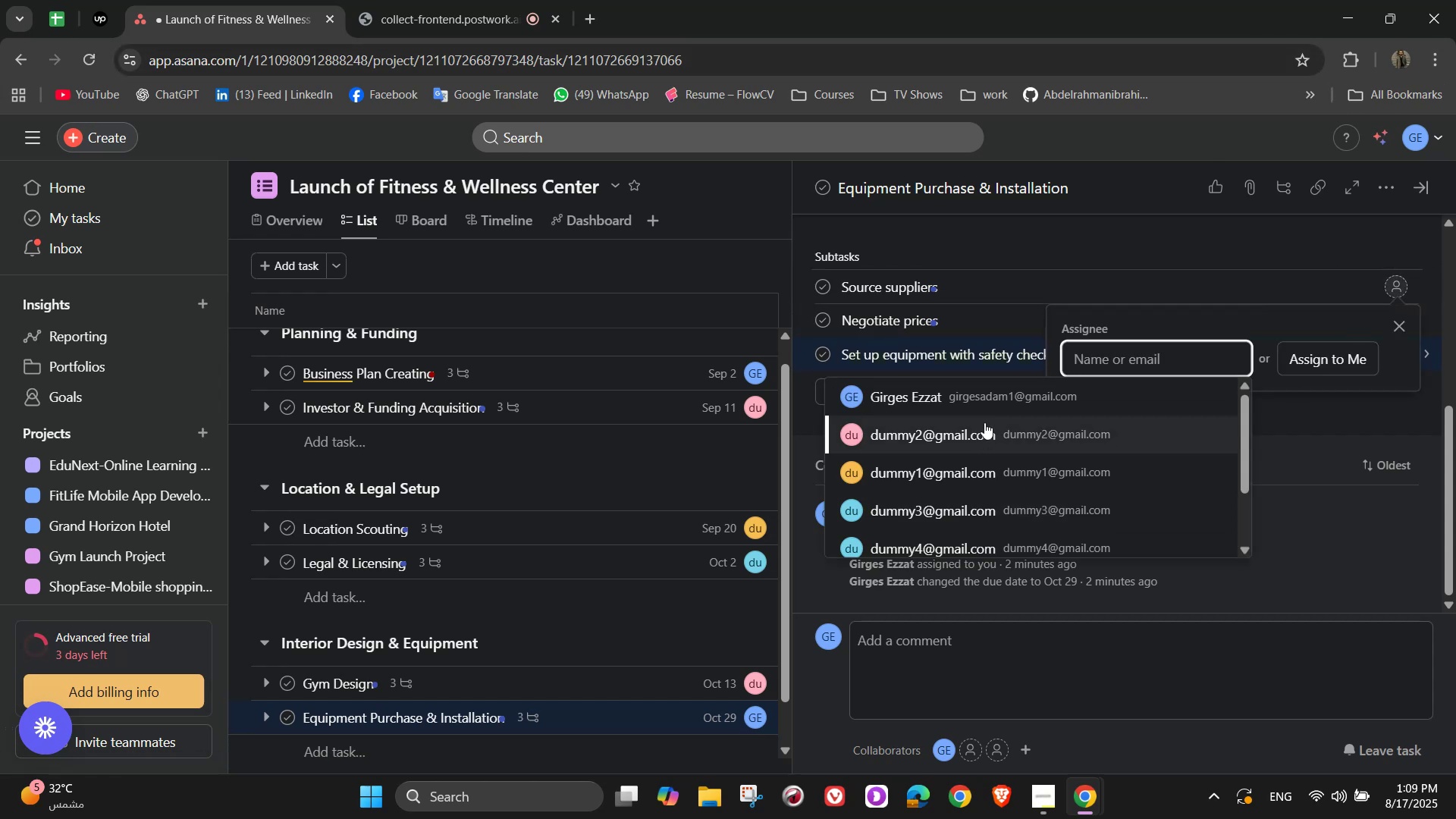 
left_click([1007, 391])
 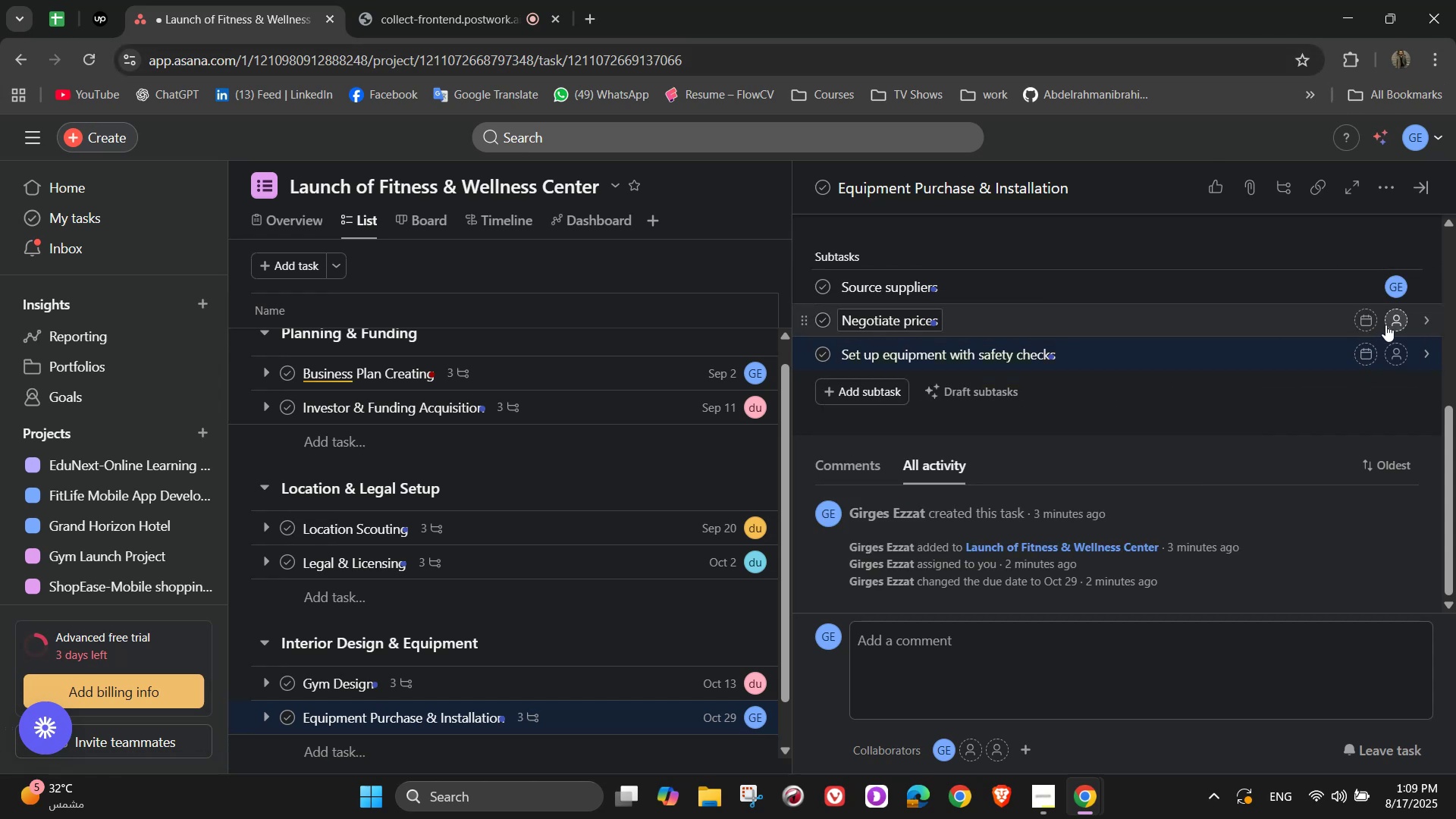 
left_click([1392, 324])
 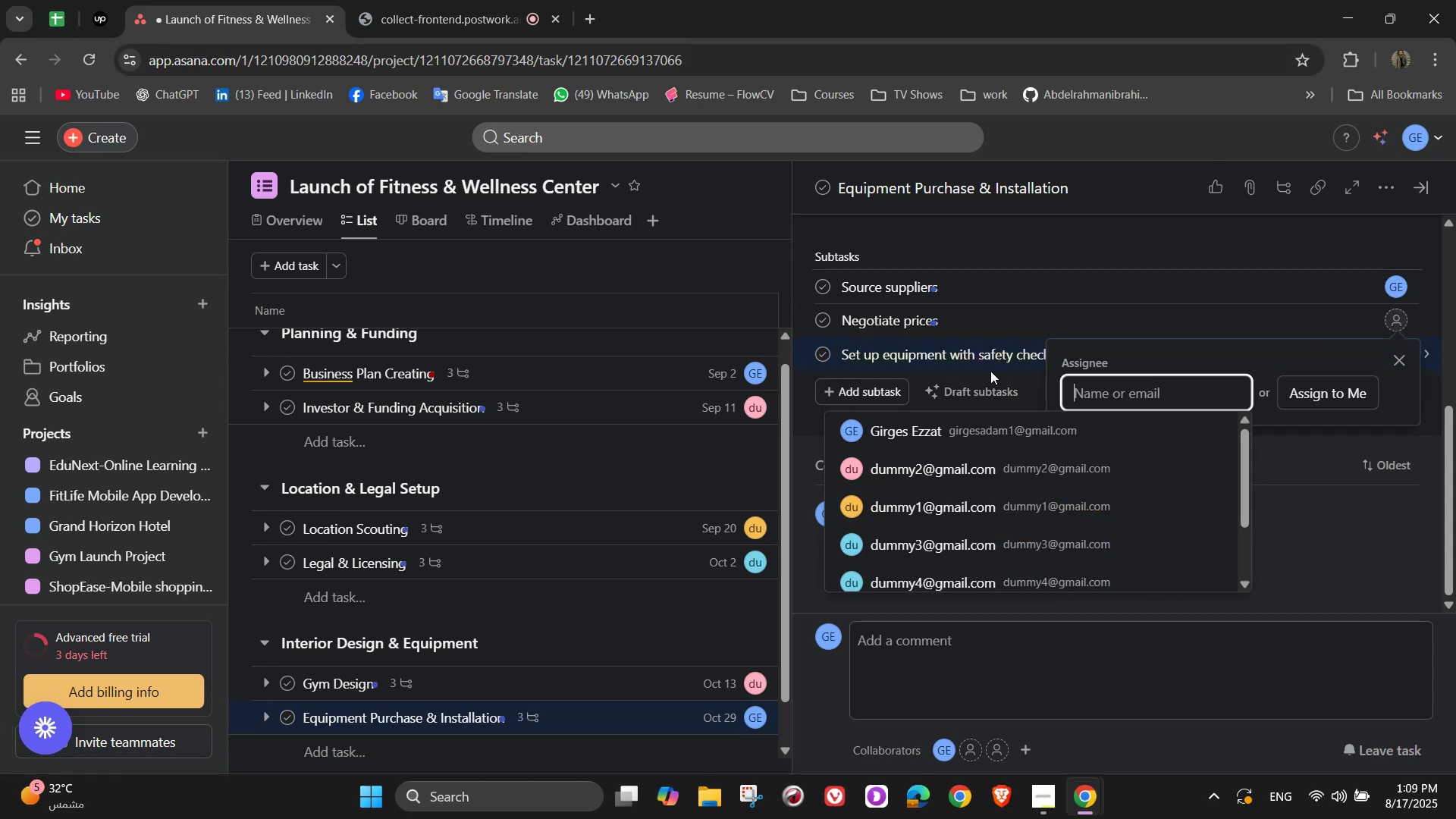 
left_click([895, 501])
 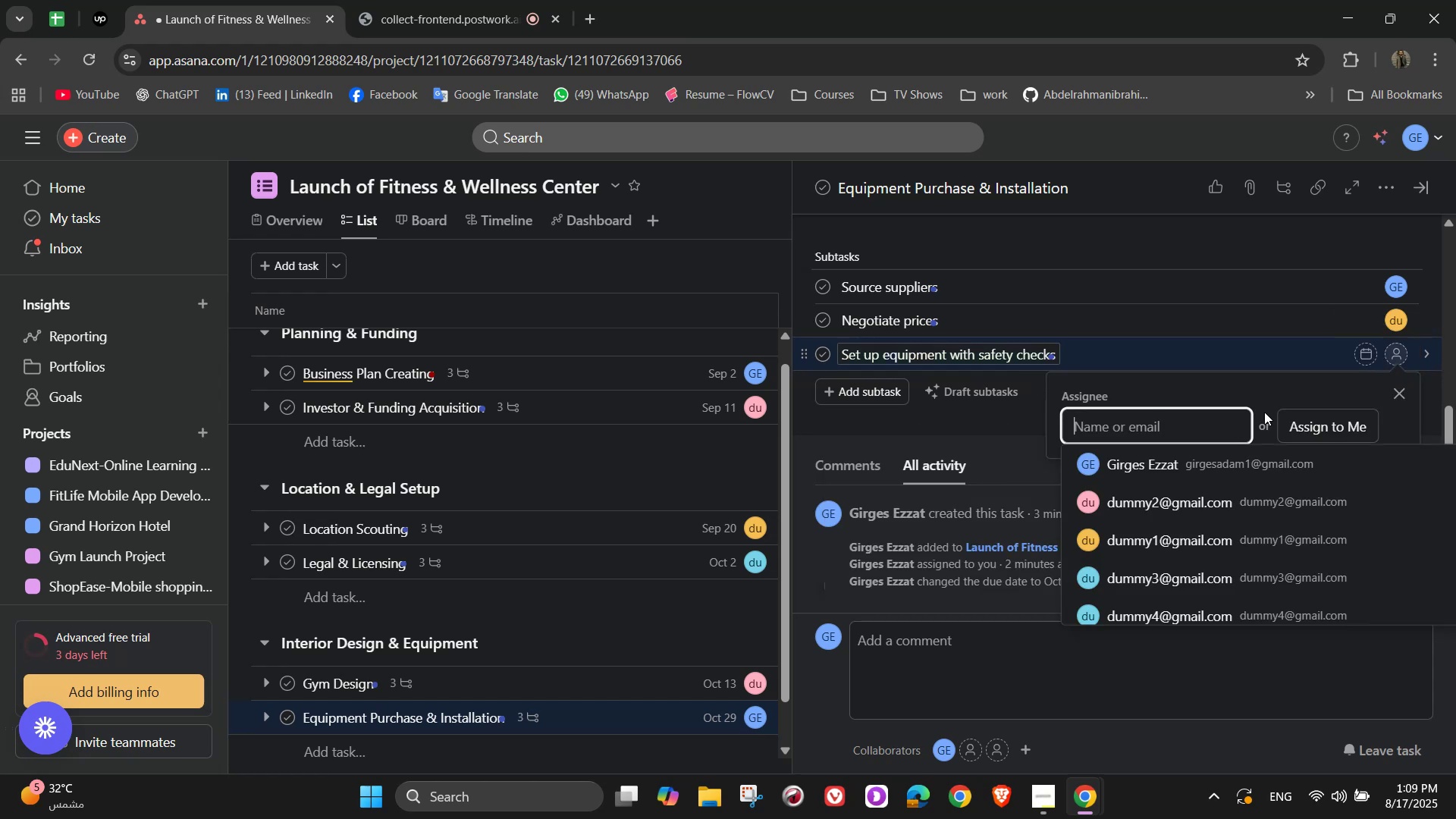 
left_click([1061, 620])
 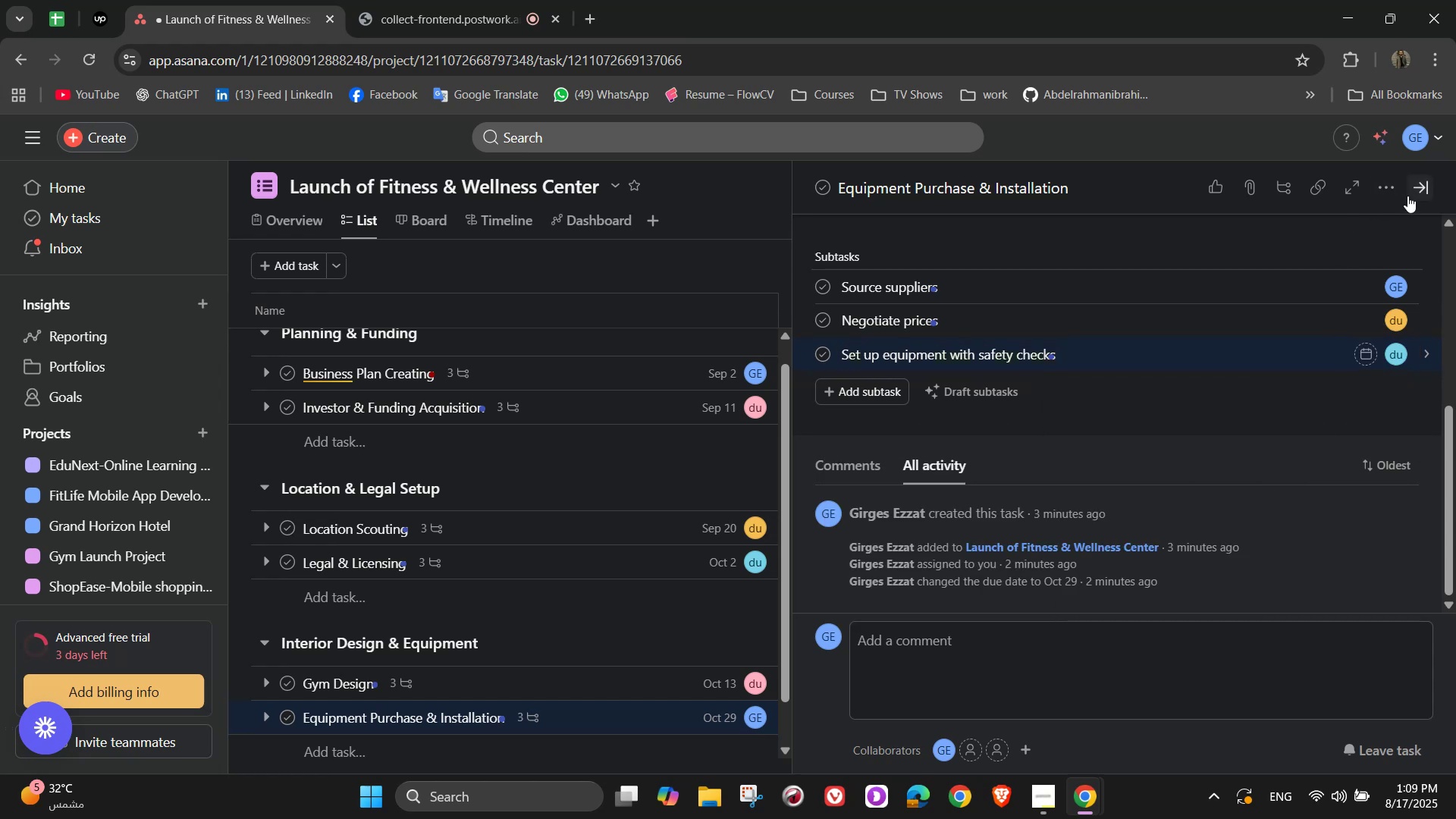 
left_click([1426, 188])
 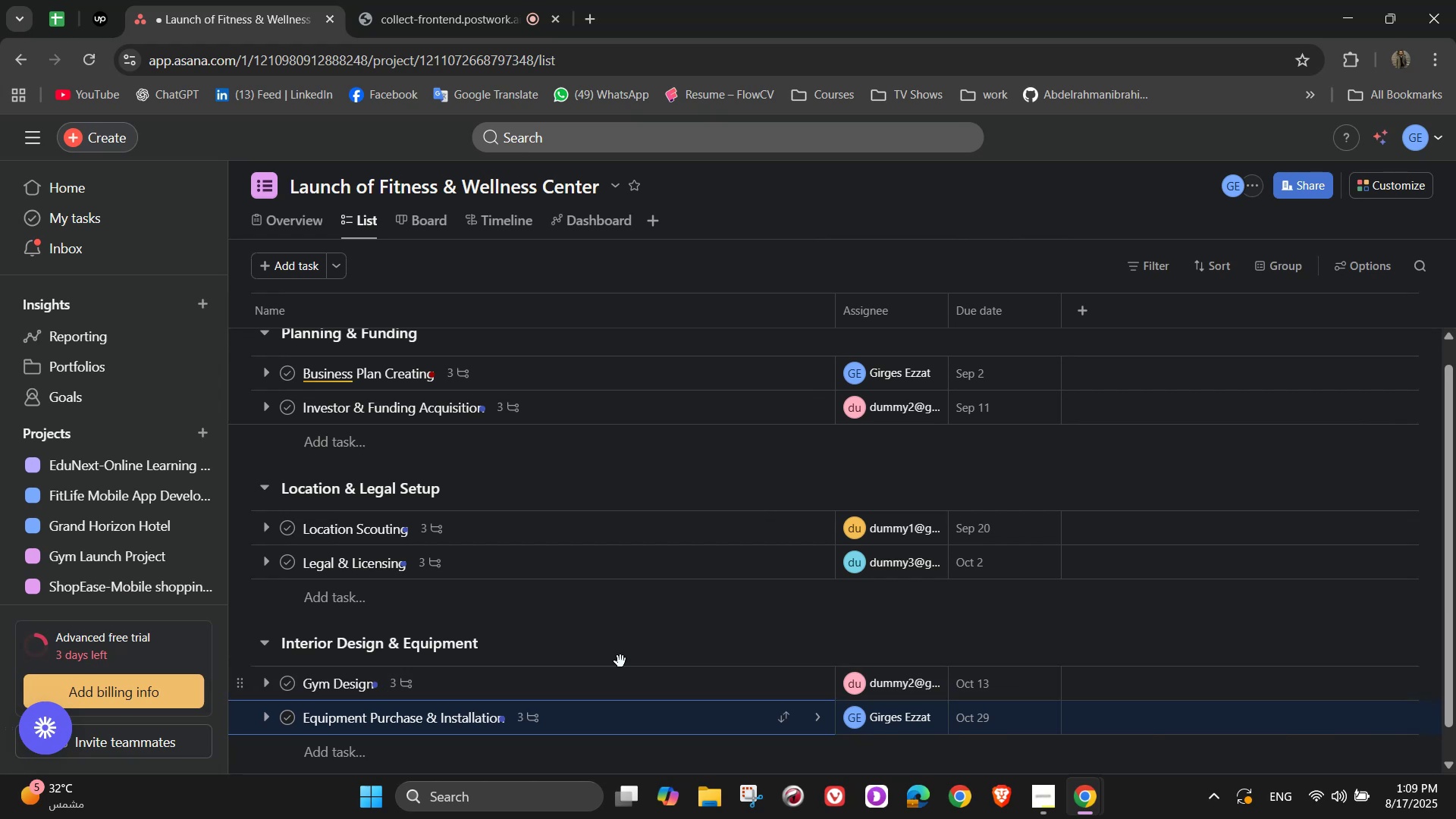 
wait(12.01)
 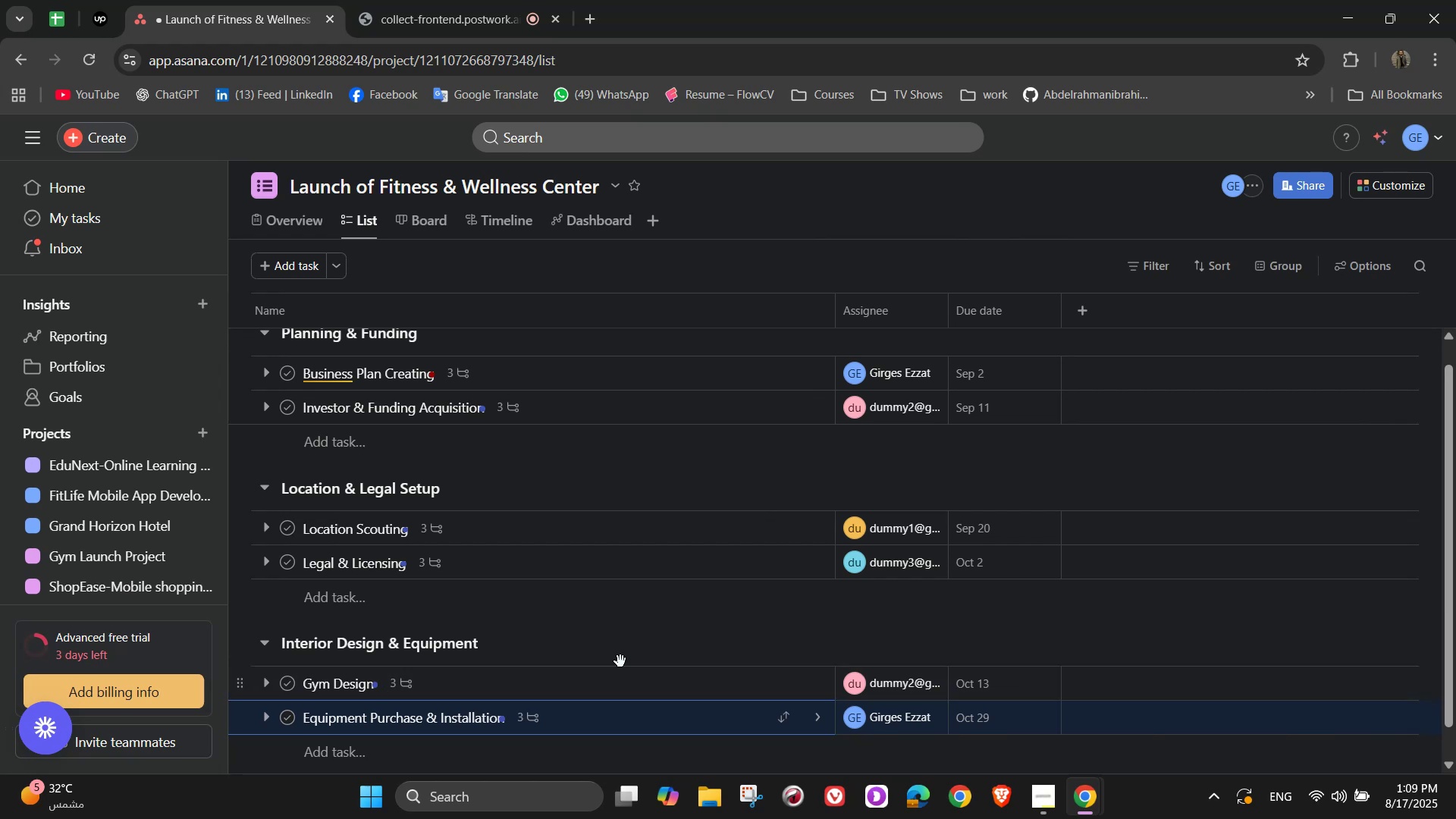 
scroll: coordinate [281, 700], scroll_direction: down, amount: 4.0
 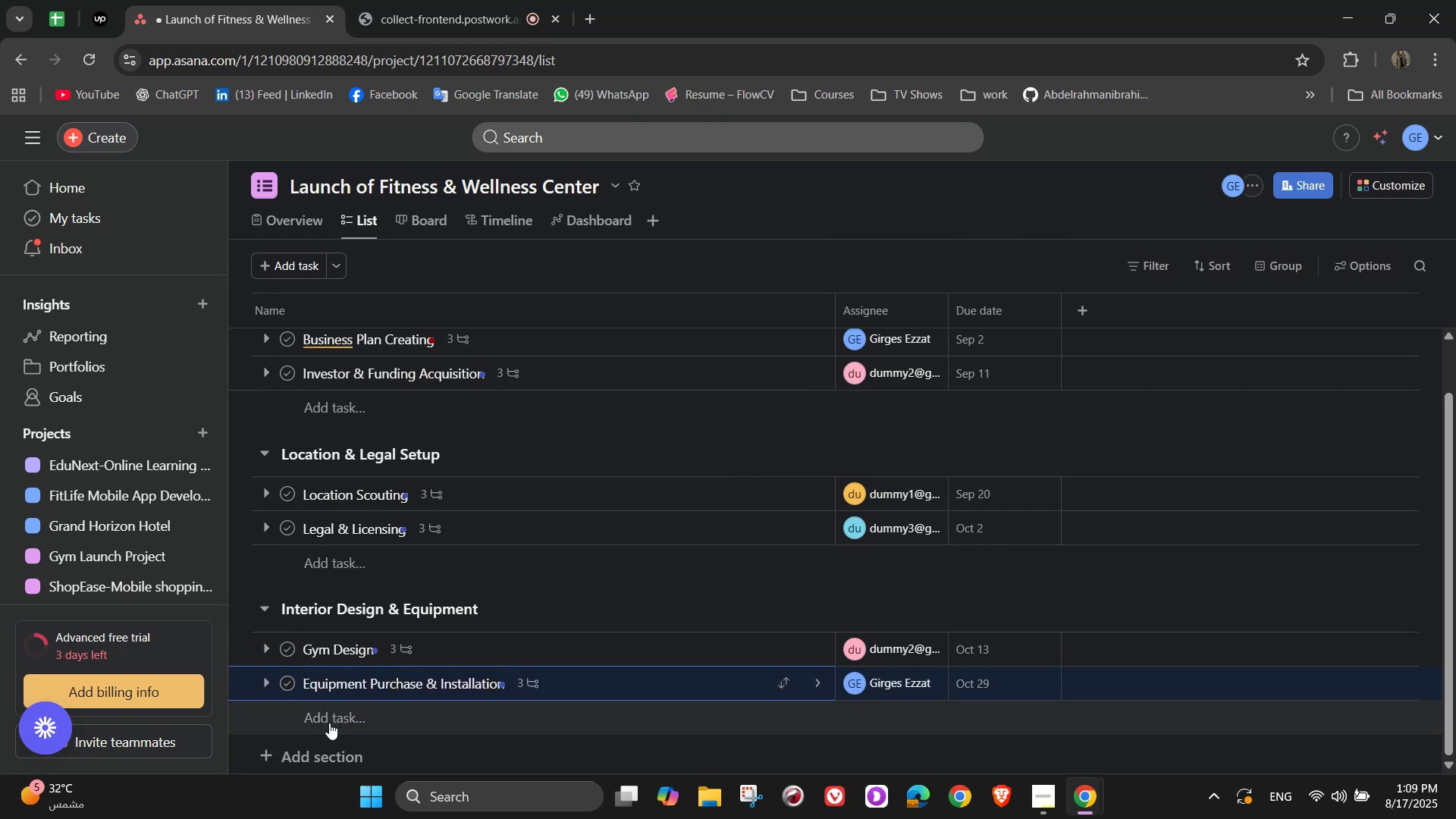 
left_click([306, 762])
 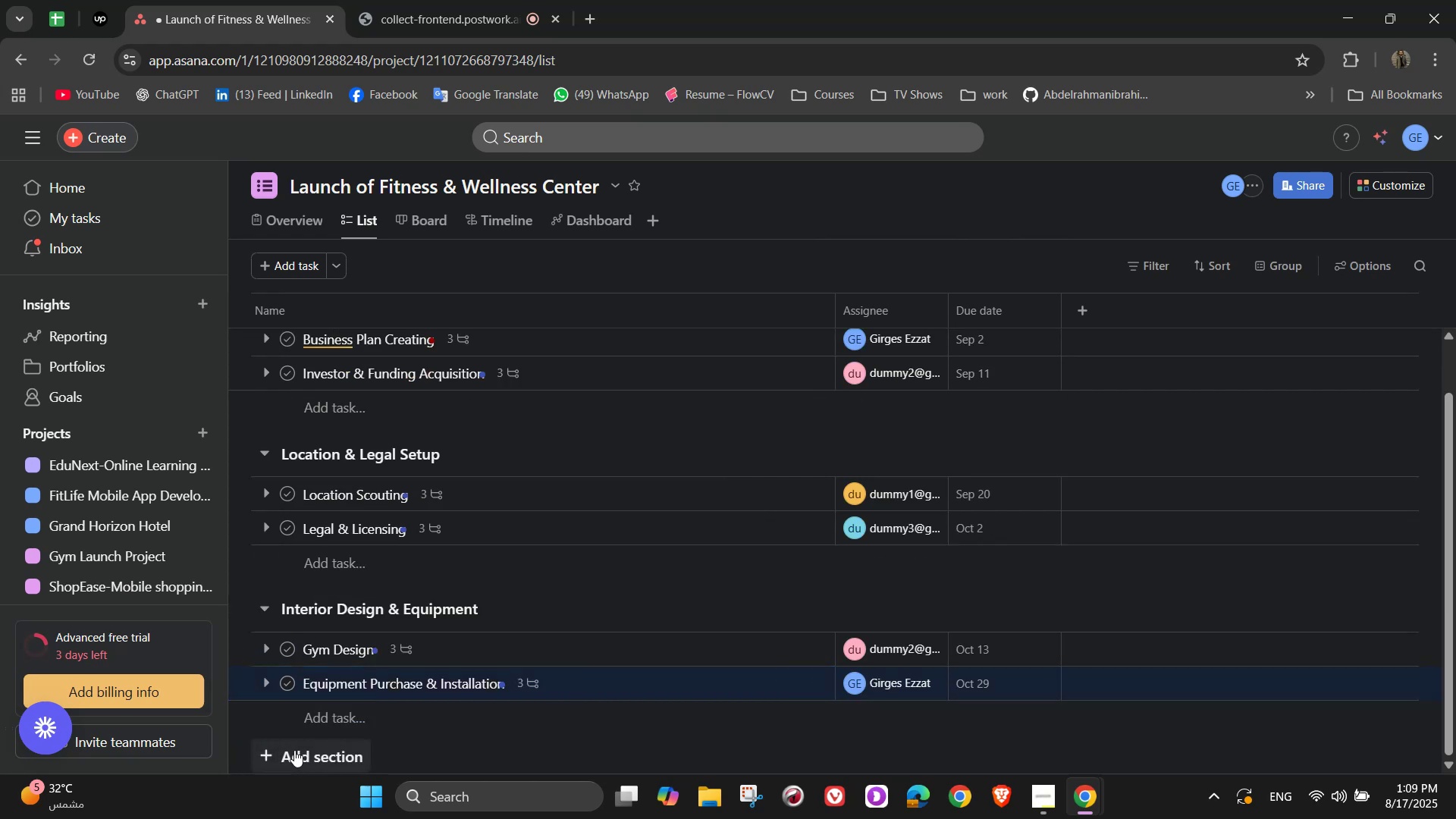 
left_click([291, 748])
 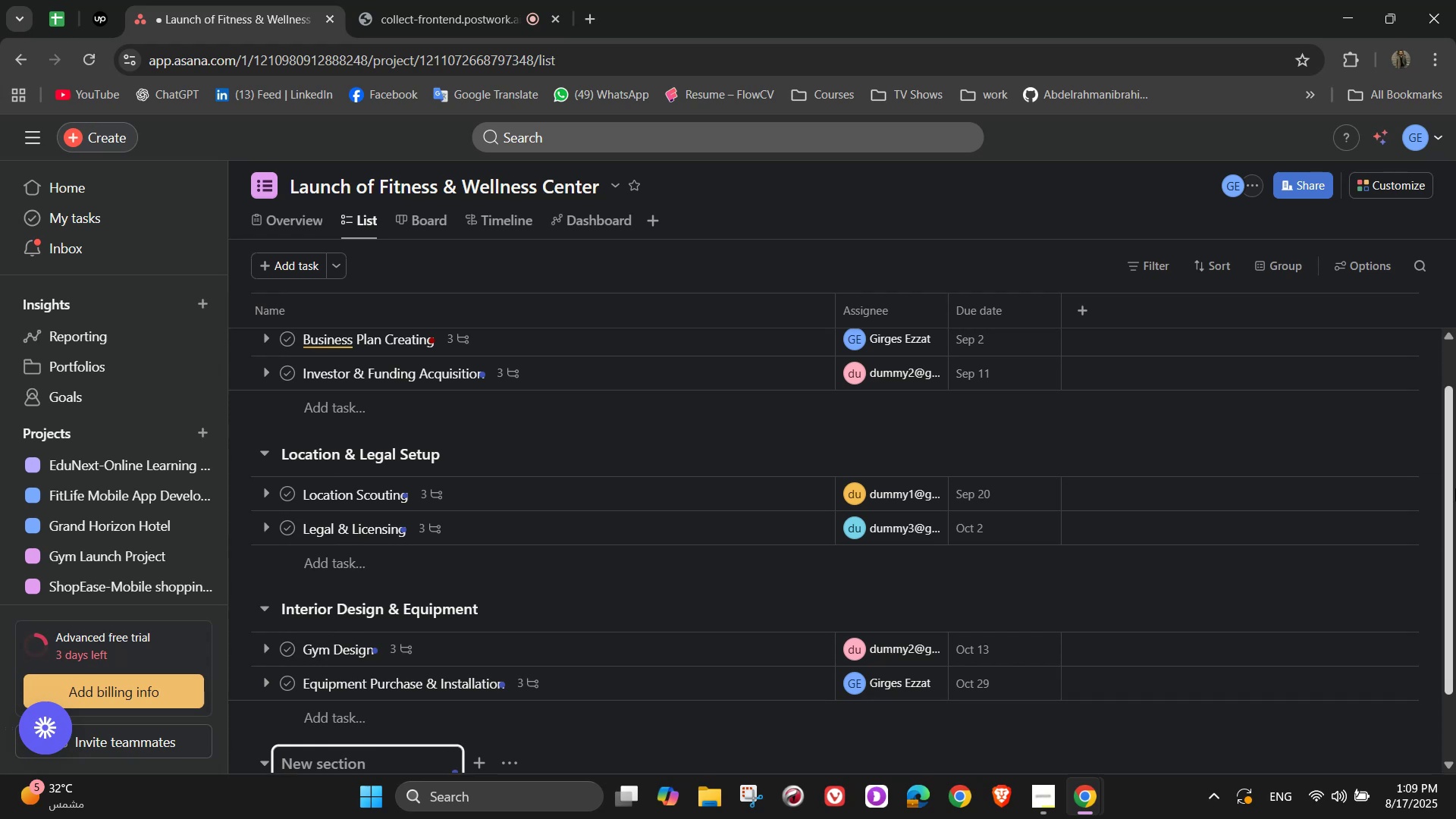 
type(Staff Hiring & )
 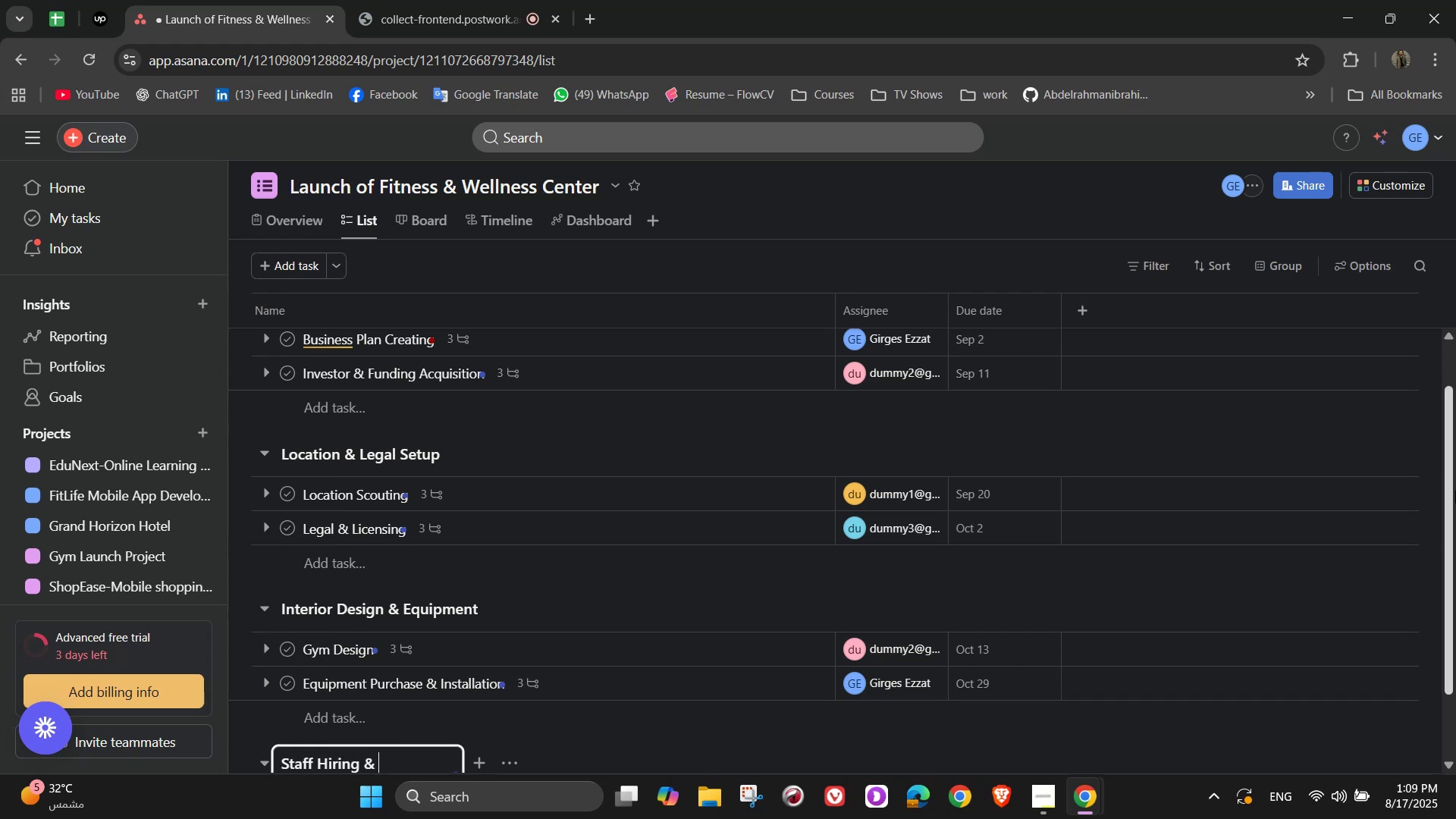 
wait(6.8)
 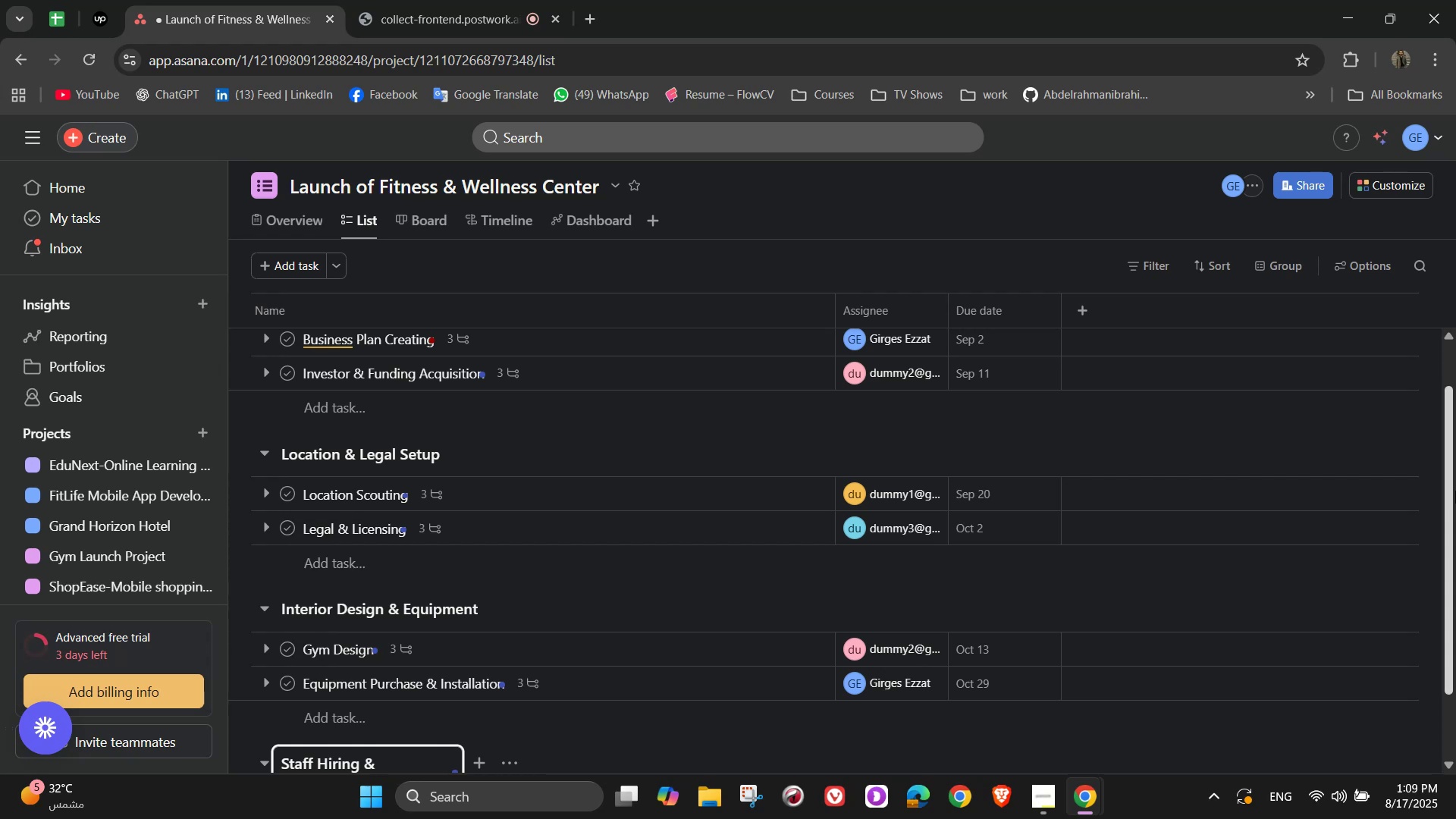 
type(Training )
 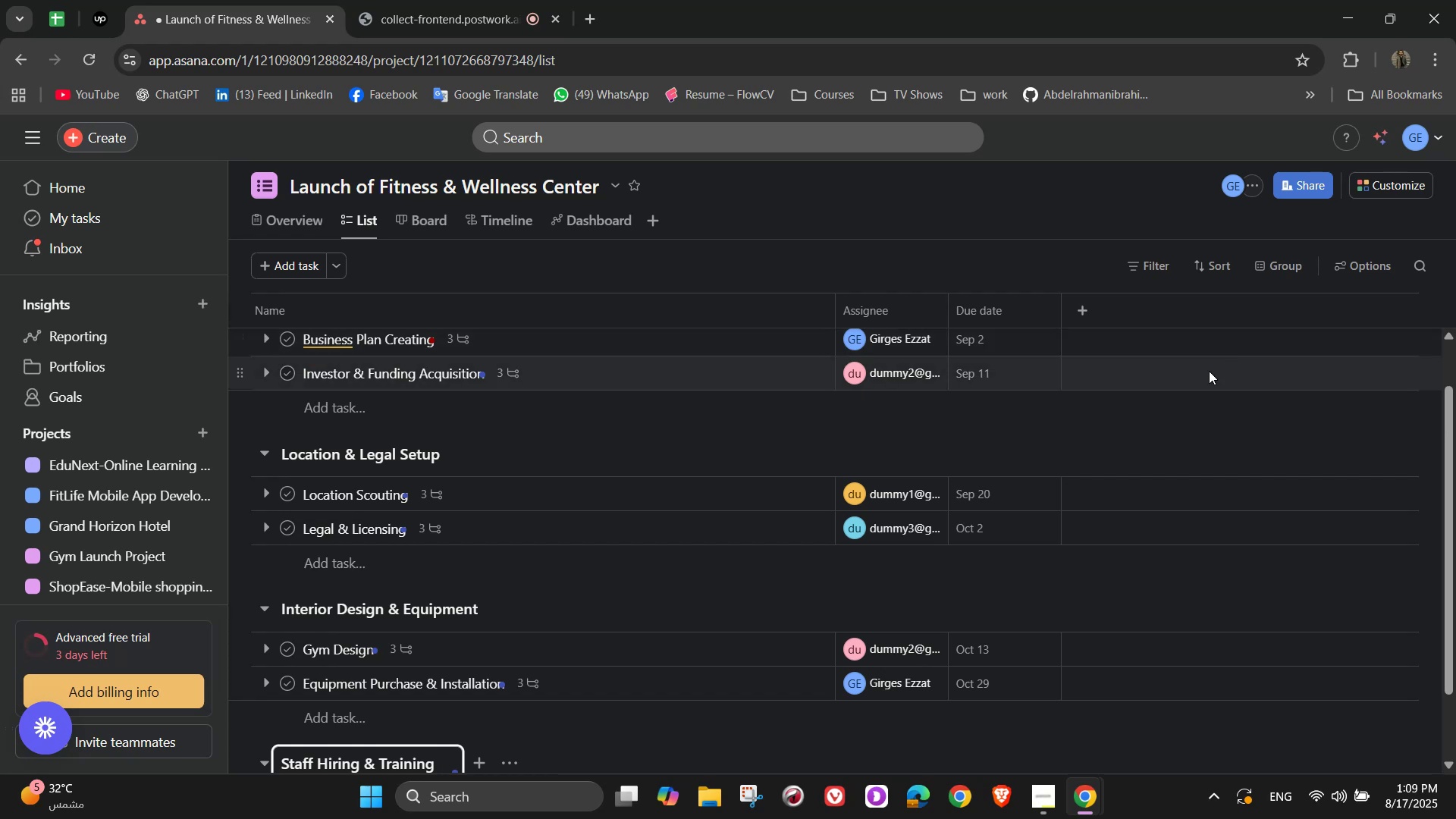 
wait(5.78)
 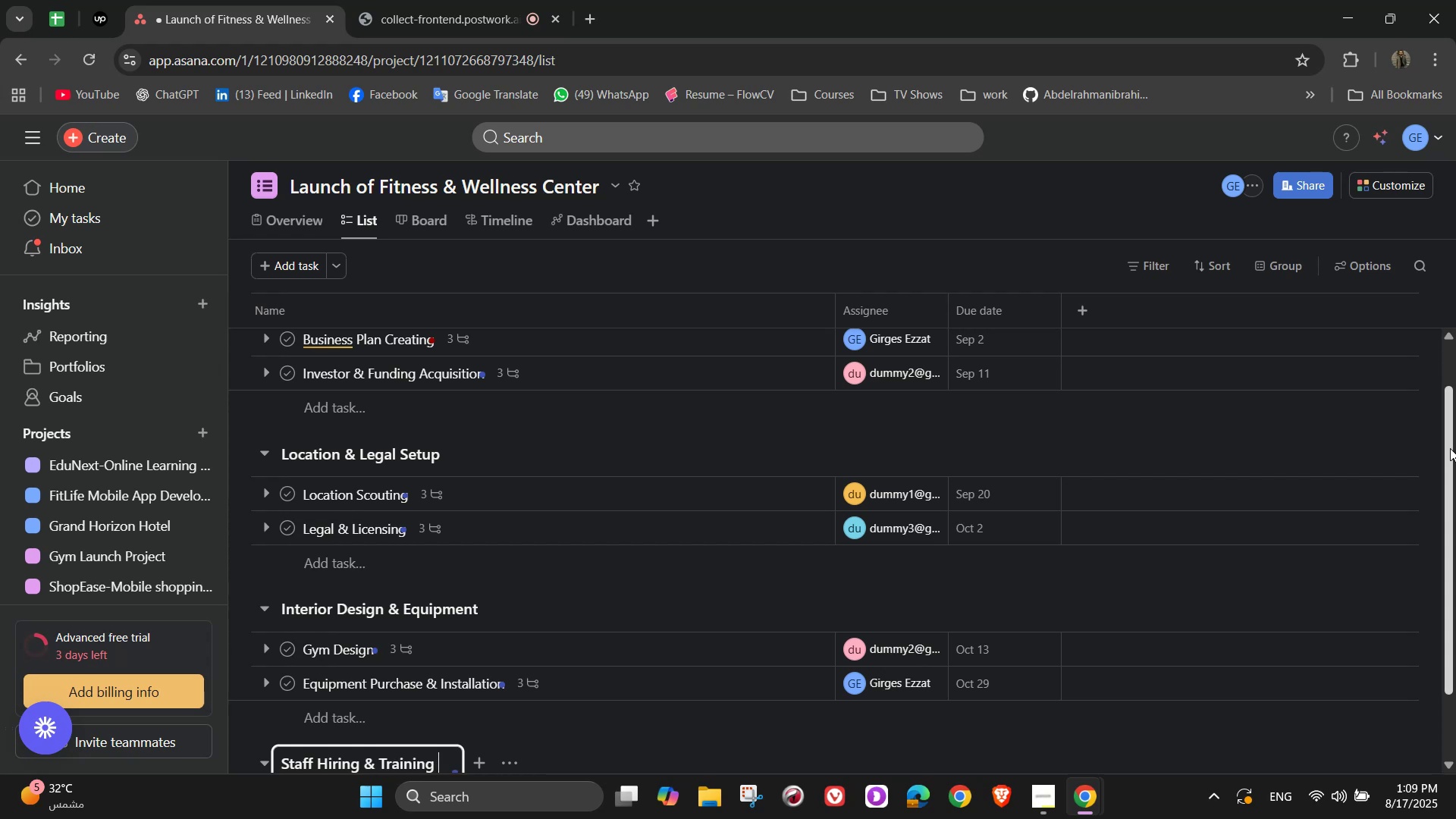 
left_click([559, 740])
 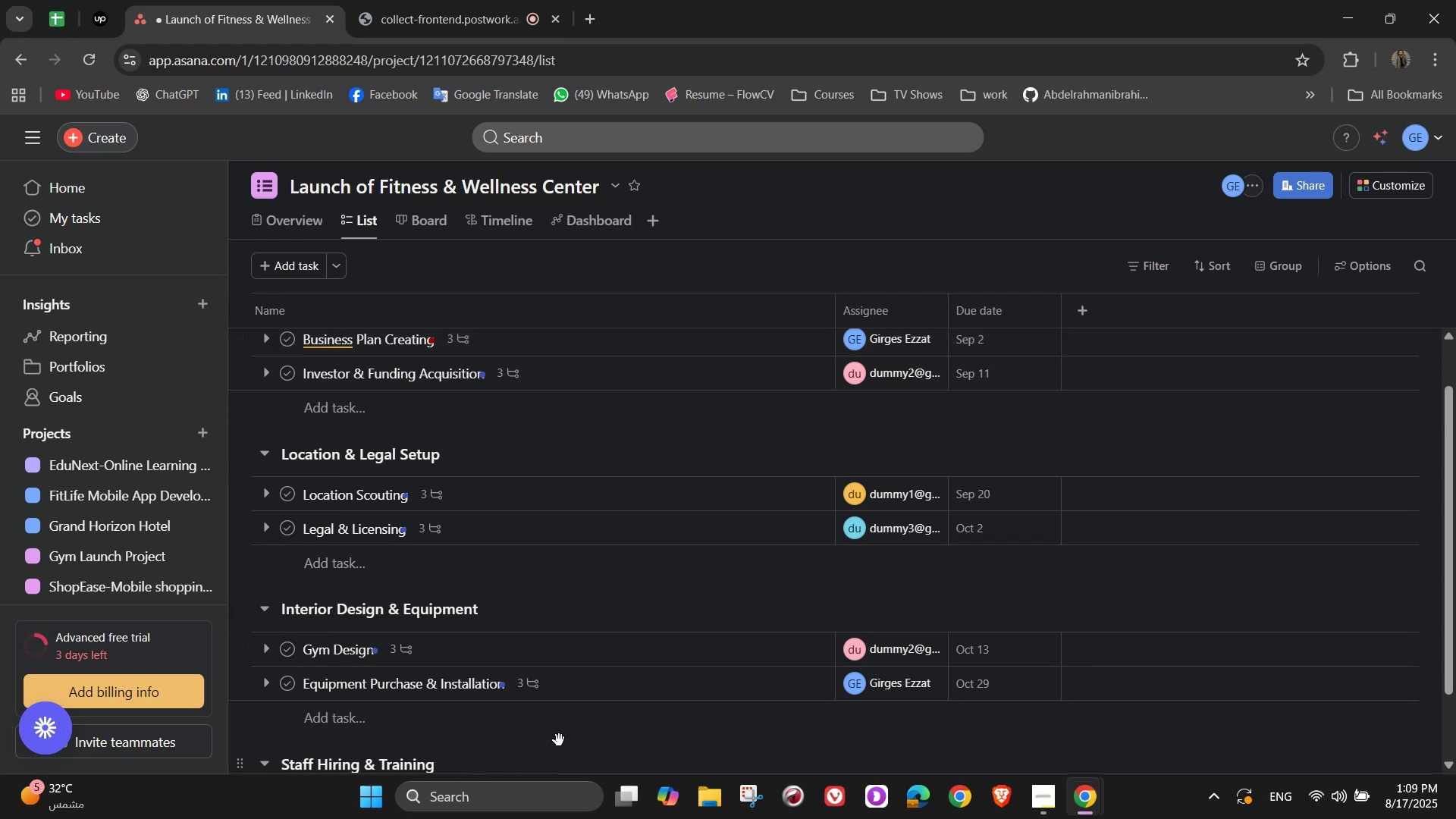 
scroll: coordinate [560, 740], scroll_direction: down, amount: 3.0
 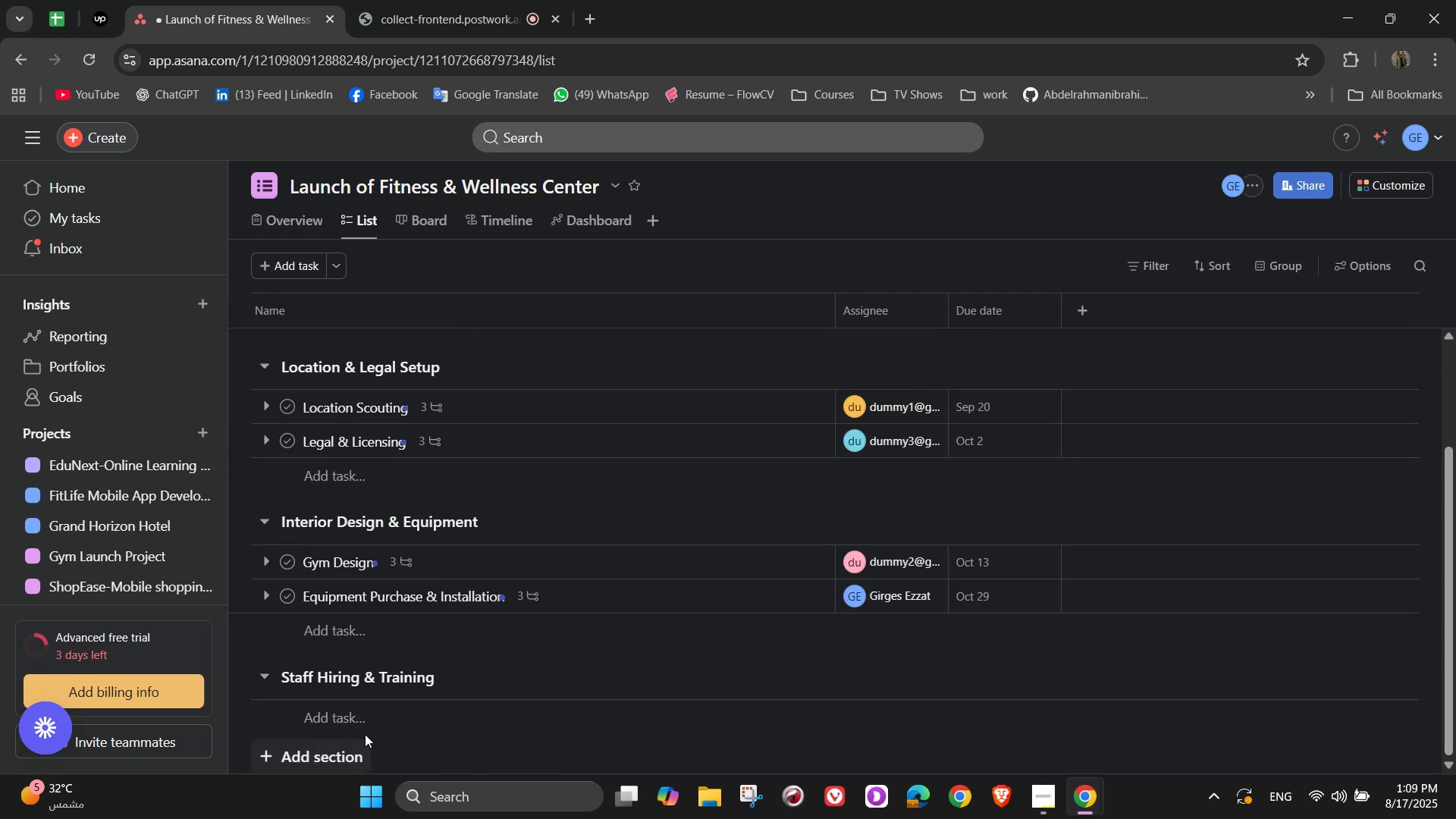 
left_click([360, 718])
 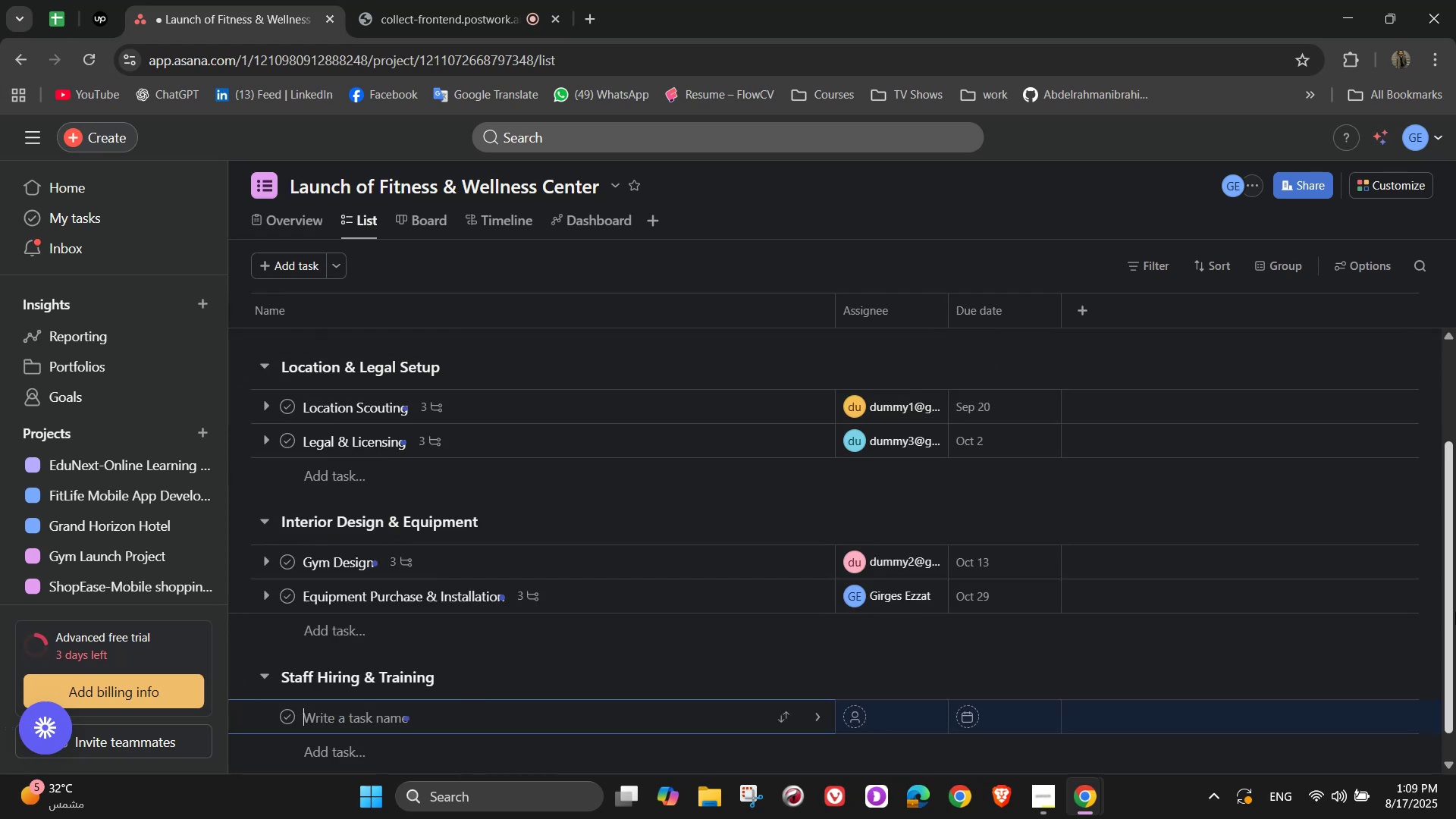 
type(Requir)
key(Backspace)
key(Backspace)
key(Backspace)
key(Backspace)
type(cruitment)
 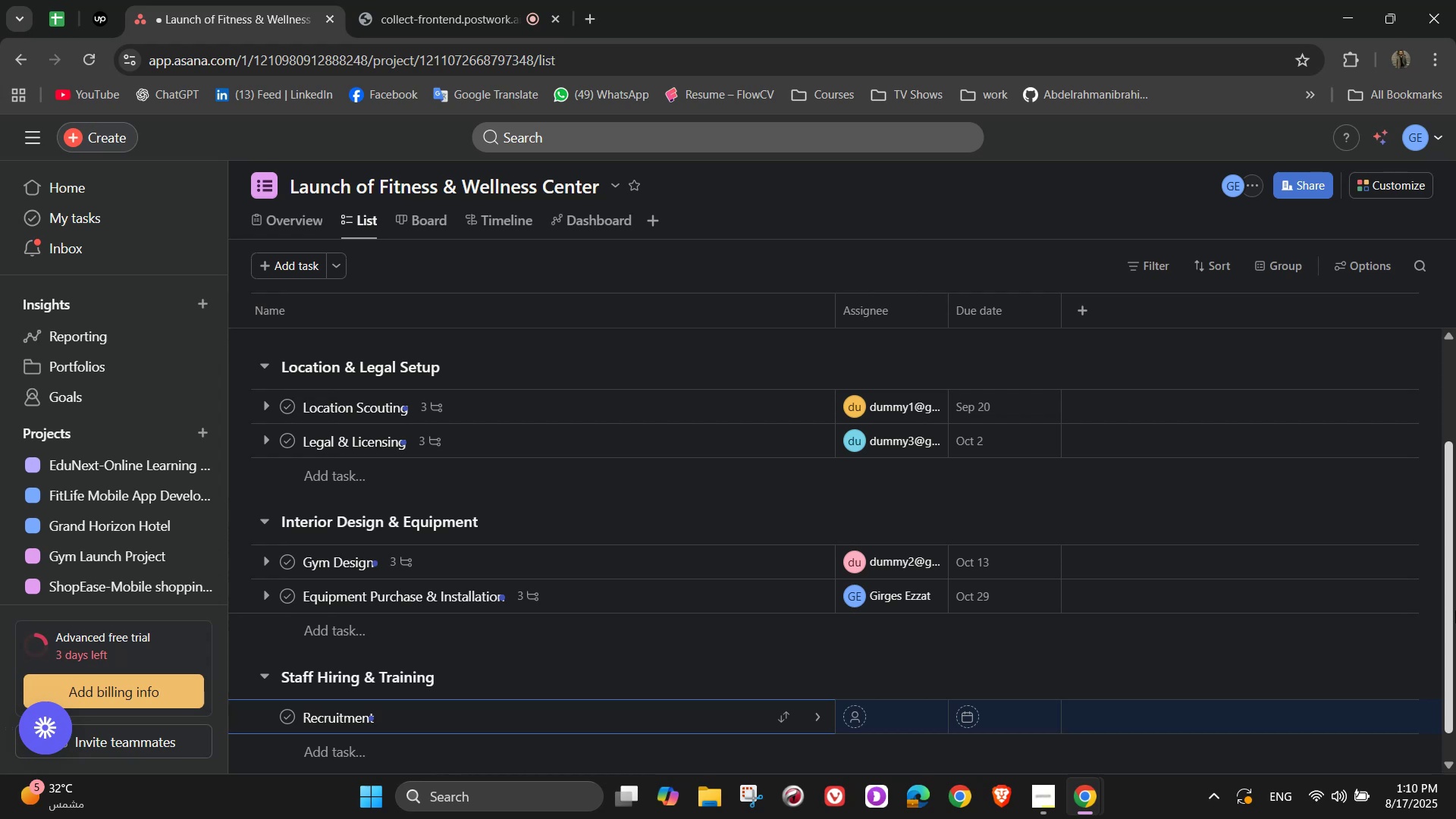 
wait(8.98)
 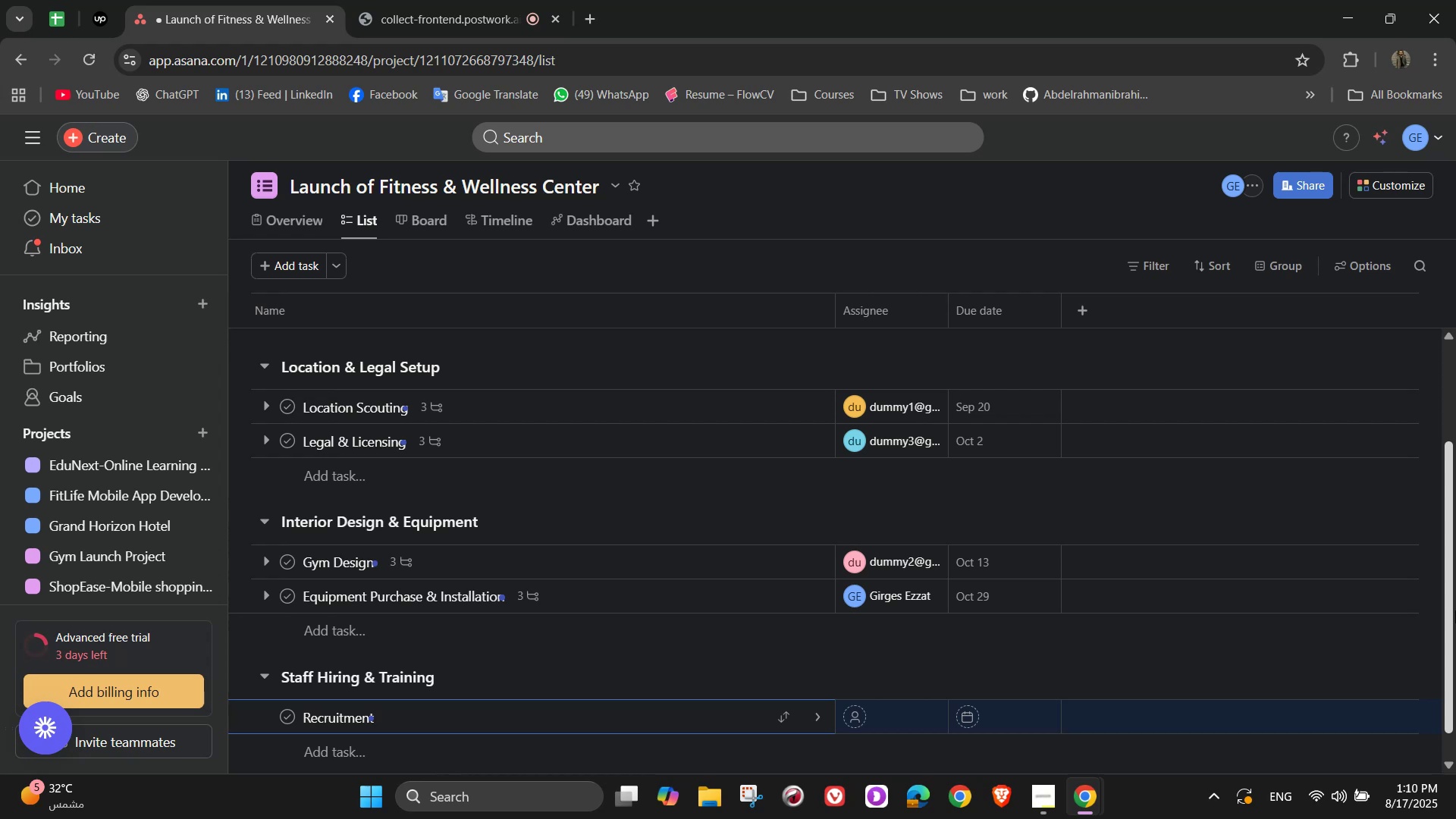 
left_click([819, 717])
 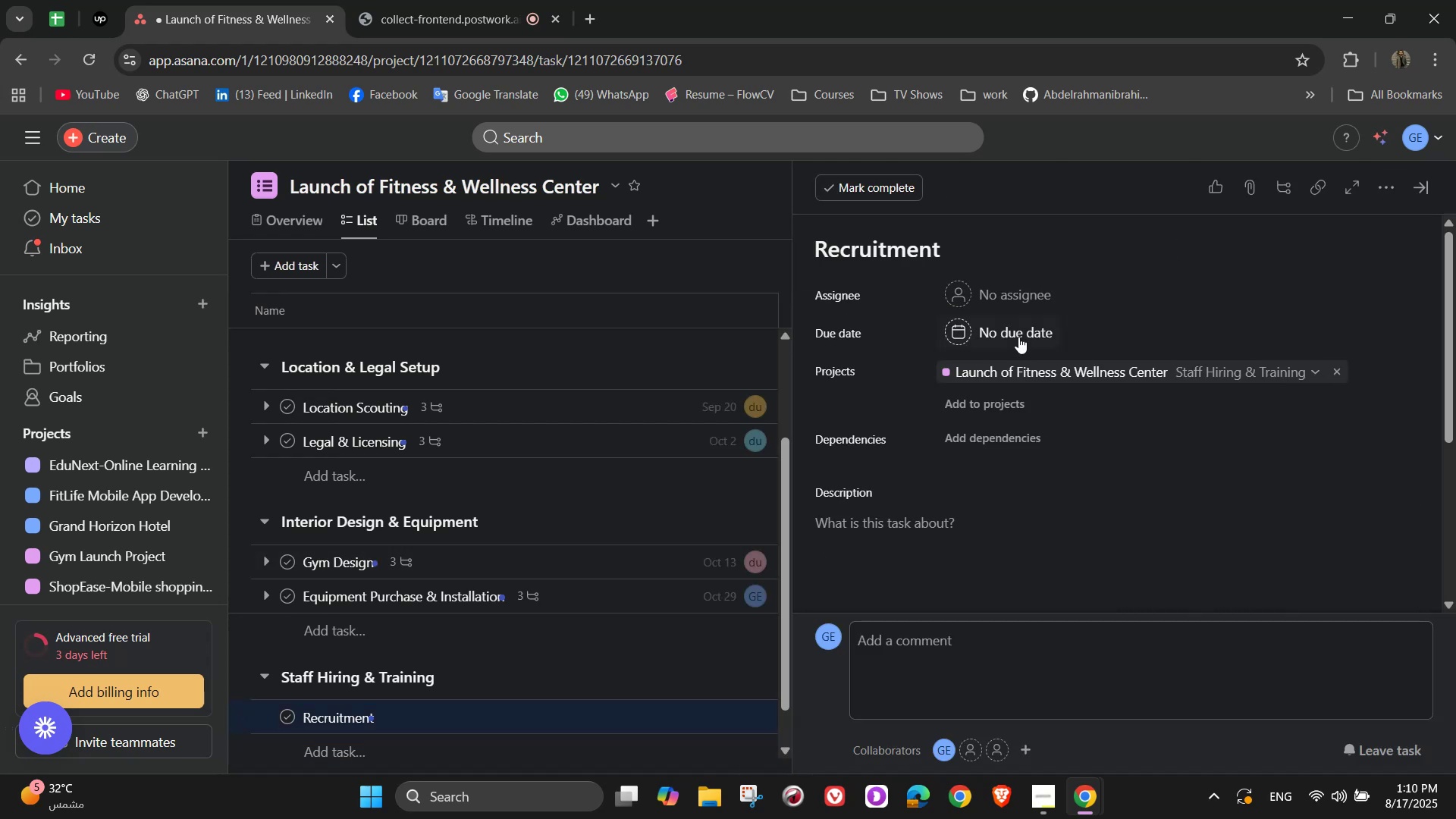 
left_click([1012, 300])
 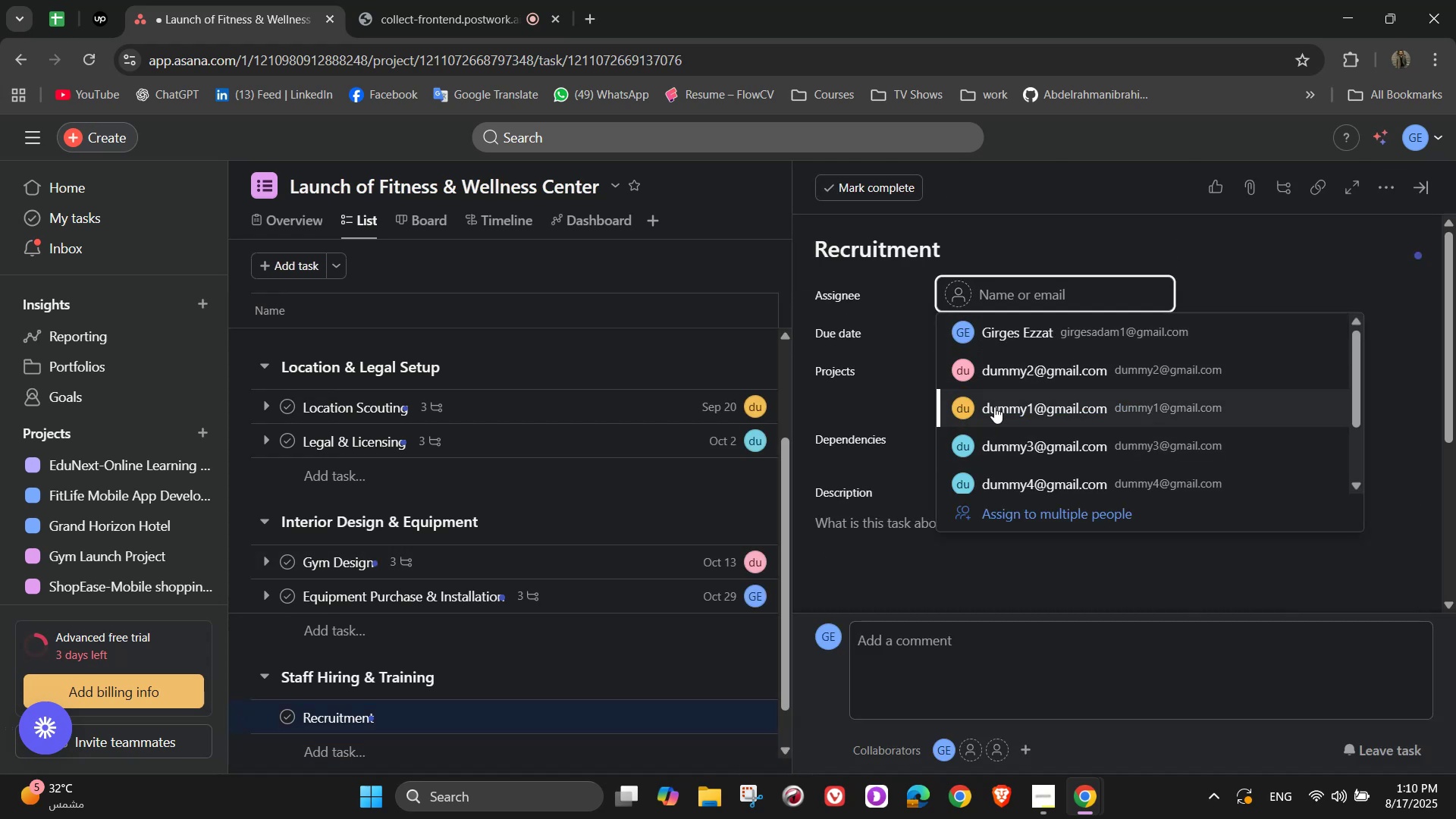 
left_click([966, 482])
 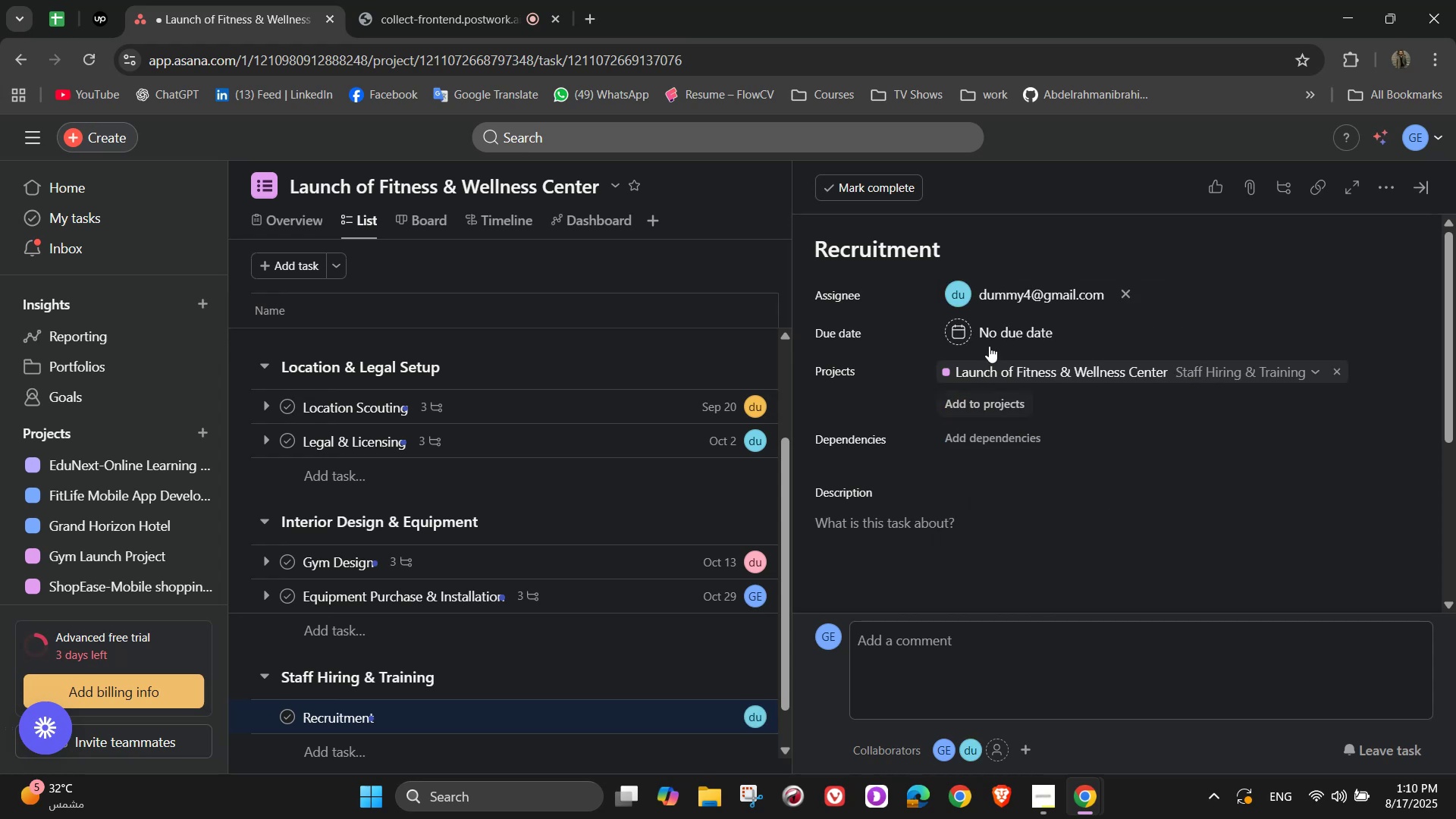 
left_click([989, 346])
 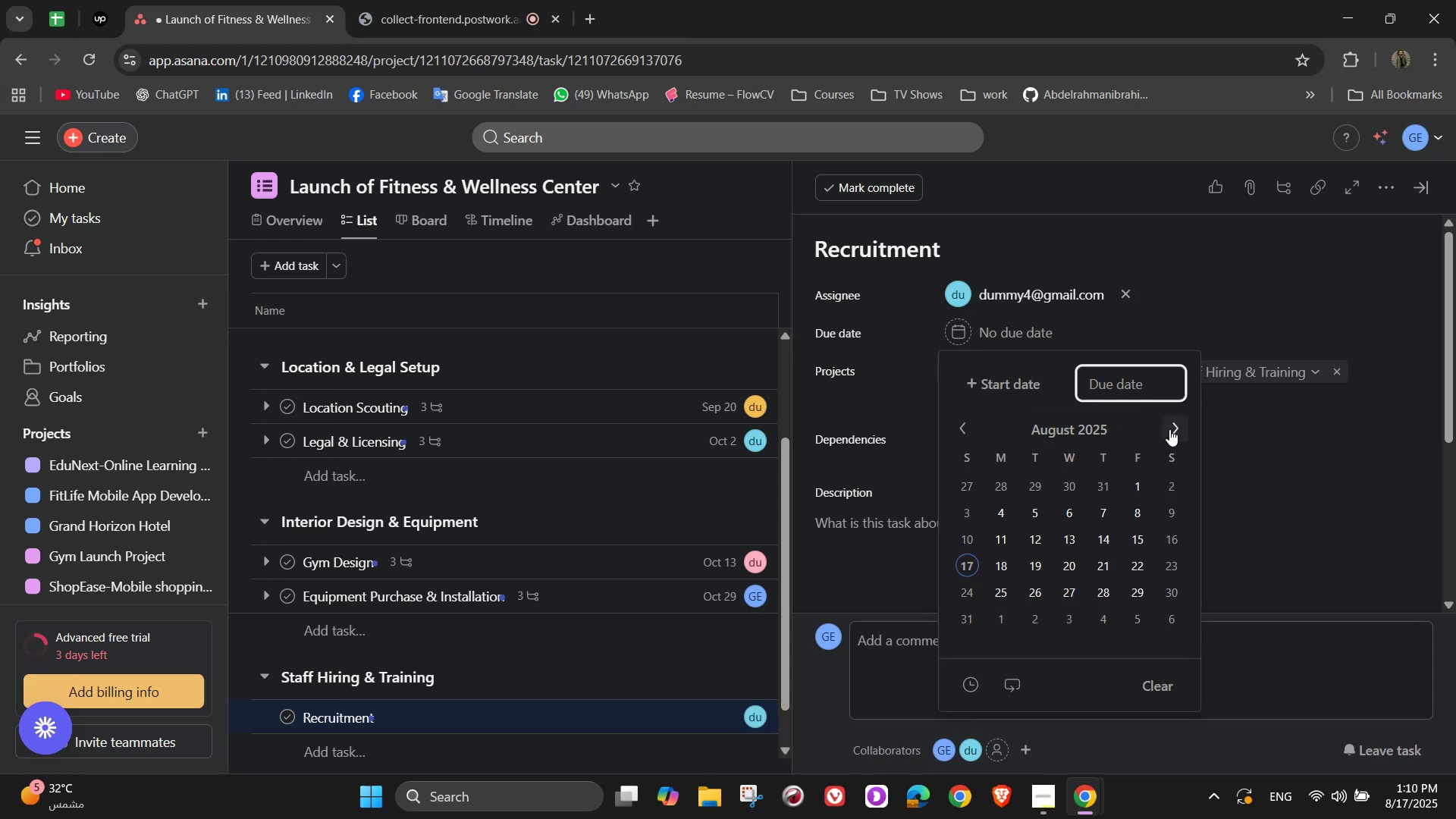 
left_click([1184, 431])
 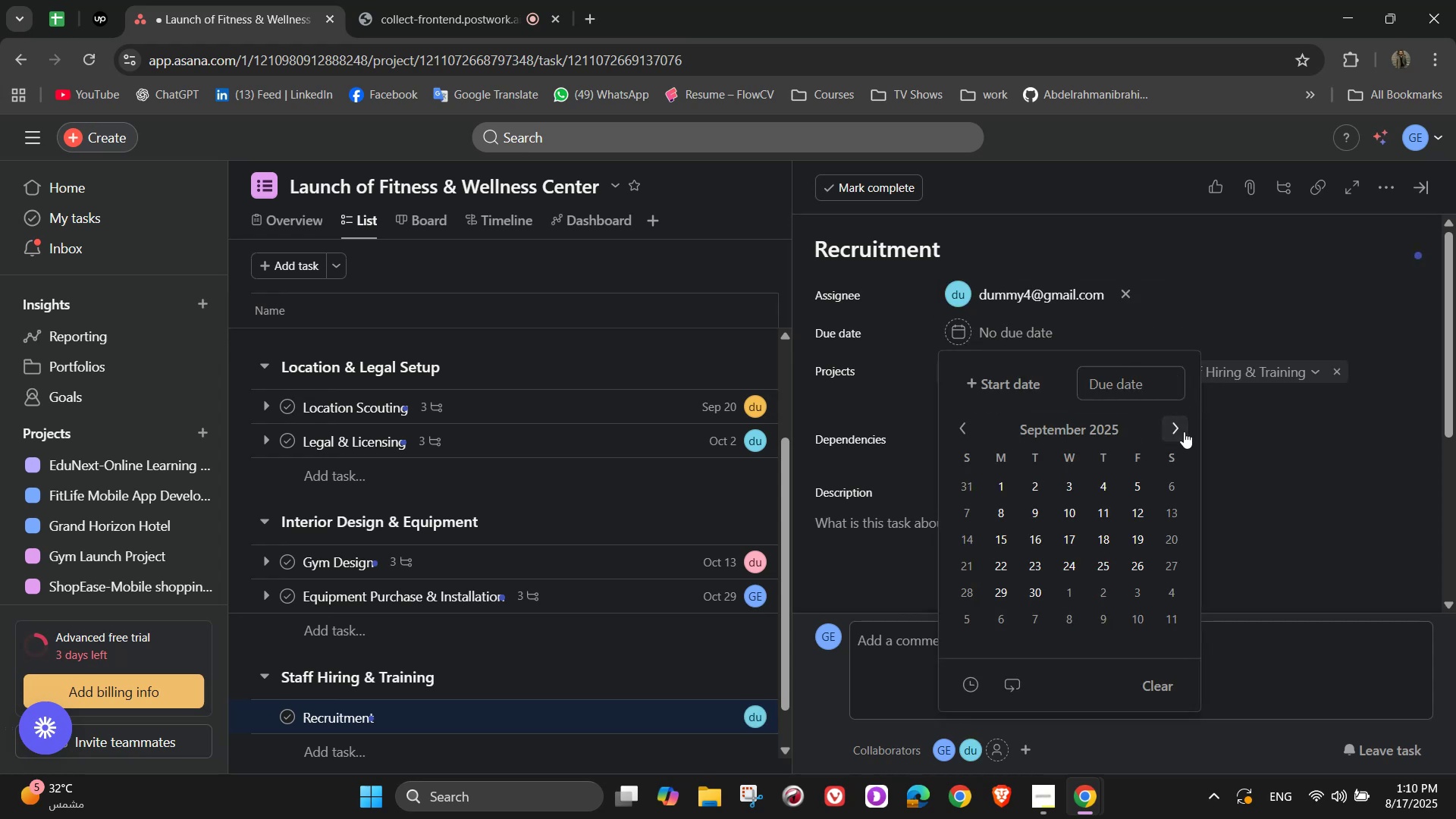 
left_click([1184, 431])
 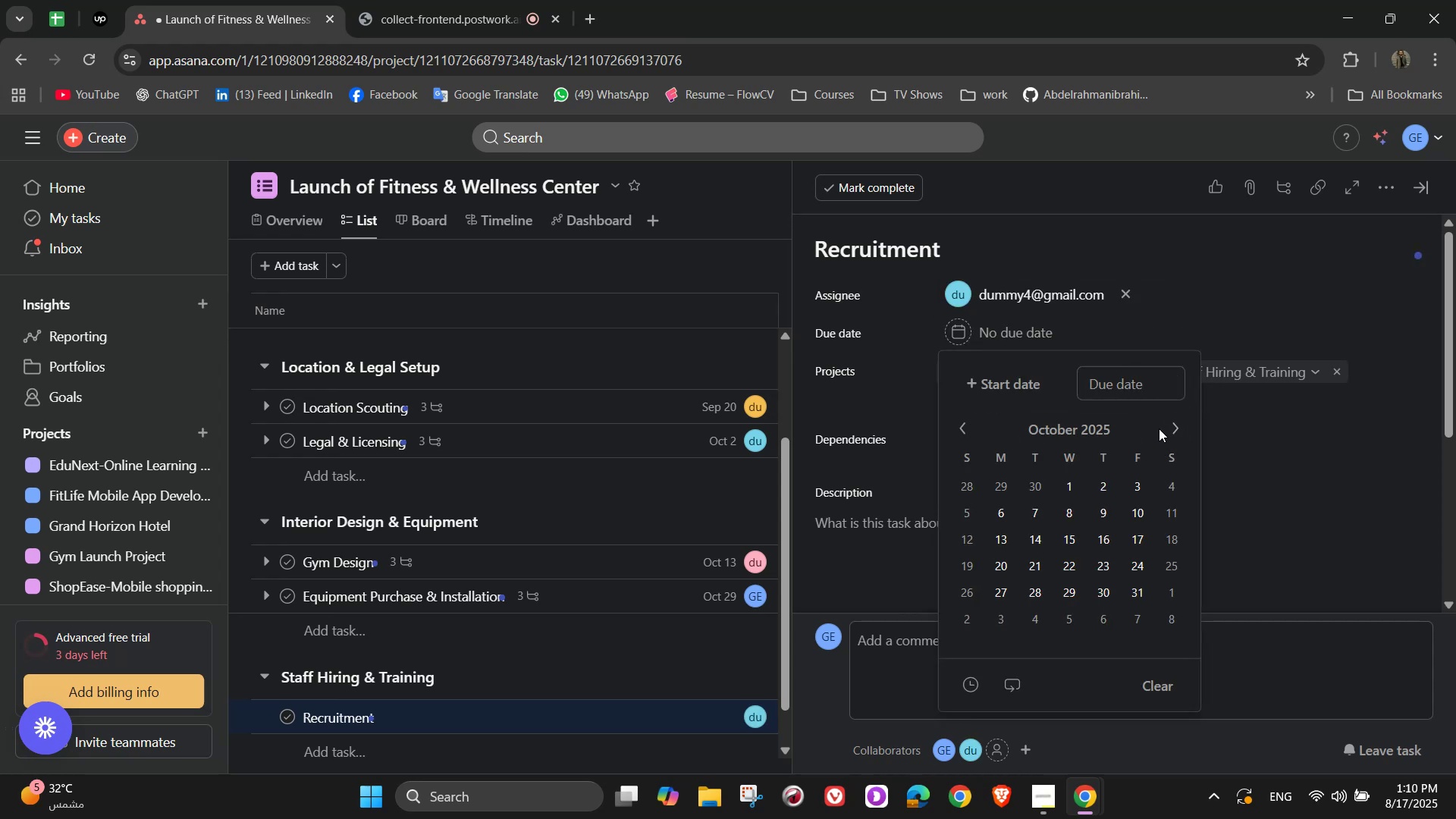 
left_click([1169, 433])
 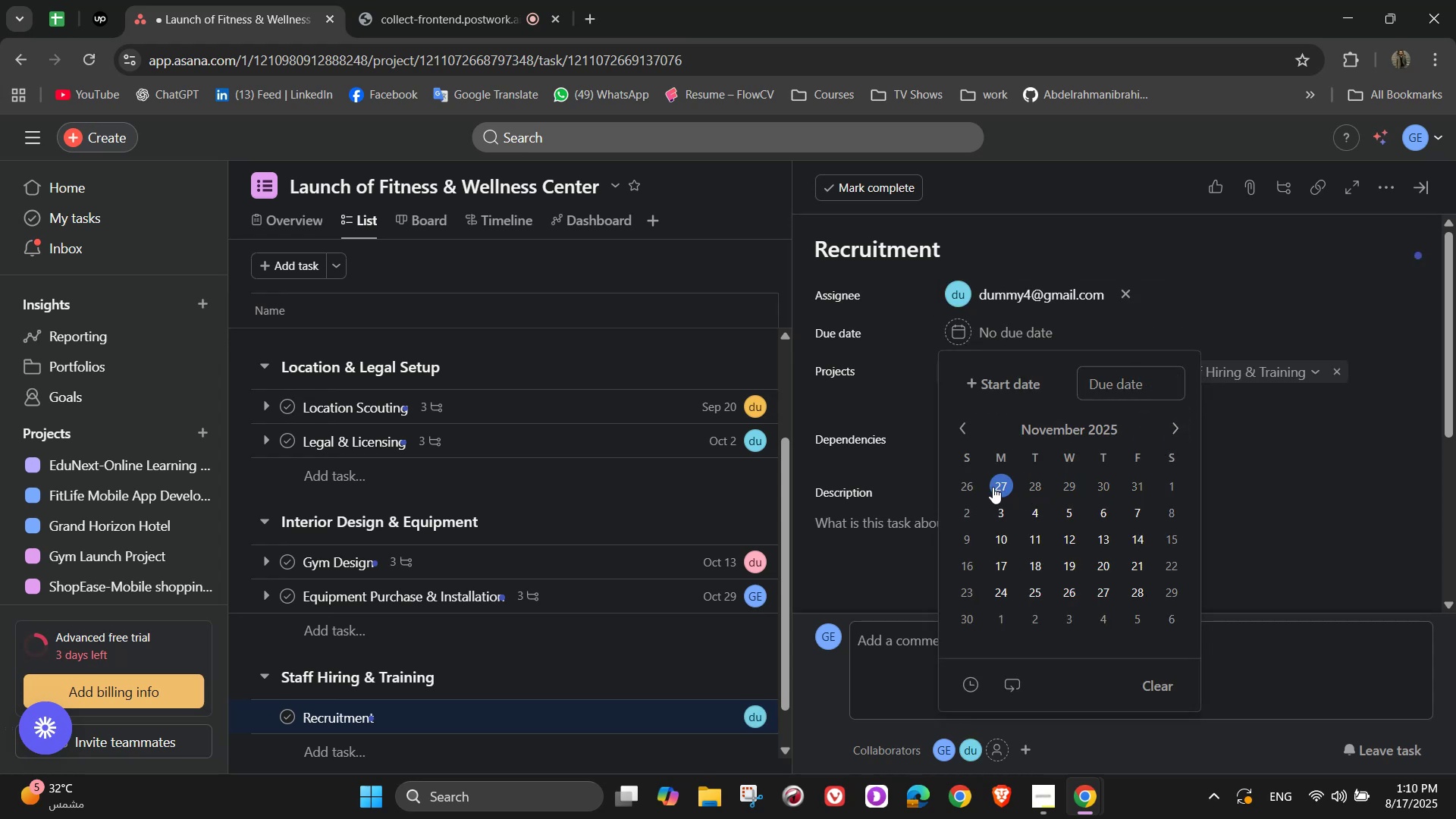 
mouse_move([987, 422])
 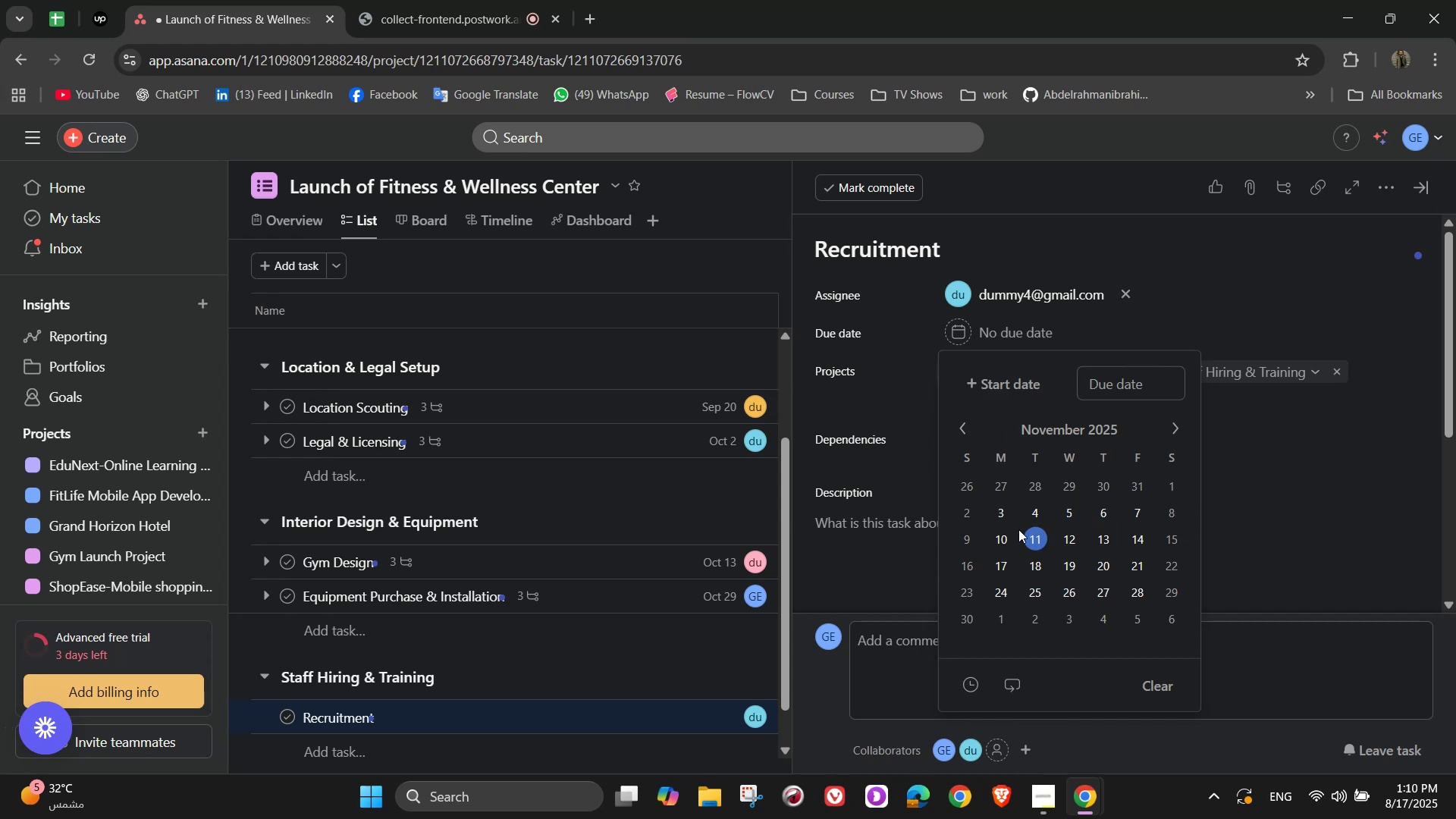 
left_click([999, 532])
 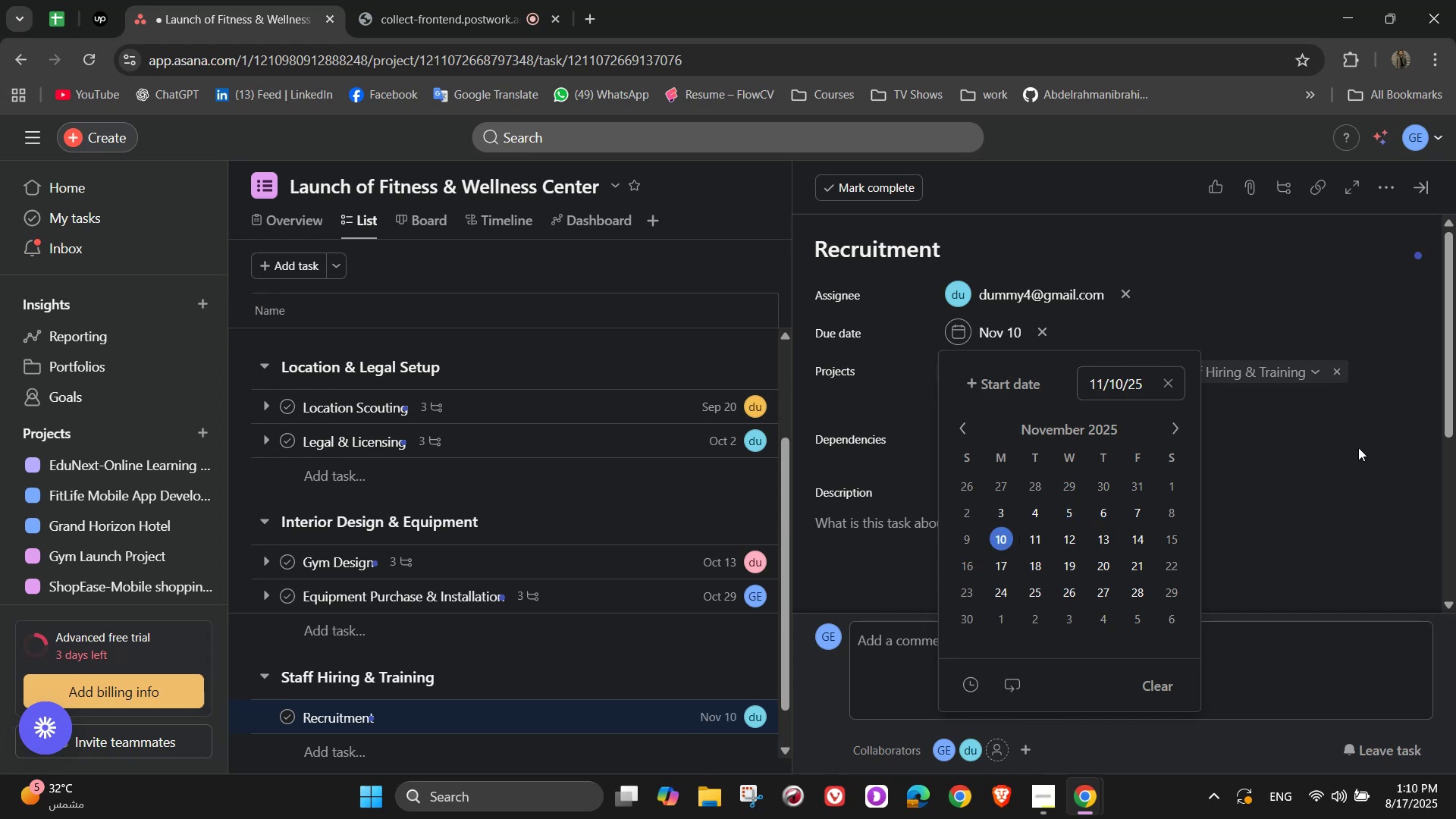 
double_click([1359, 444])
 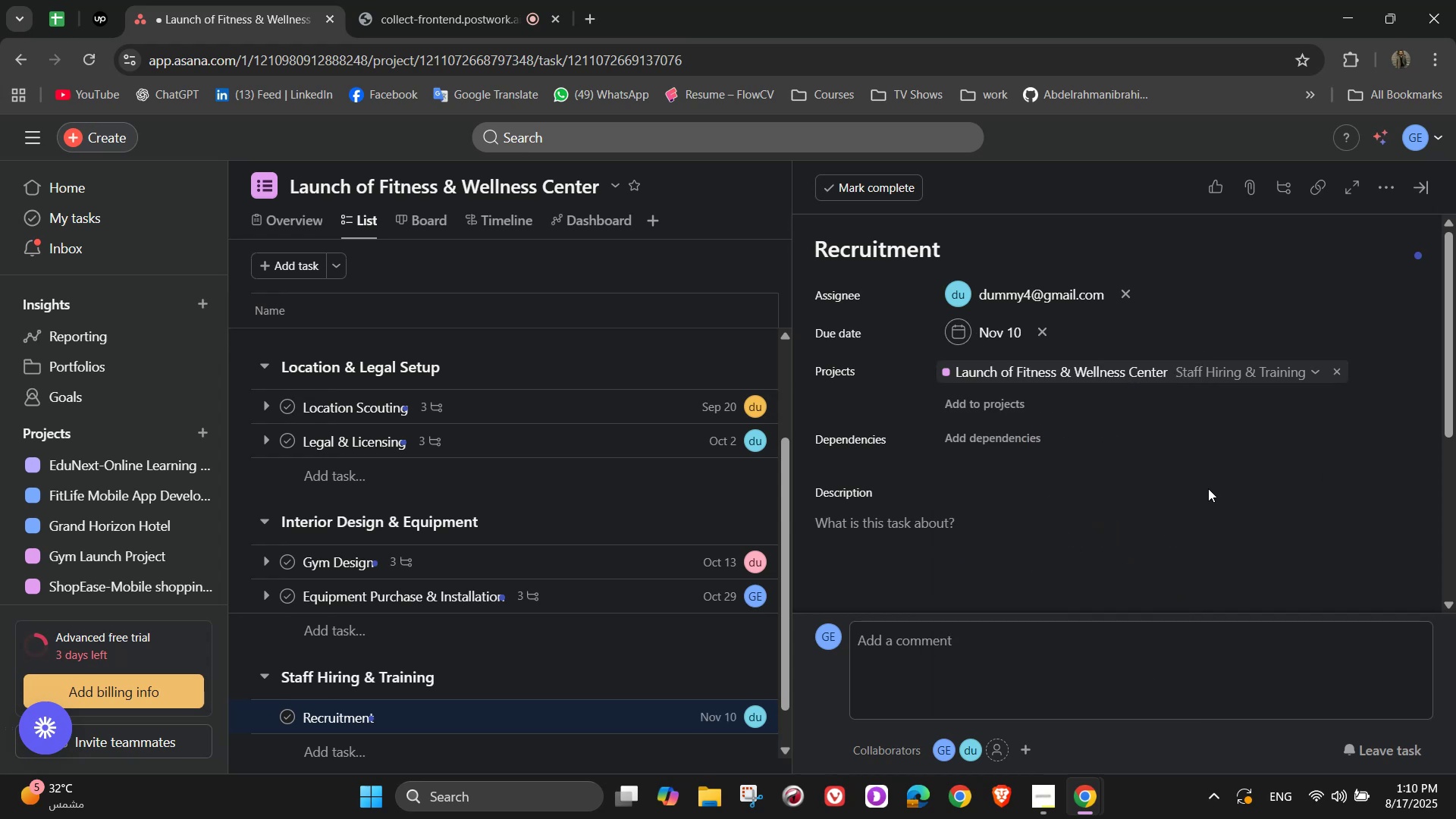 
left_click([1188, 535])
 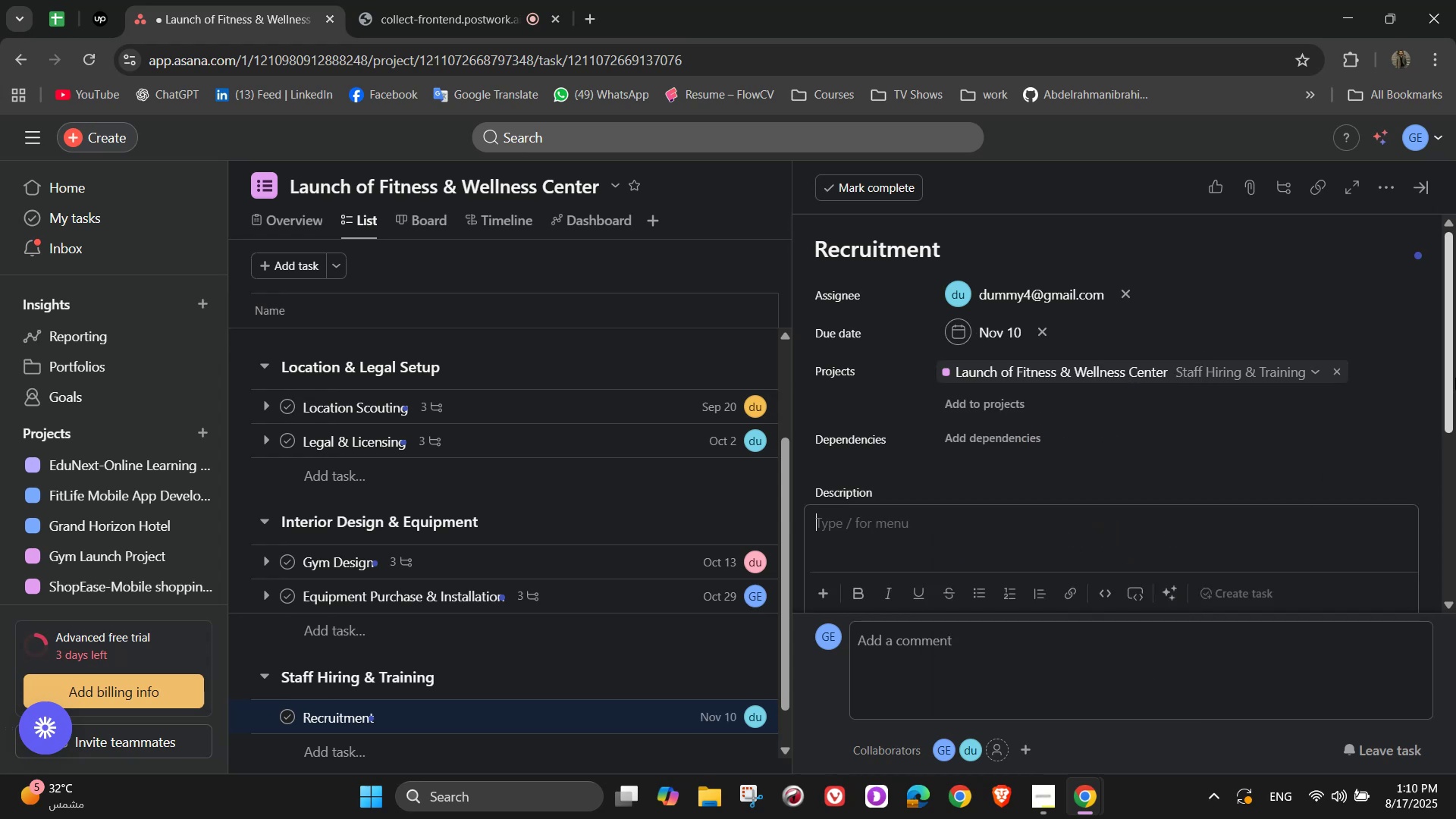 
hold_key(key=ShiftLeft, duration=1.52)
 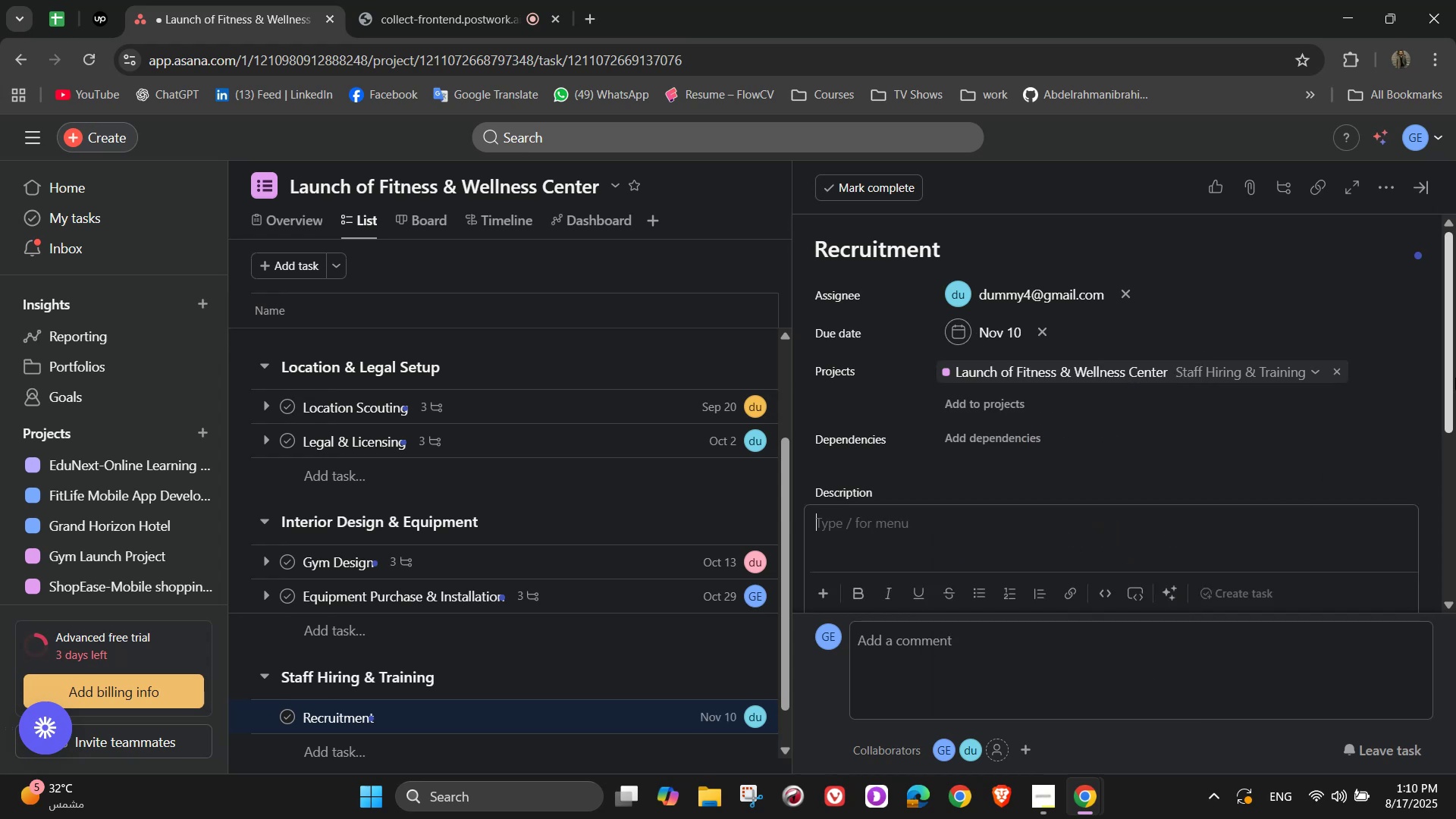 
type(Hire triners, yoga )
key(Backspace)
key(Backspace)
key(Backspace)
key(Backspace)
key(Backspace)
type(ainers, yoga )
 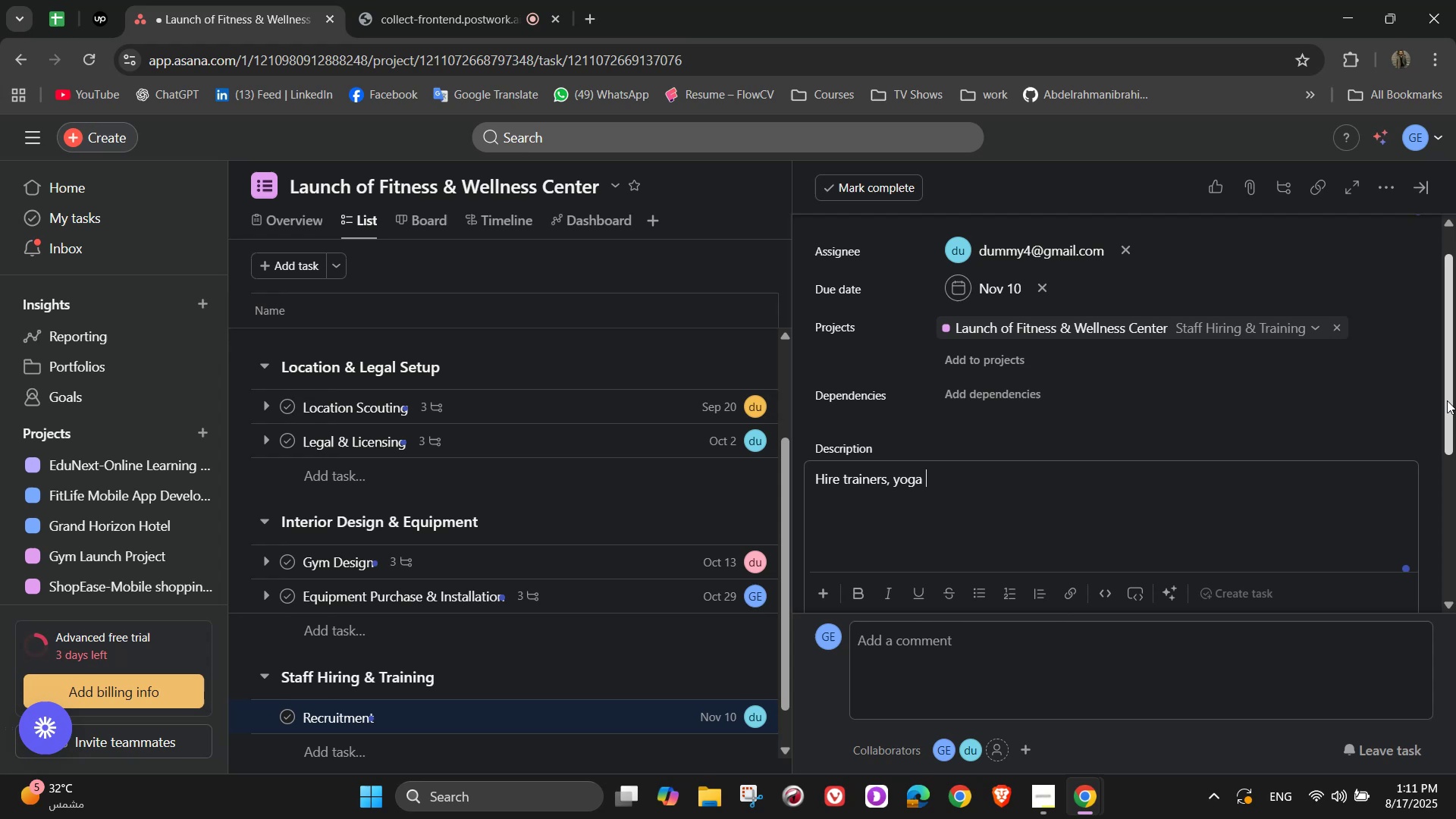 
type(instructors, nutritionists)
 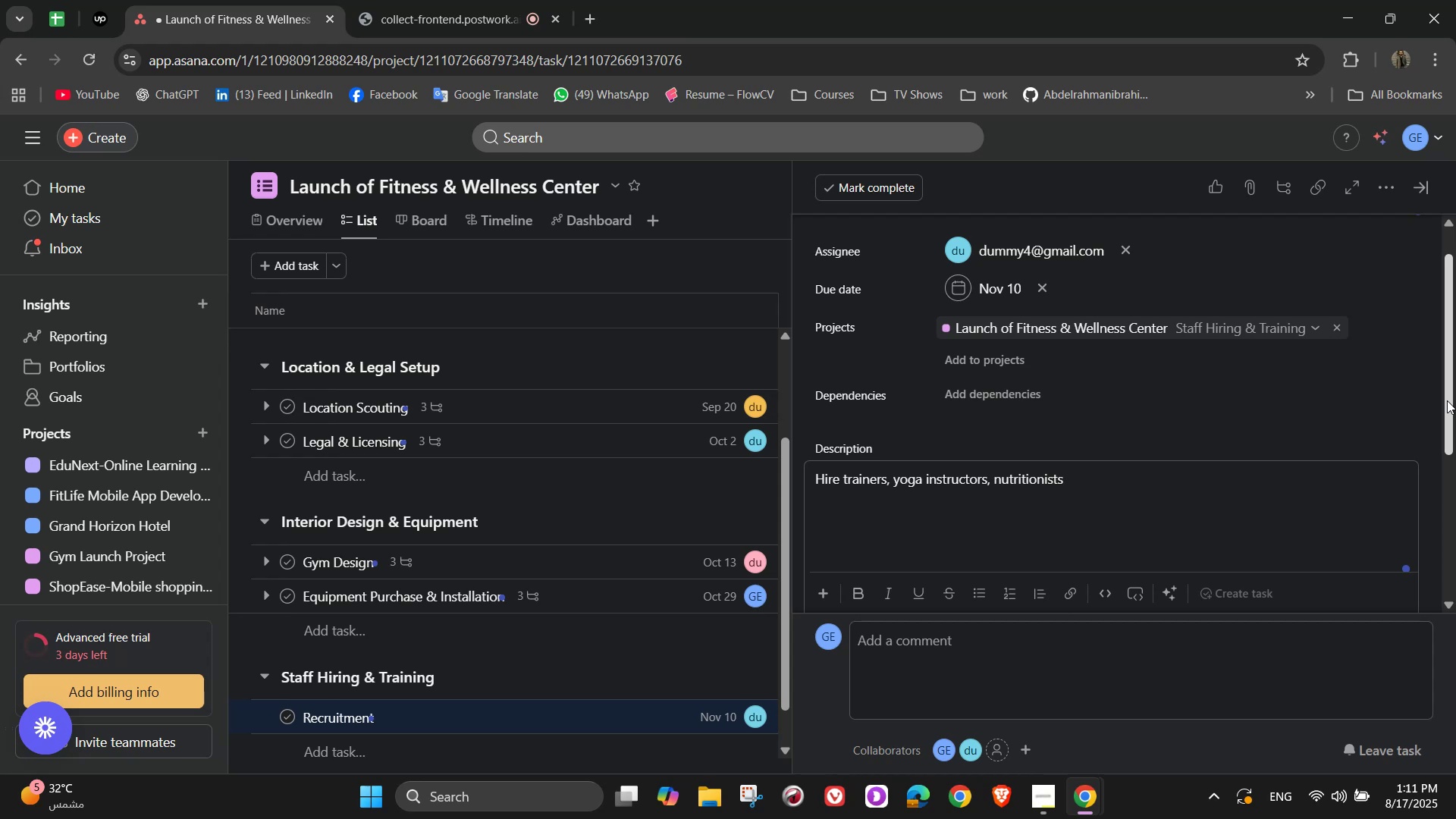 
wait(30.37)
 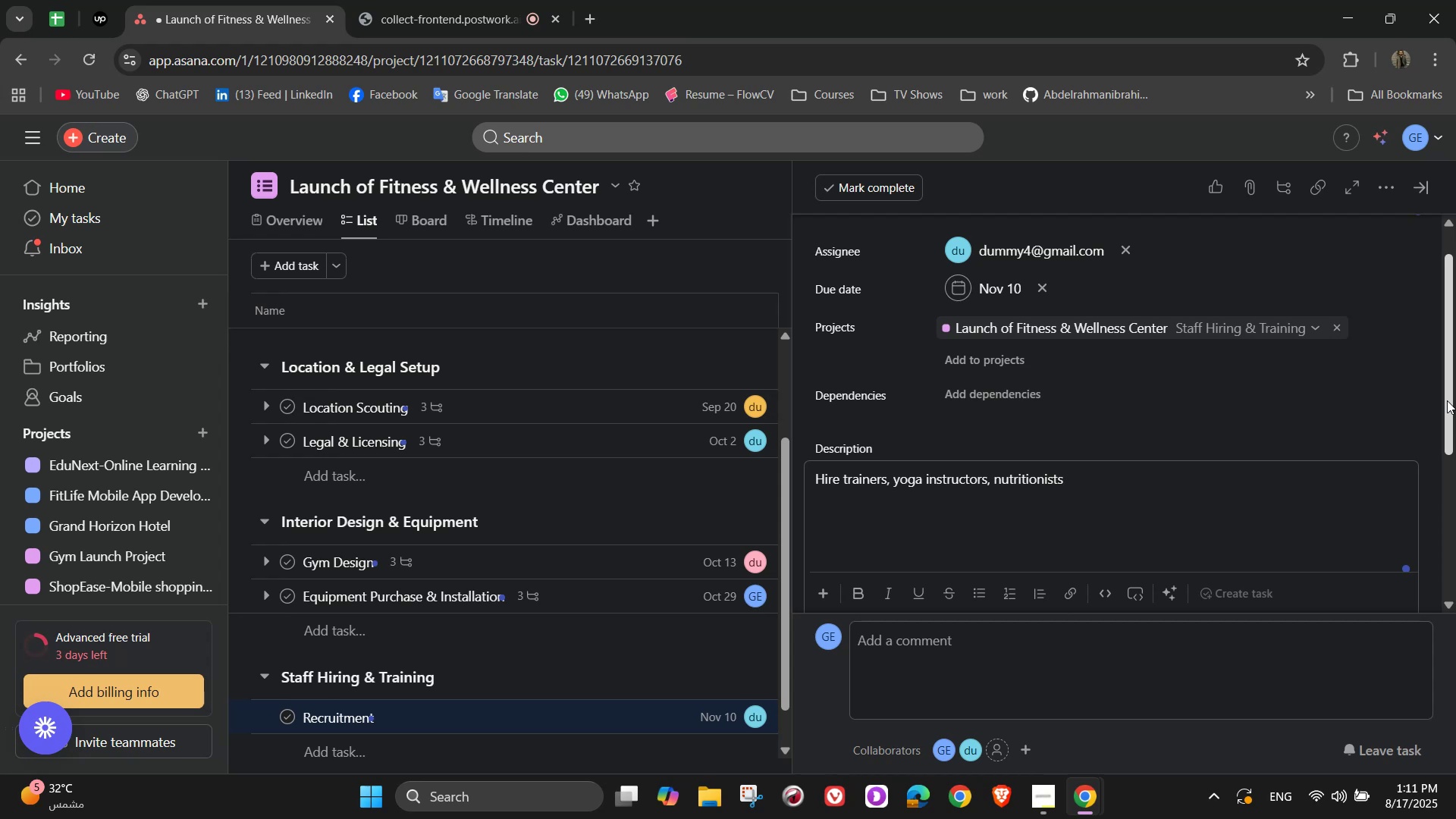 
type(, and )
 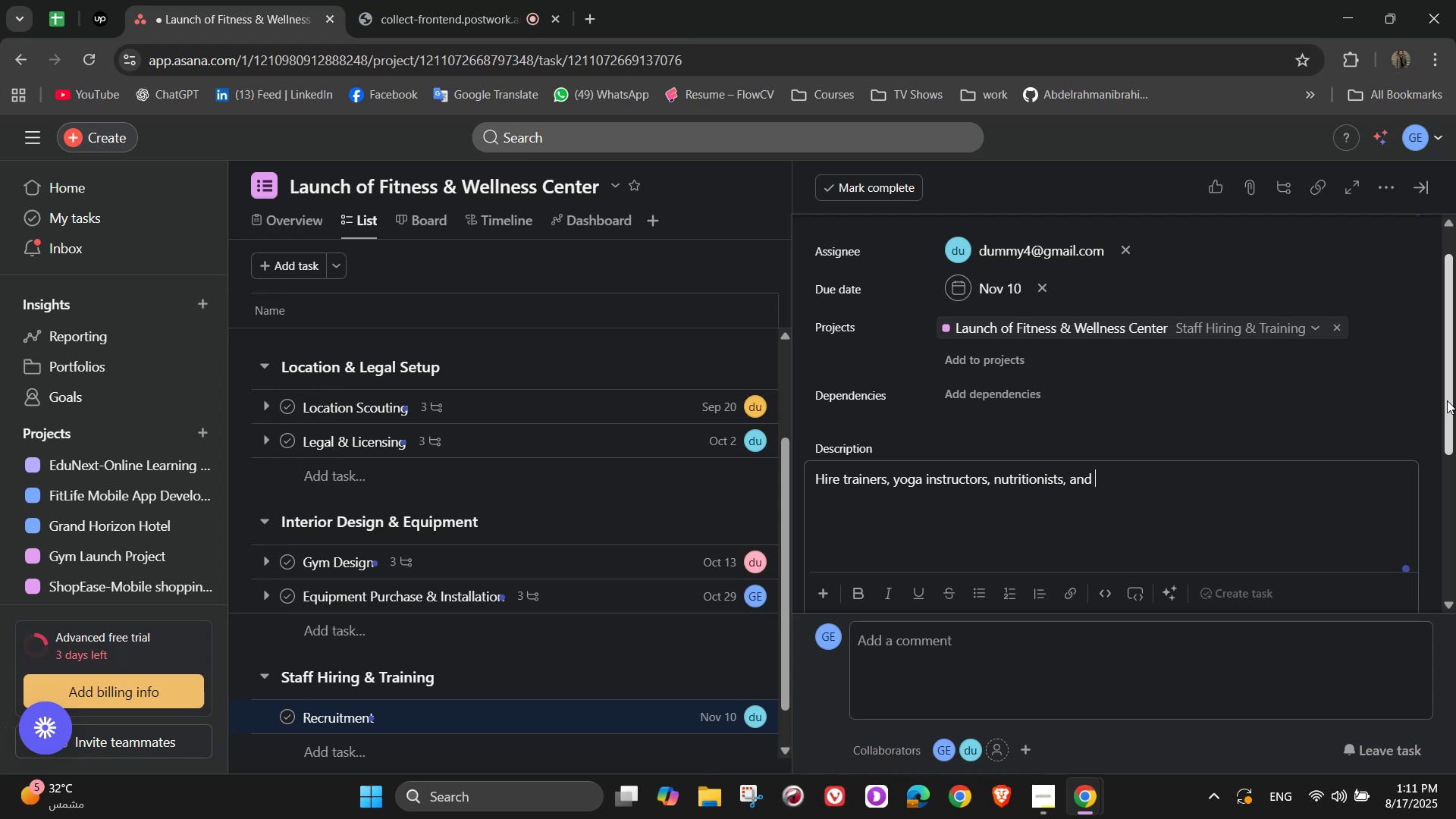 
wait(5.73)
 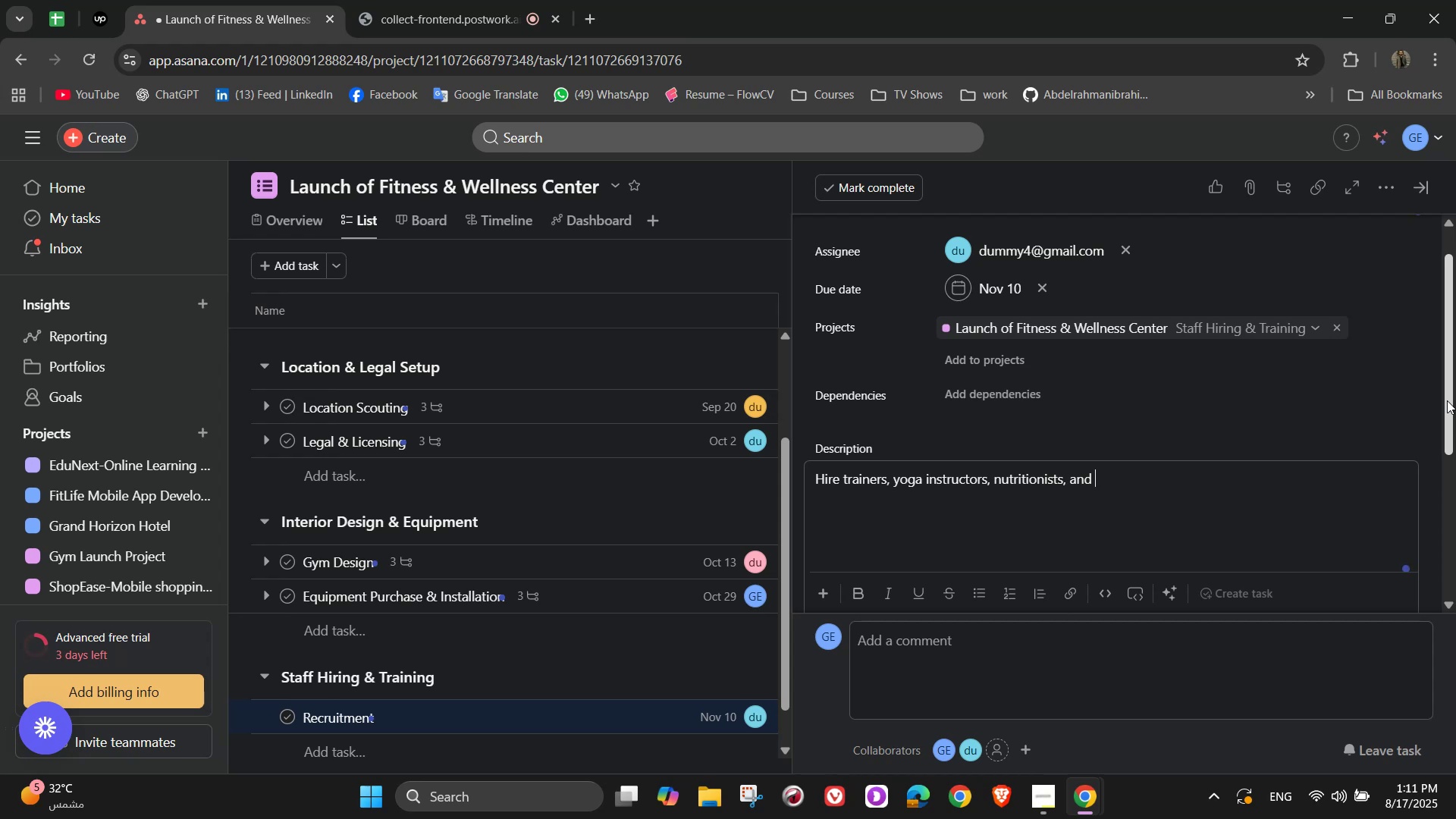 
type(staff)
 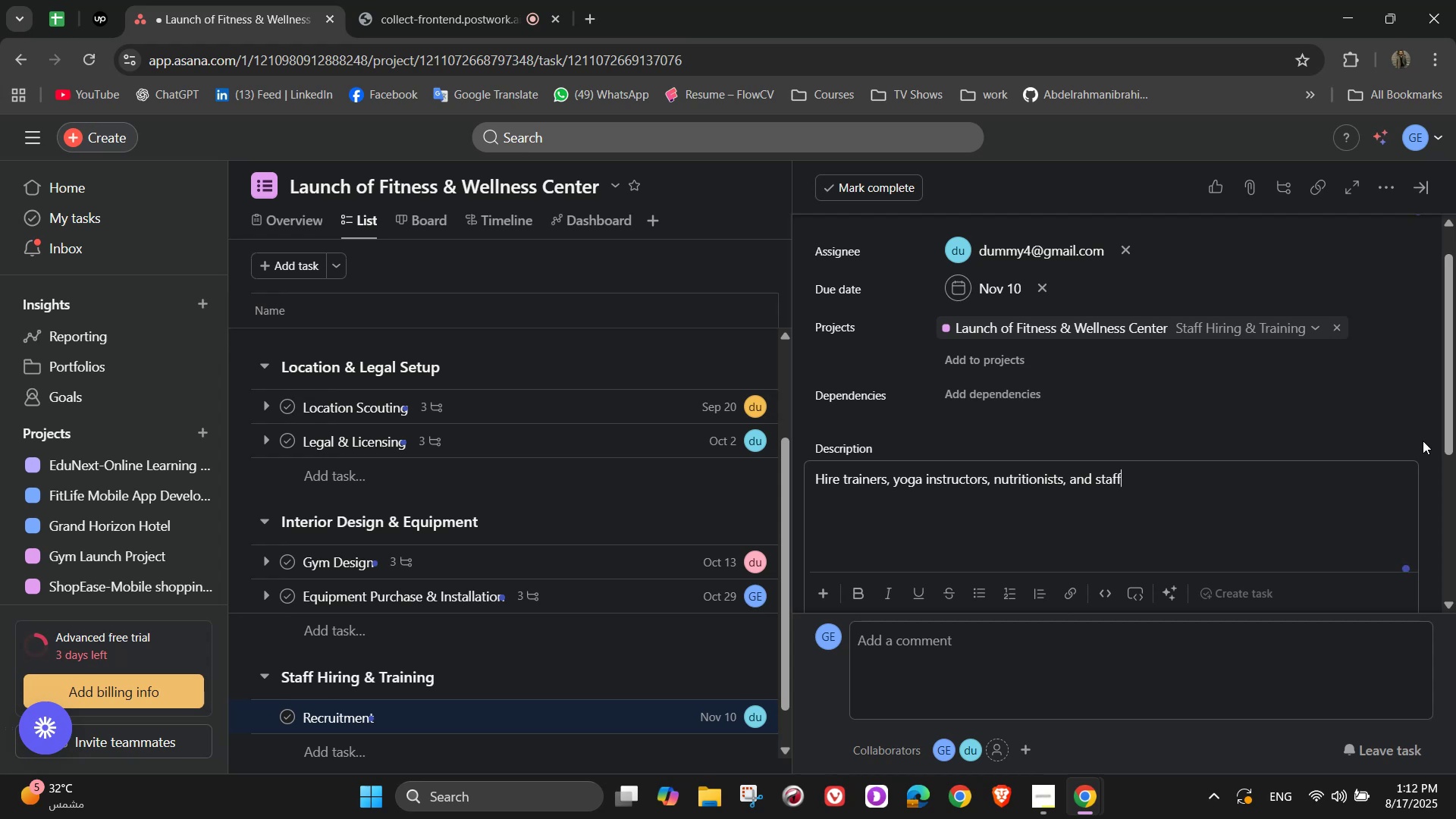 
scroll: coordinate [1154, 434], scroll_direction: down, amount: 3.0
 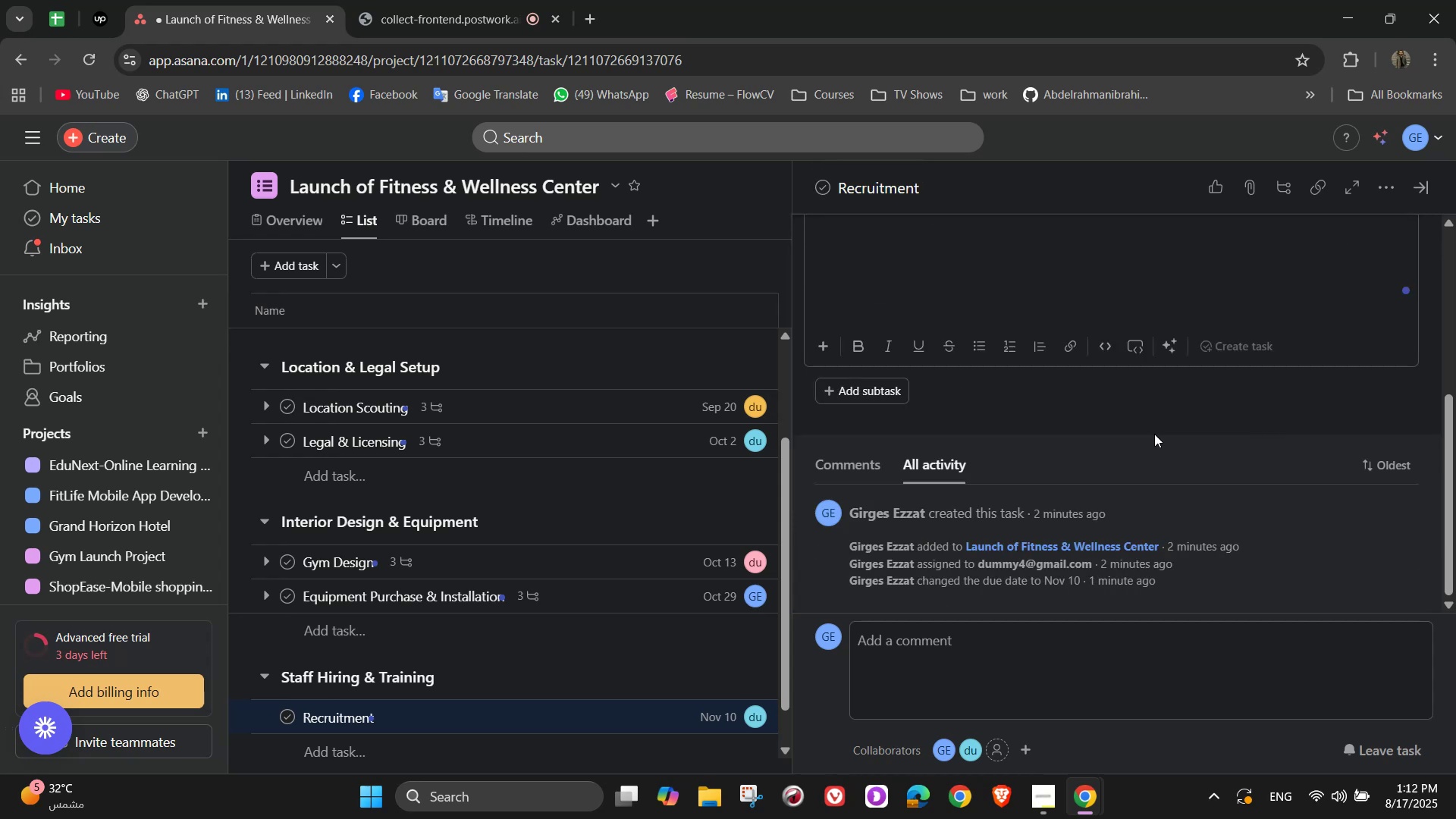 
left_click([1154, 434])
 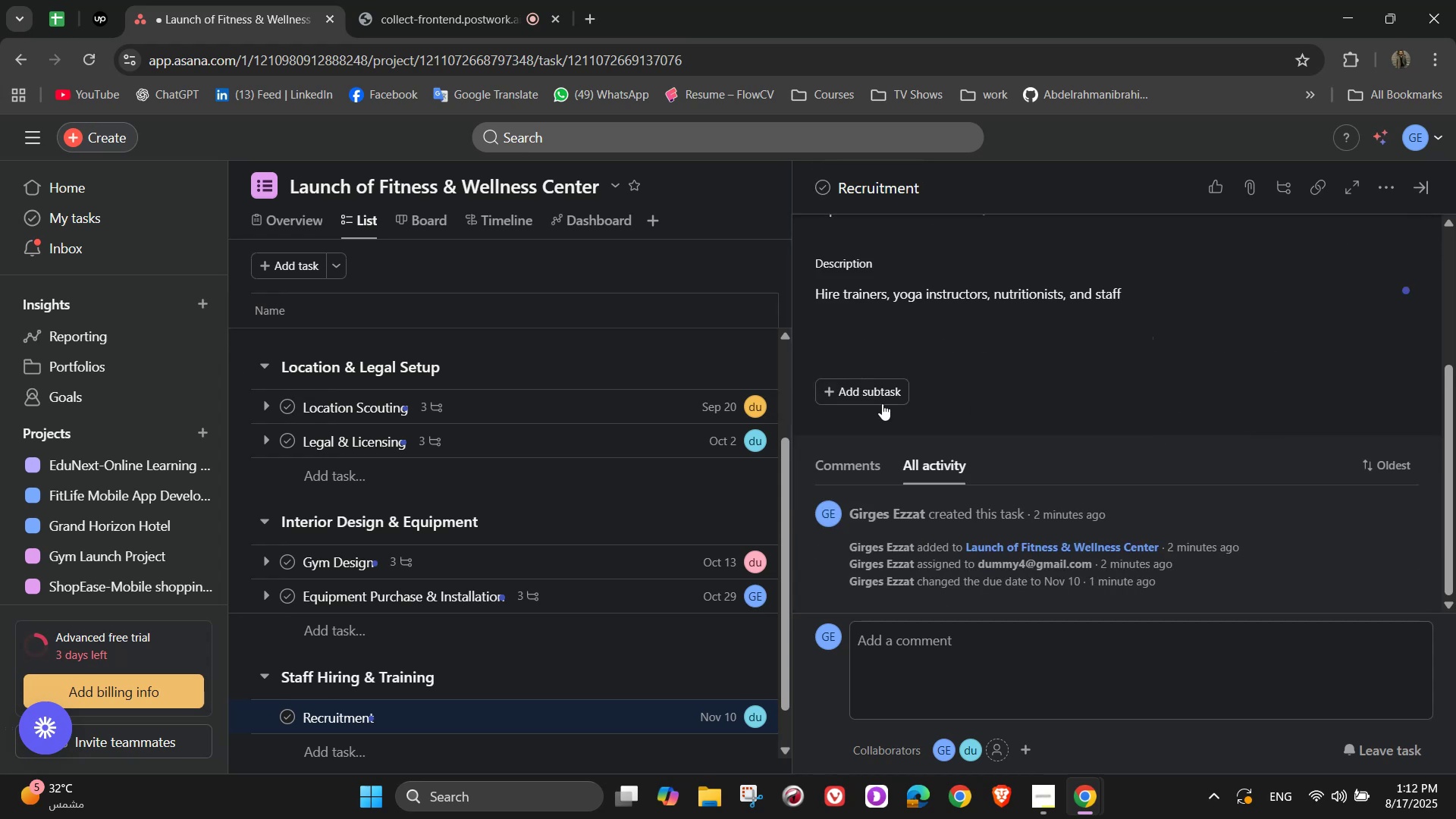 
left_click([885, 391])
 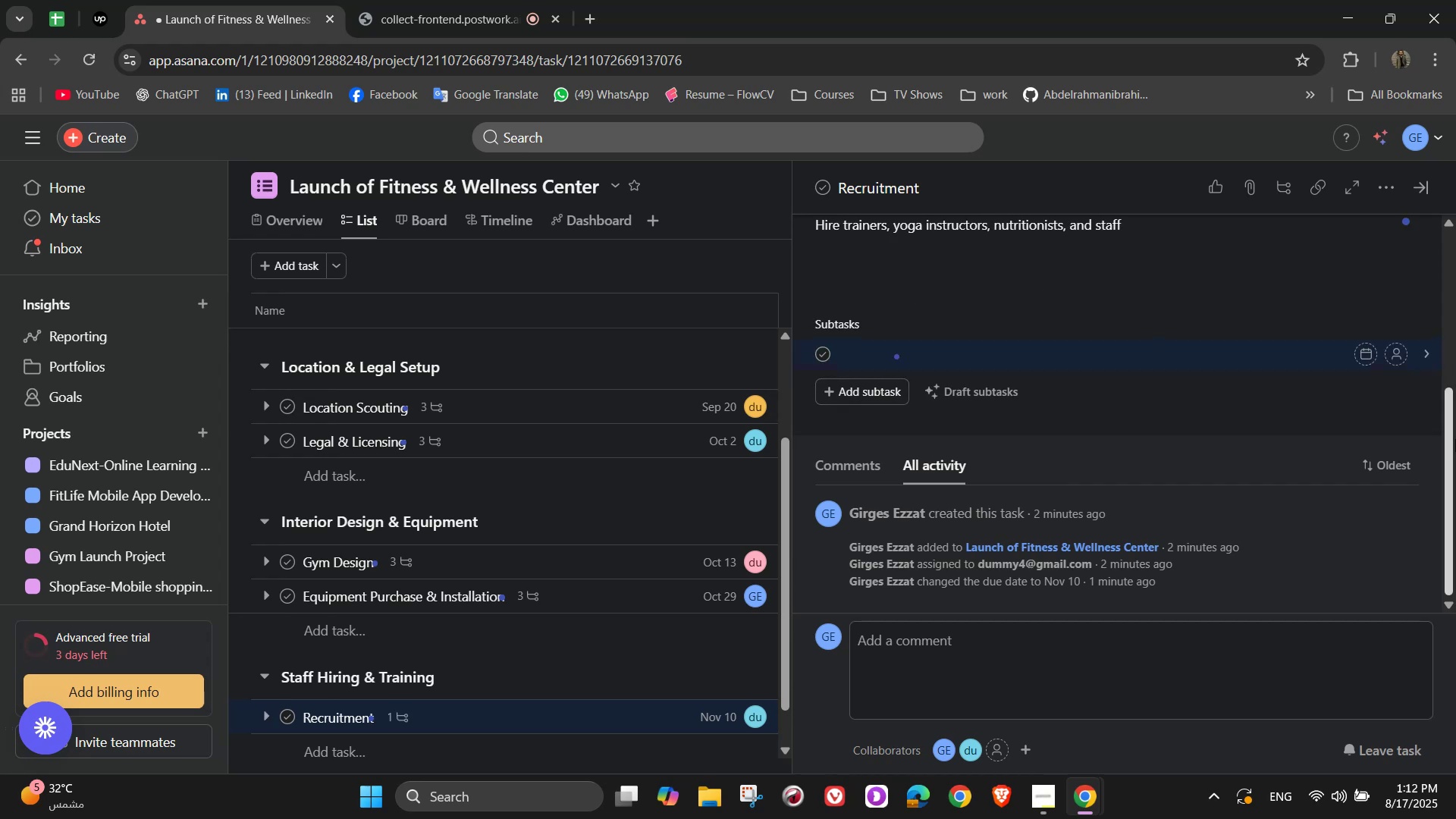 
hold_key(key=ShiftLeft, duration=1.52)
 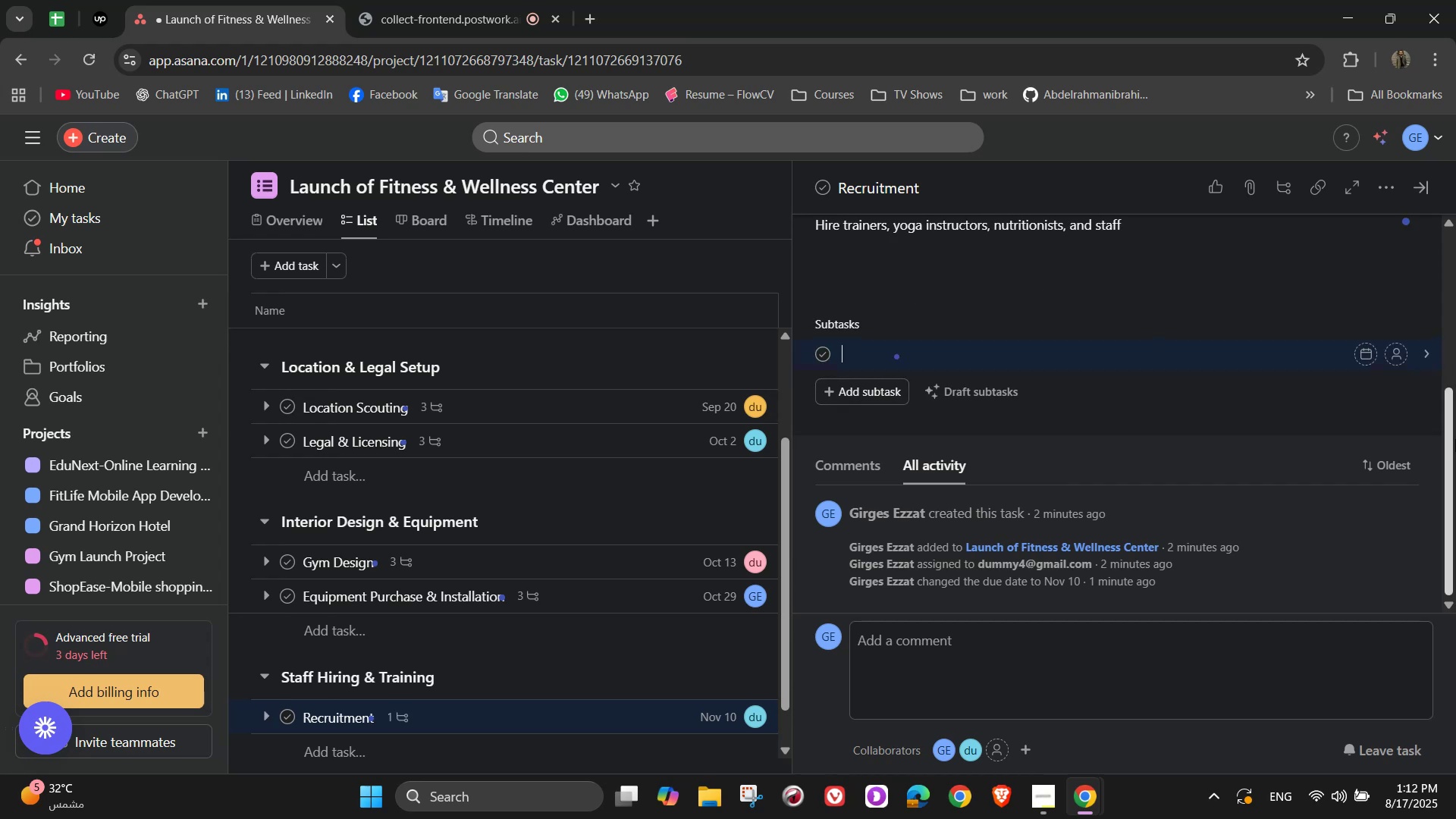 
type(Post job openings)
 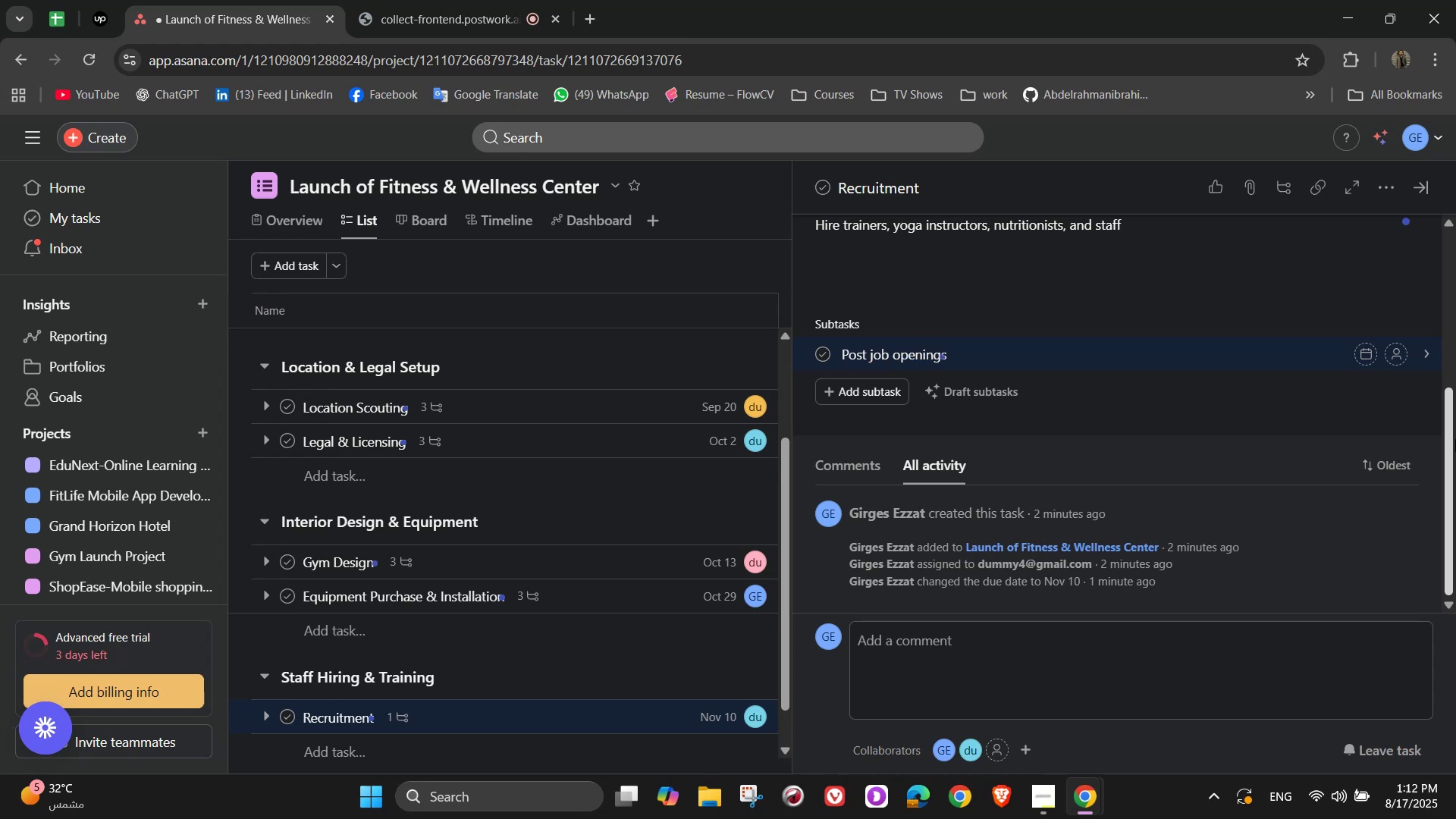 
key(Enter)
 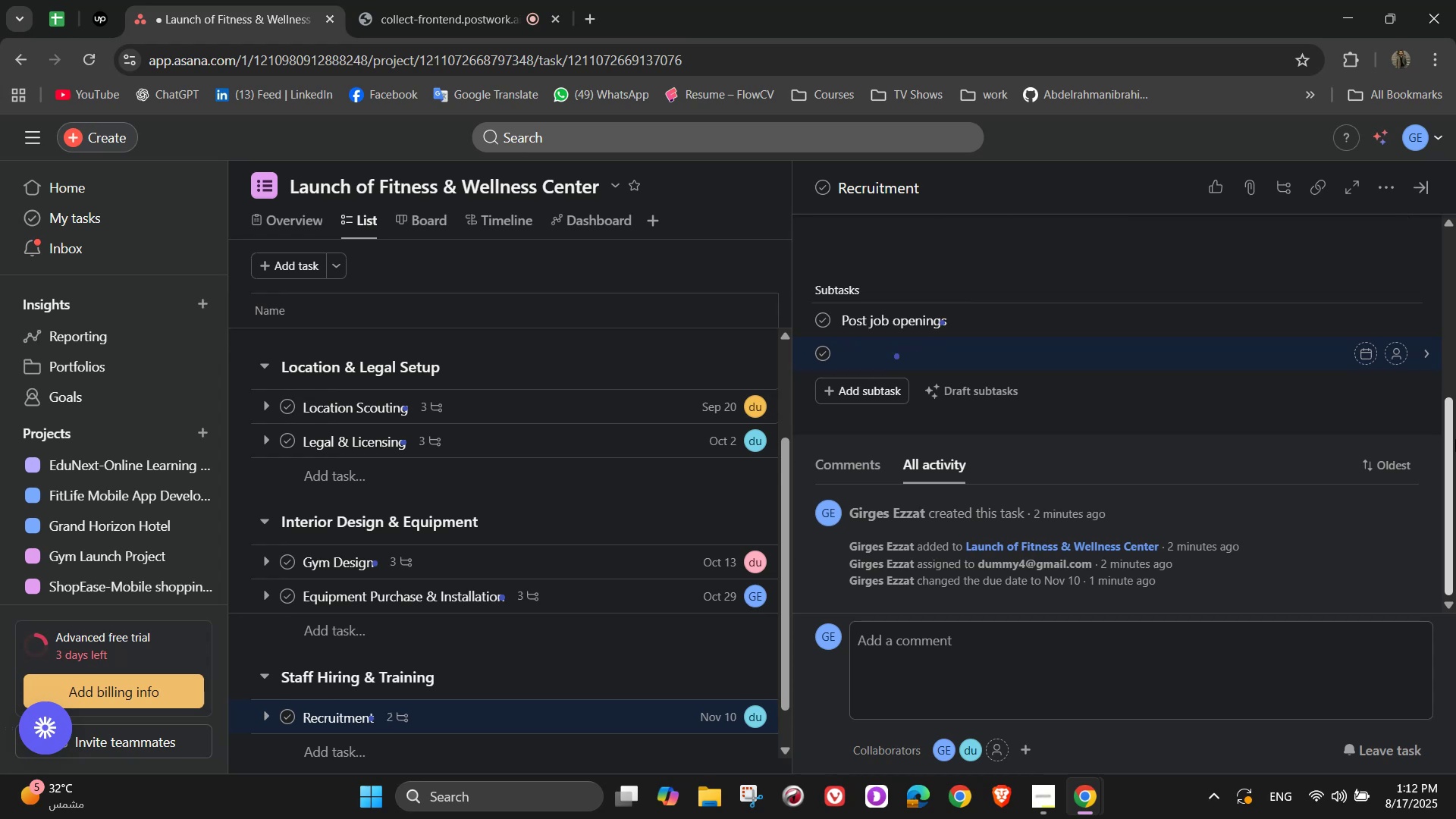 
wait(5.54)
 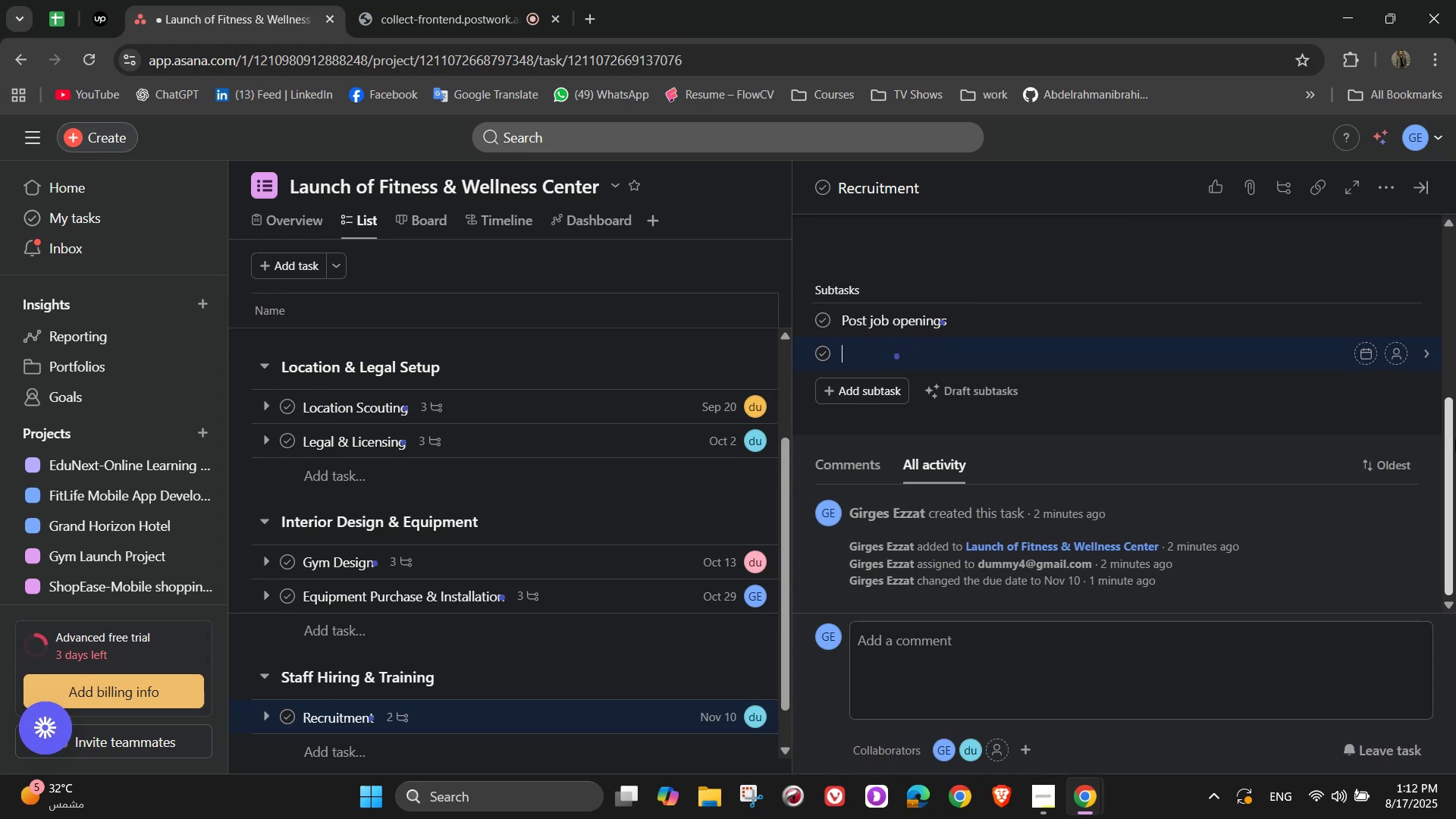 
type(Conduct interviews)
 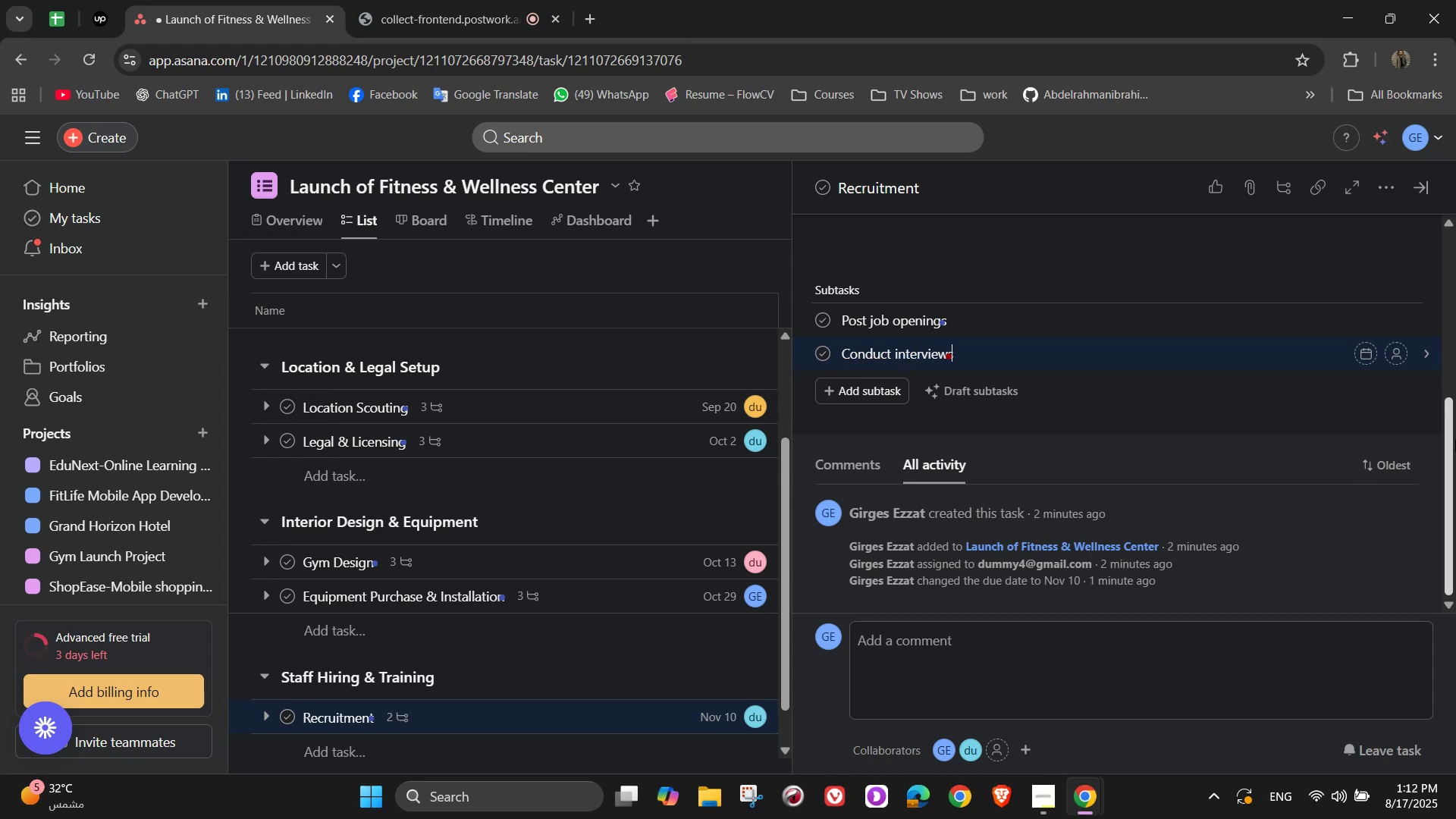 
key(Enter)
 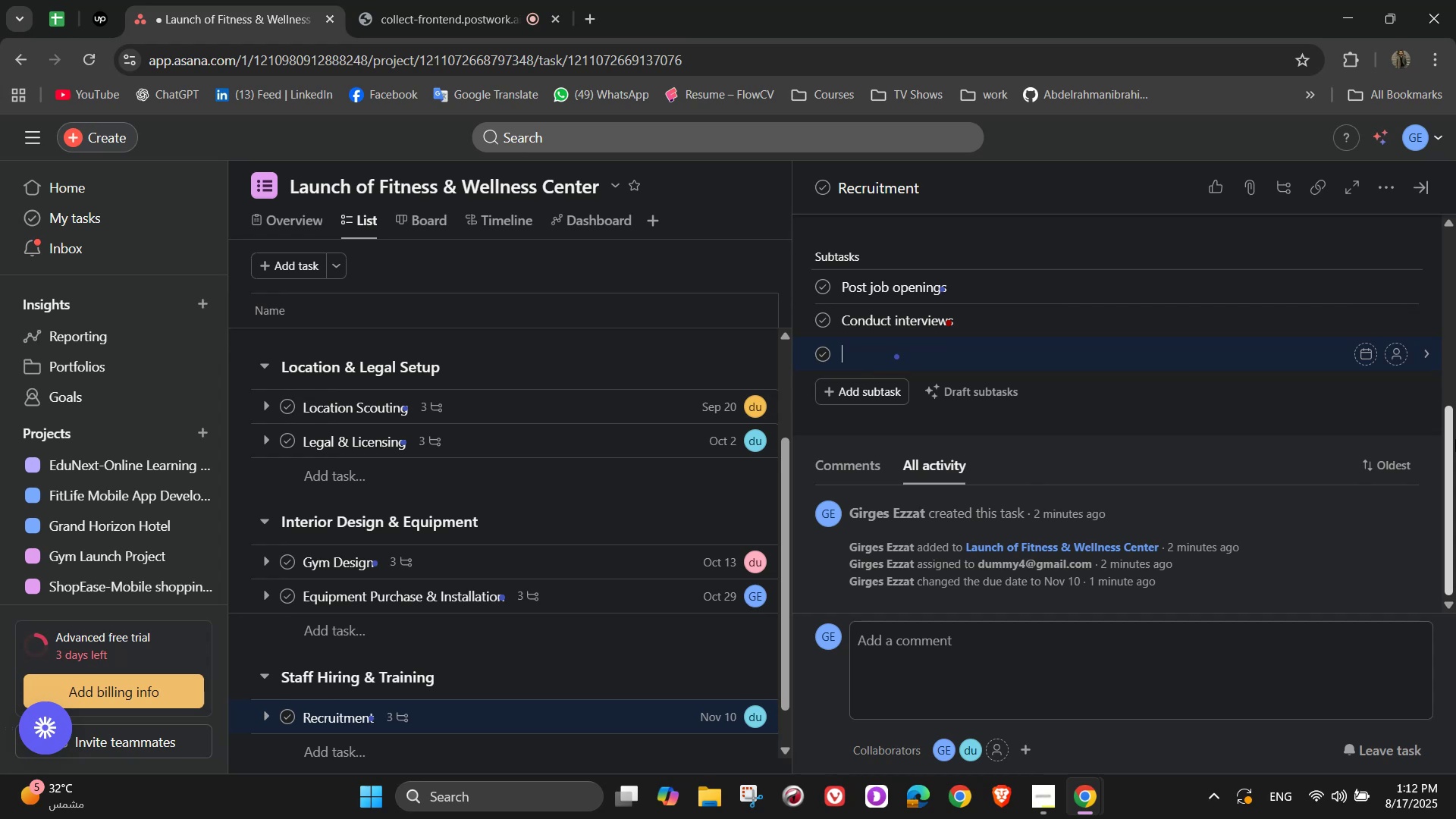 
wait(8.38)
 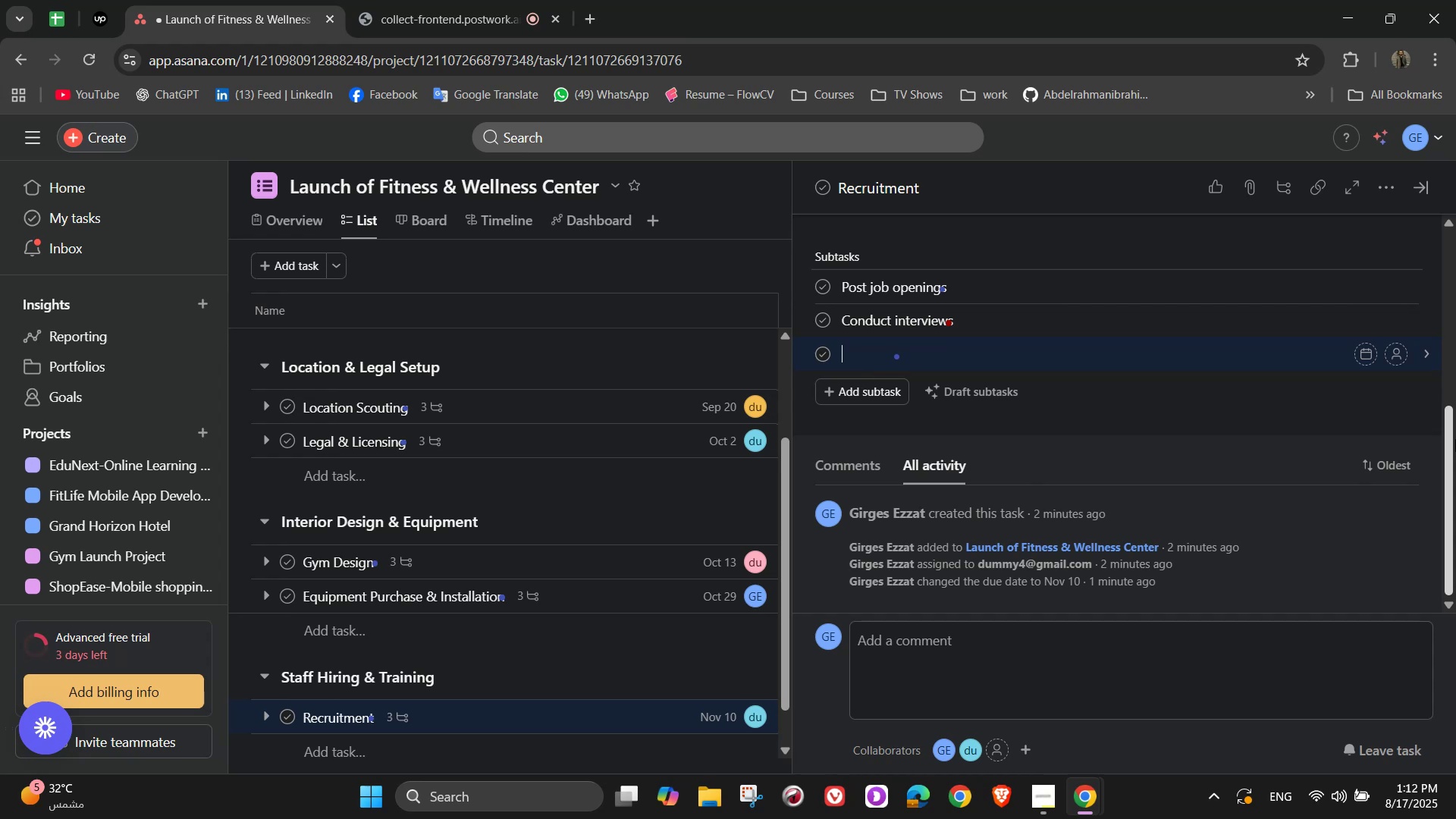 
type(Verify certification)
 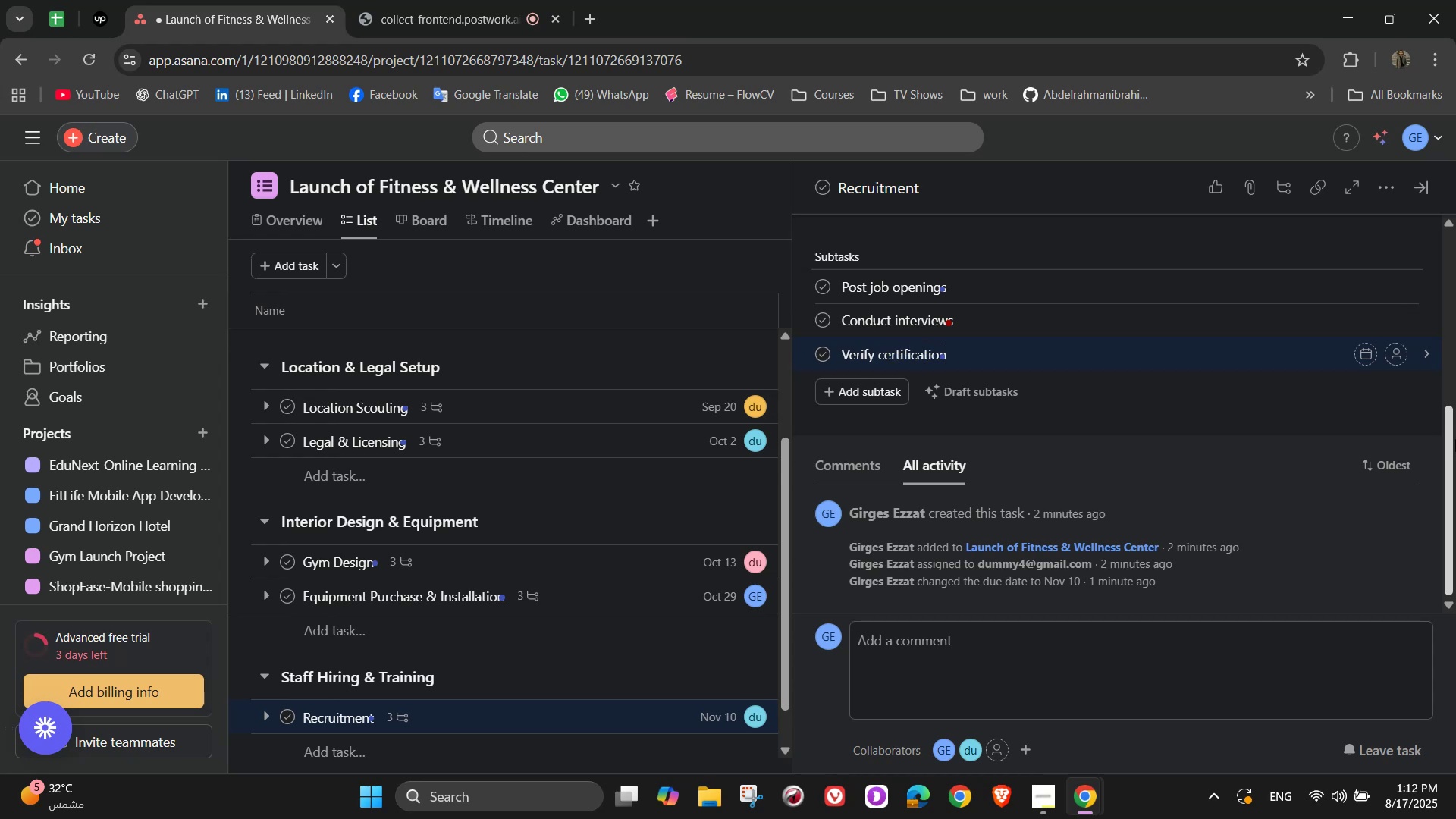 
key(S)
 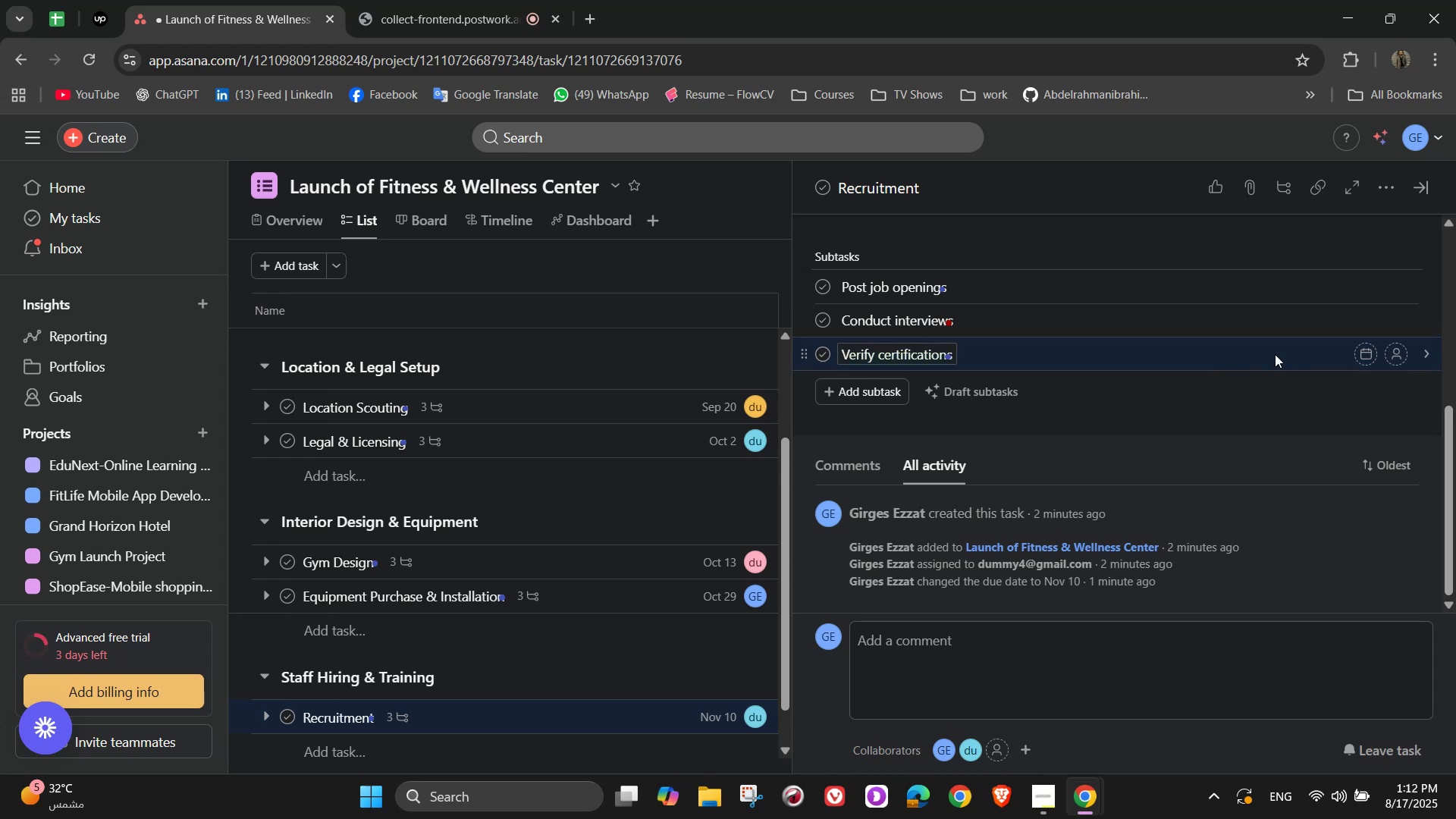 
left_click([1395, 281])
 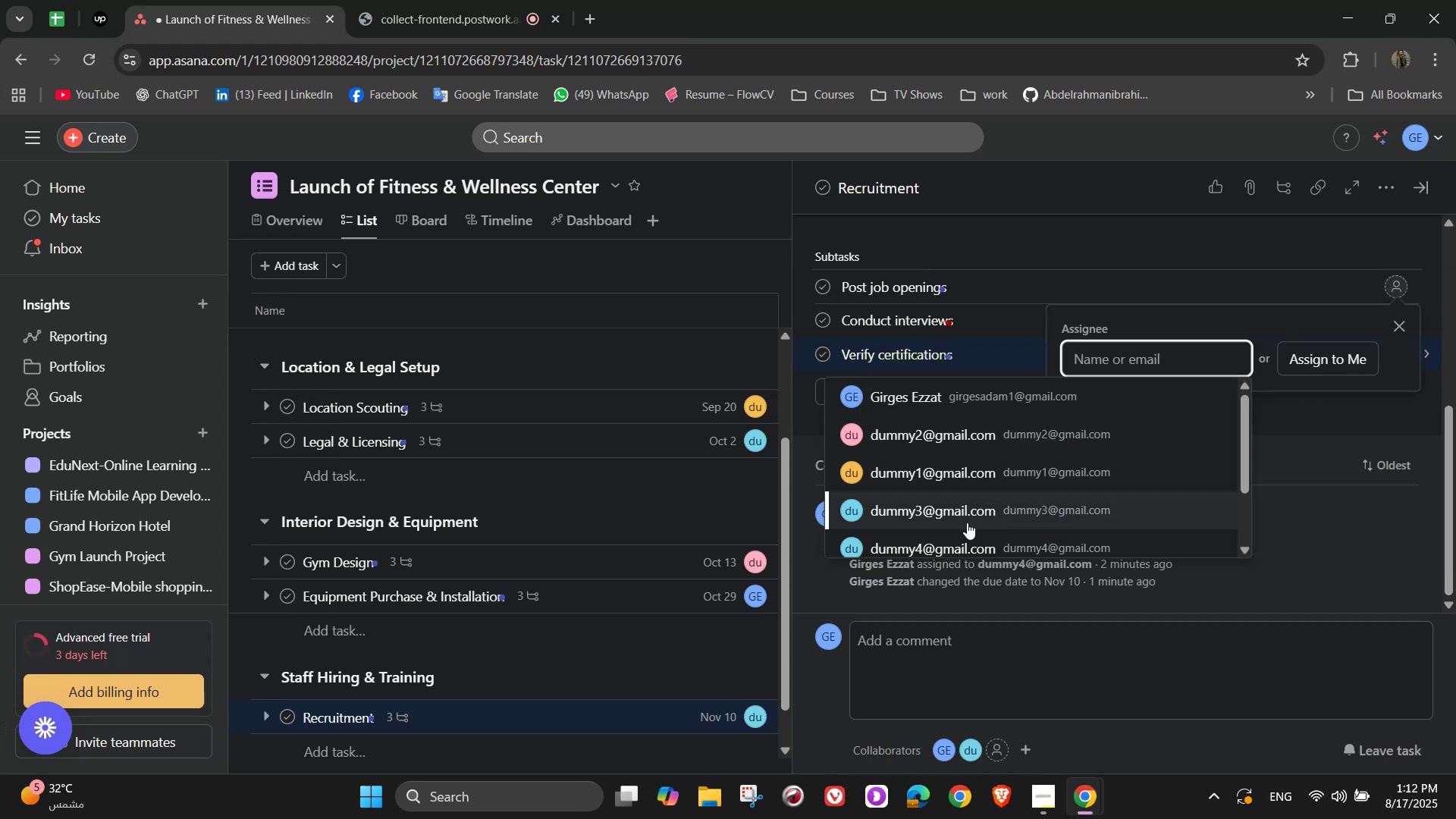 
left_click([968, 542])
 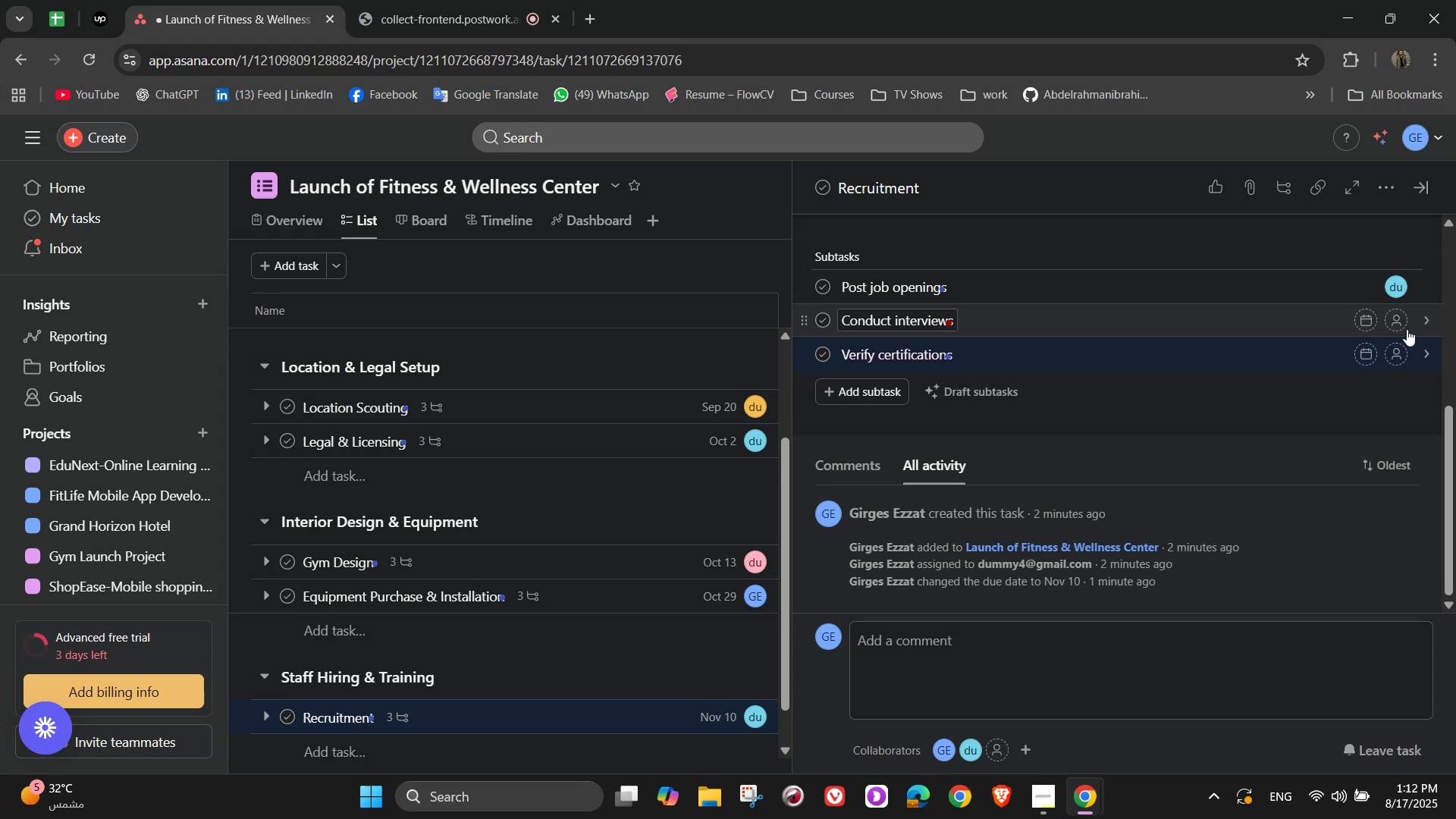 
left_click([1402, 327])
 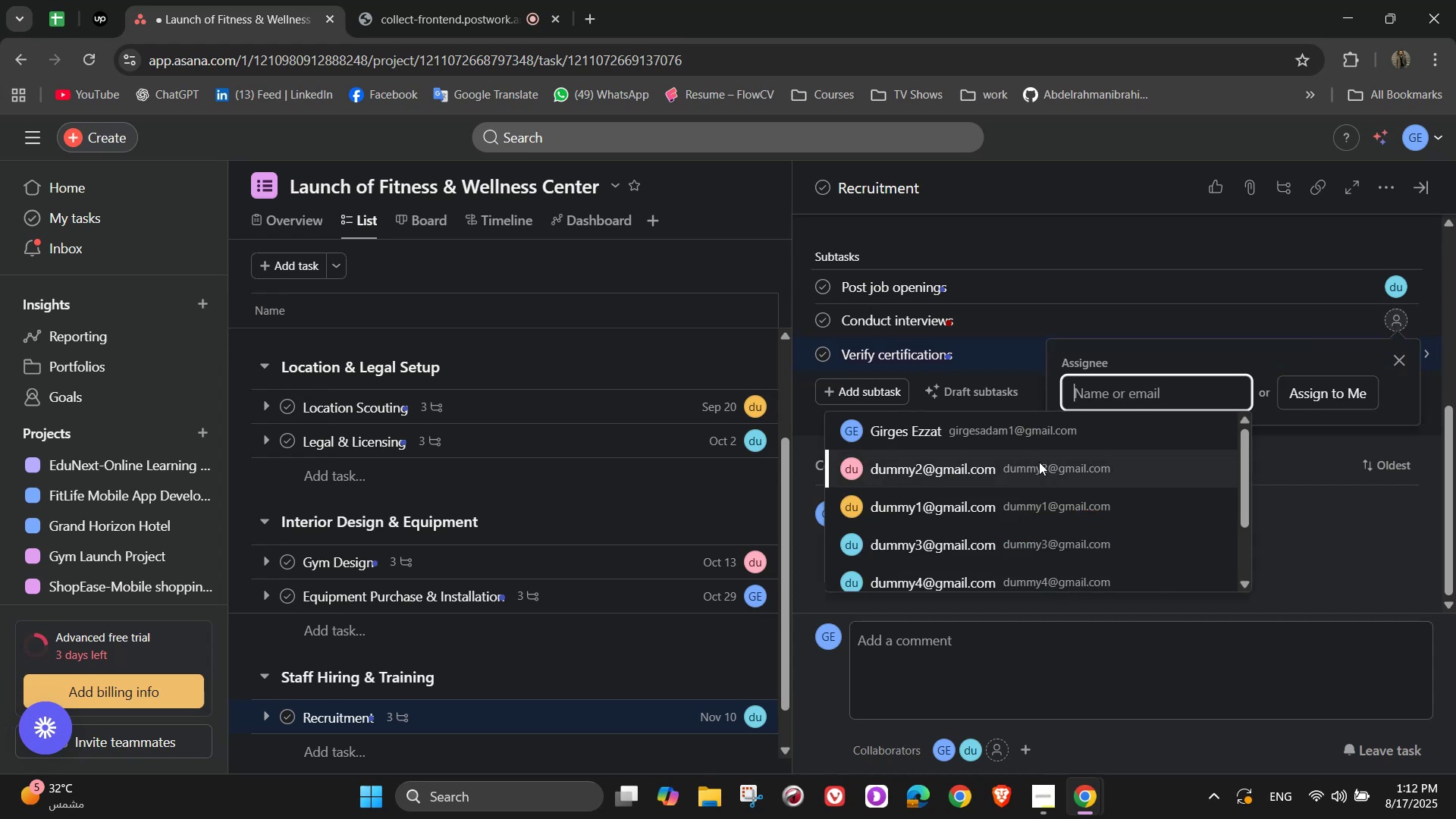 
double_click([1039, 462])
 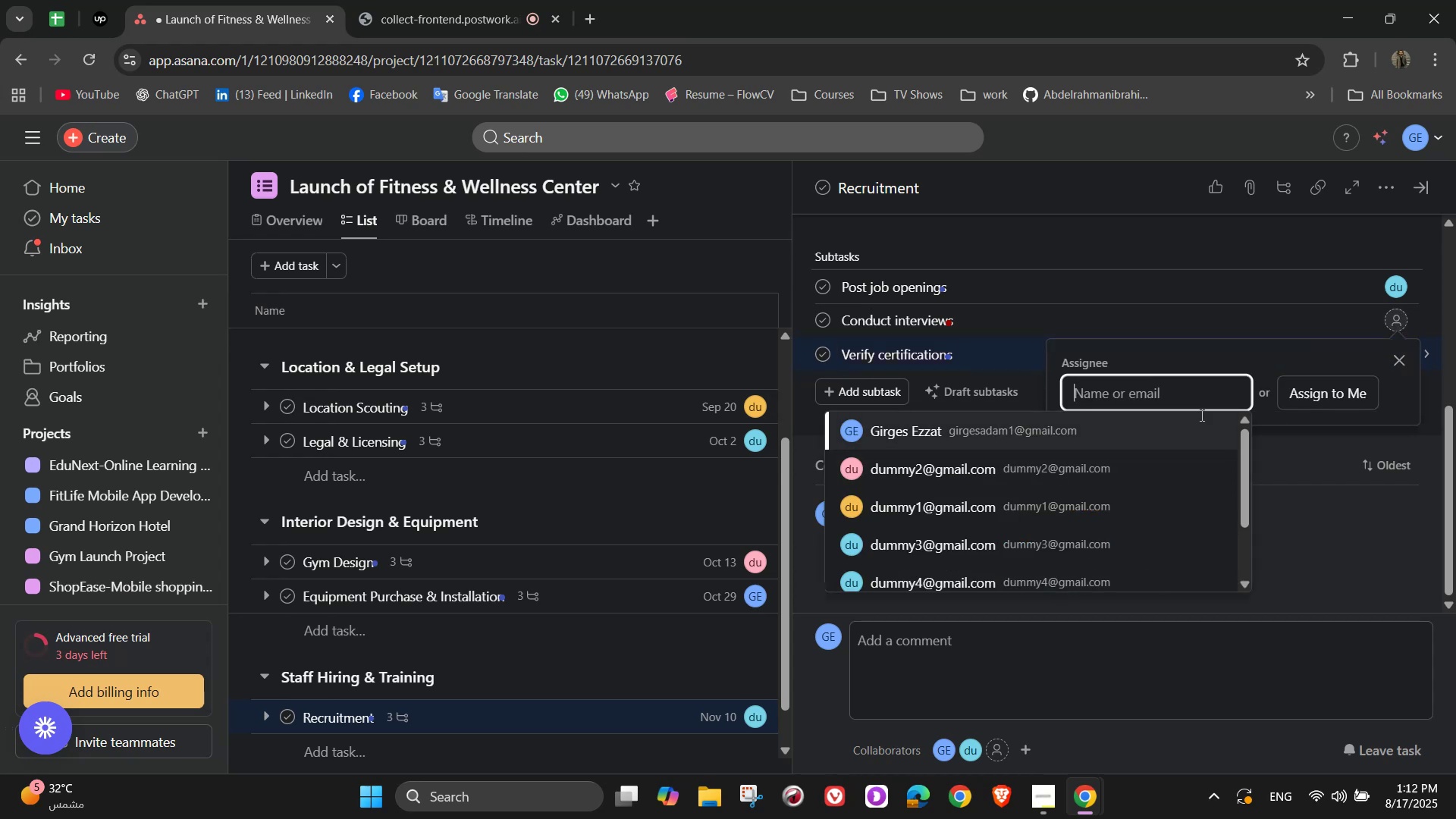 
left_click([1103, 441])
 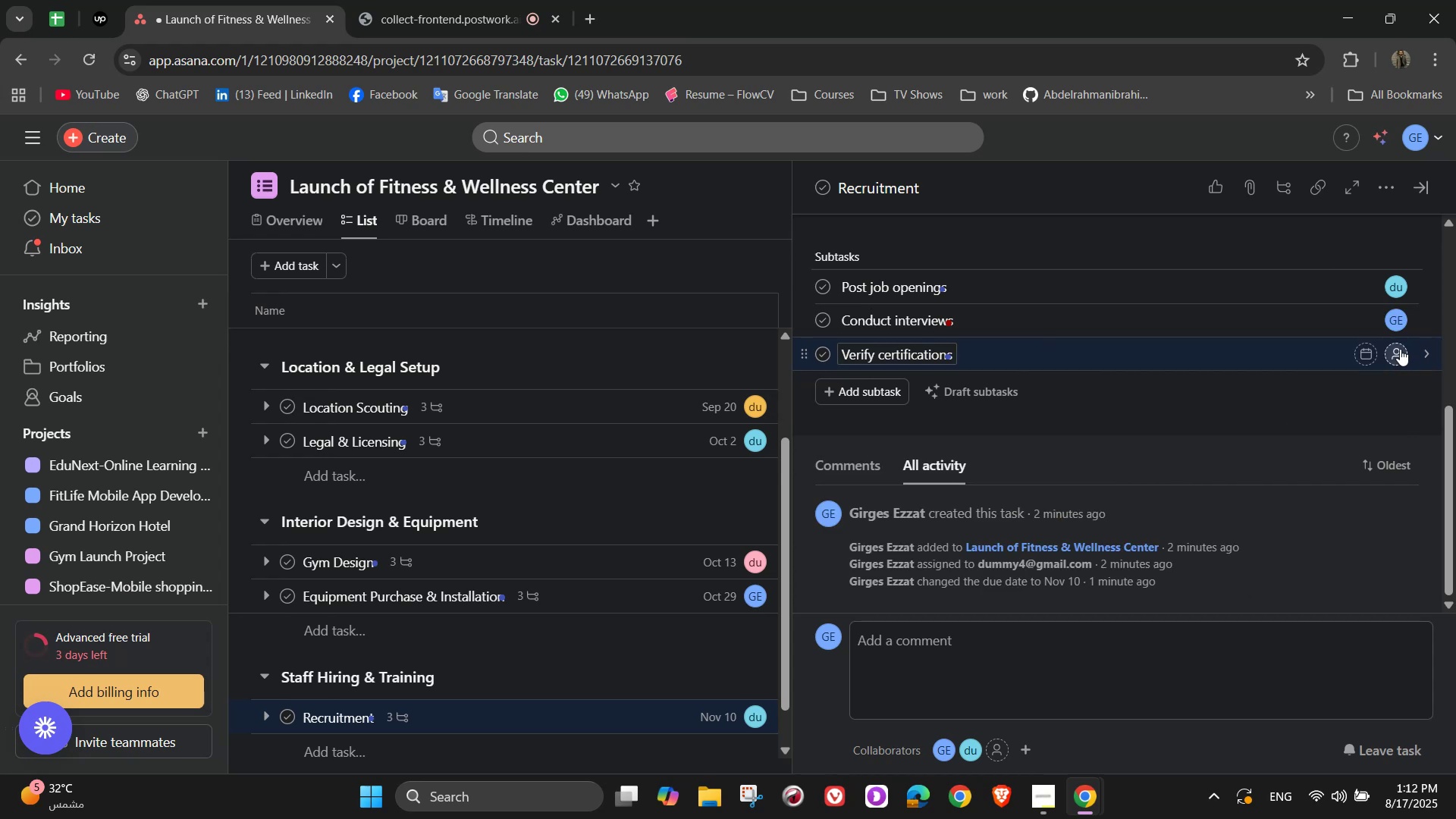 
left_click([1400, 349])
 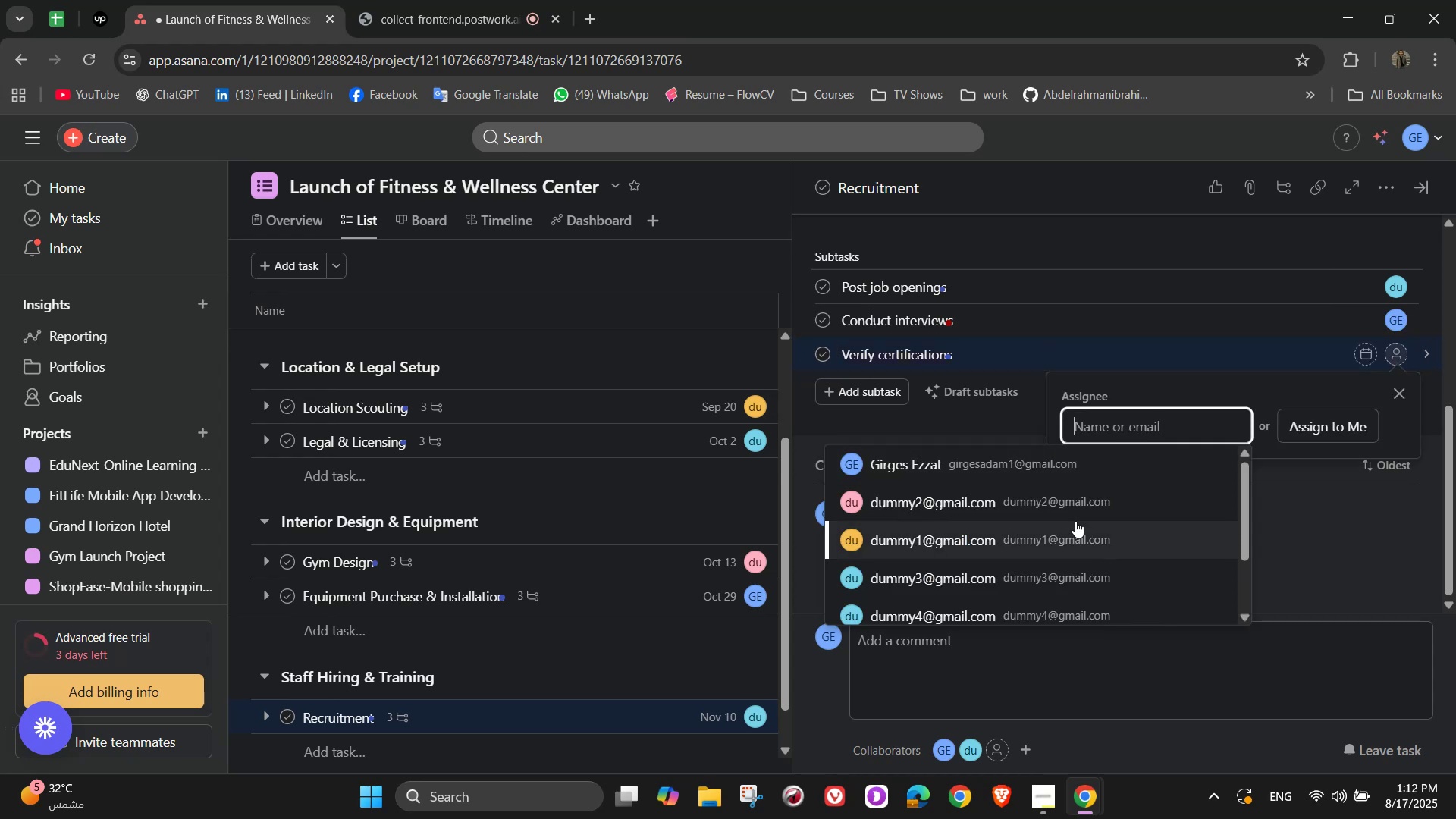 
left_click([1075, 521])
 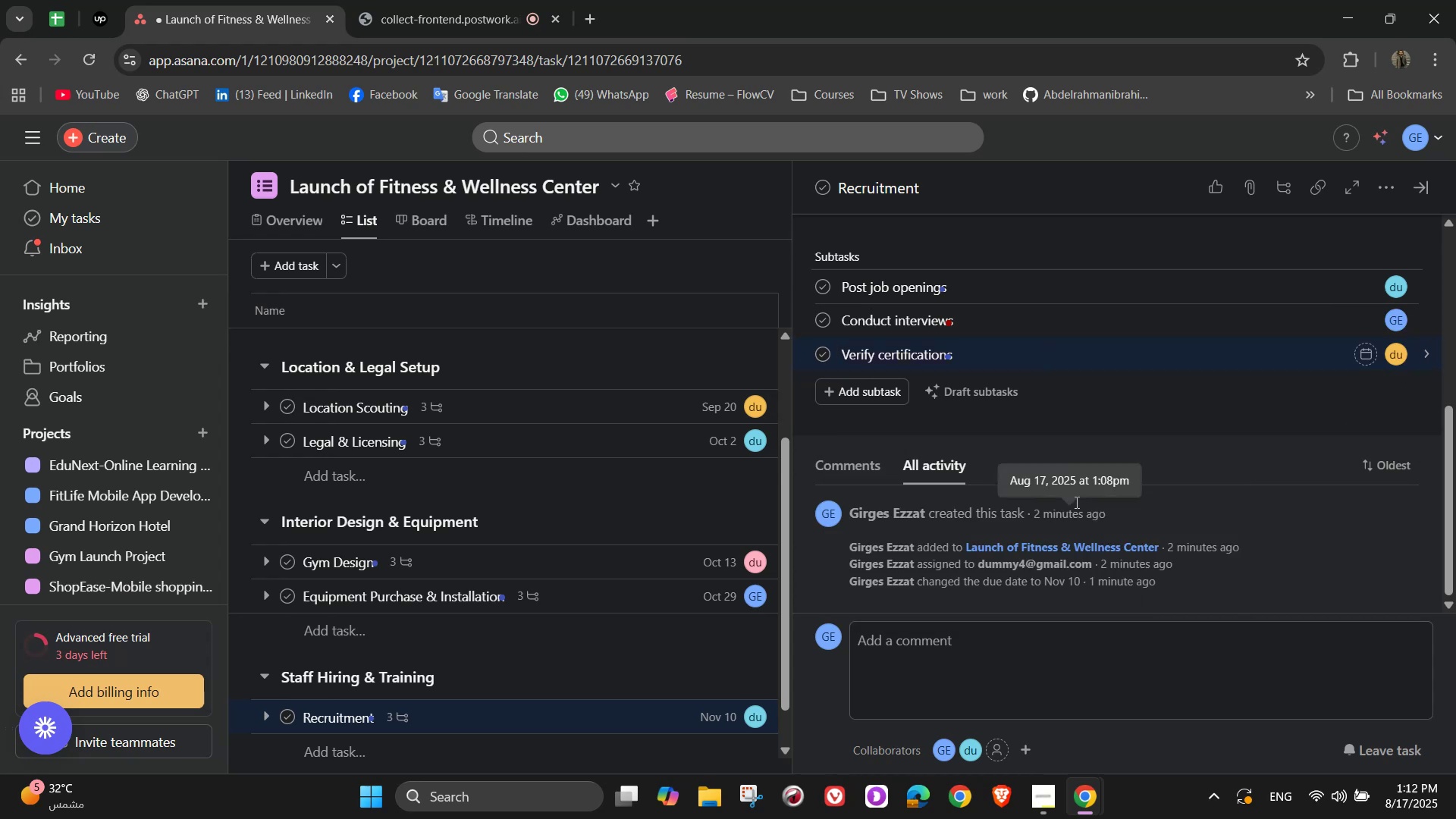 
scroll: coordinate [1075, 500], scroll_direction: up, amount: 6.0
 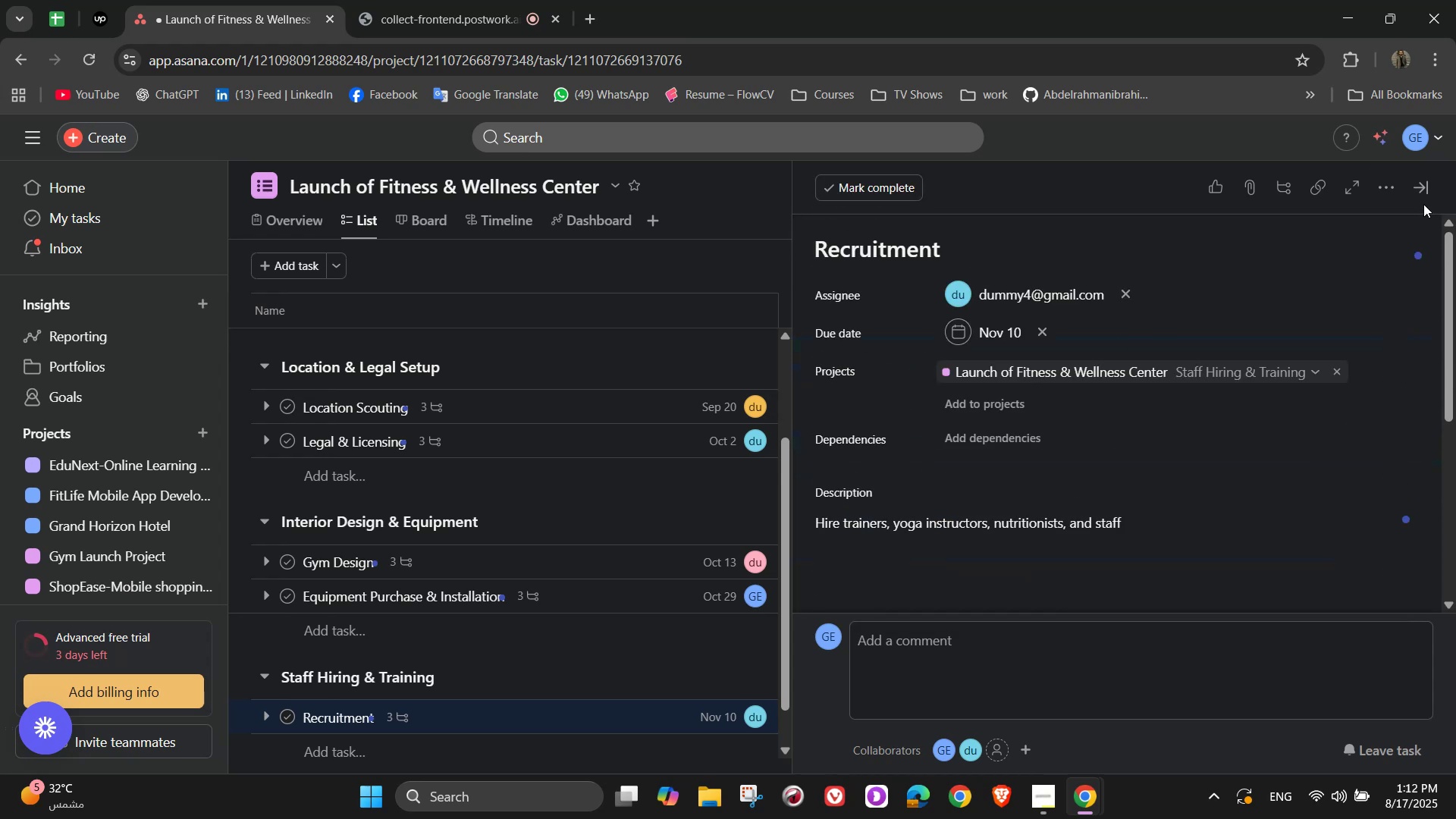 
left_click([1426, 199])
 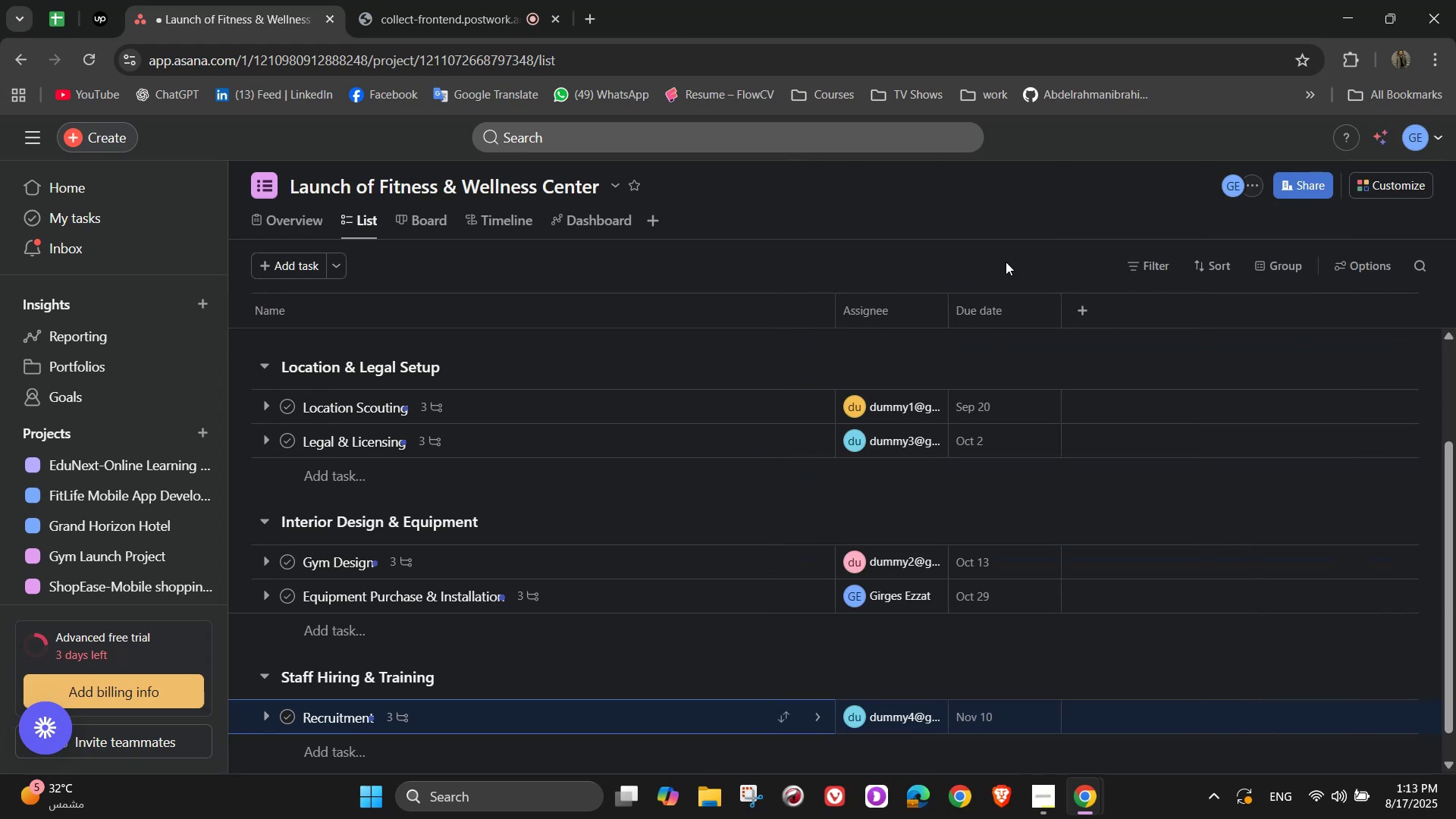 
scroll: coordinate [539, 457], scroll_direction: down, amount: 1.0
 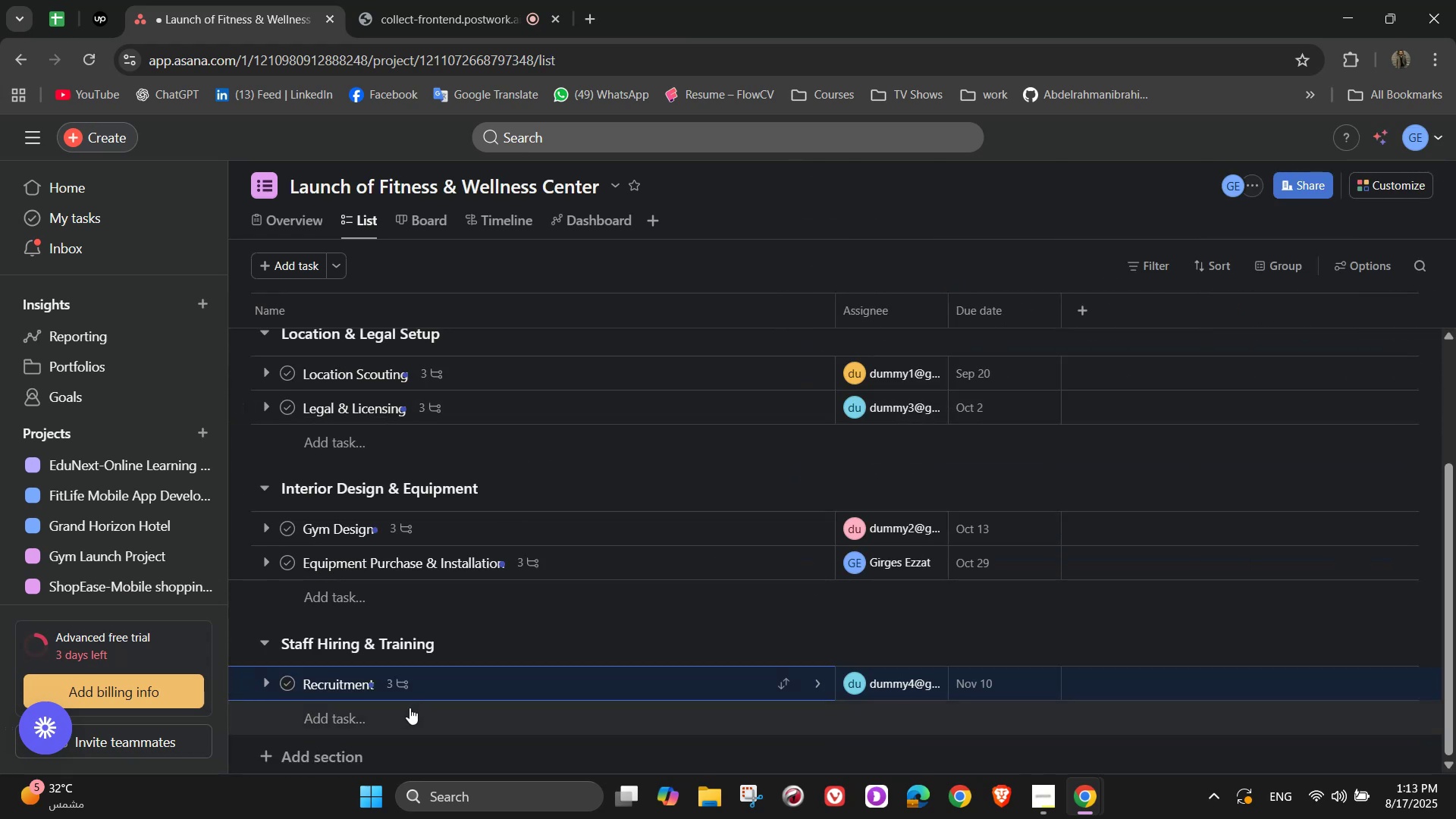 
left_click([403, 716])
 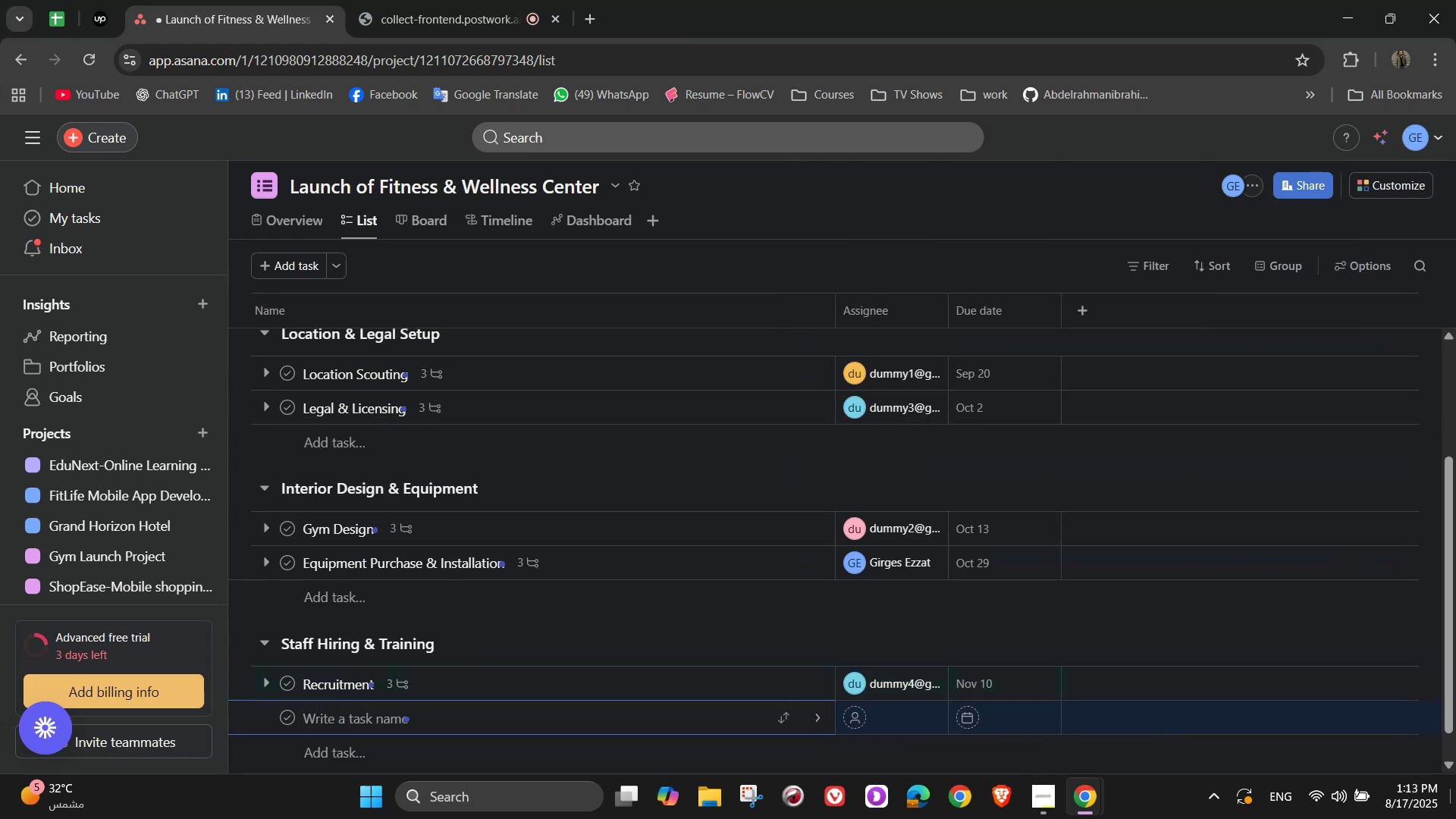 
type(Staff Training )
 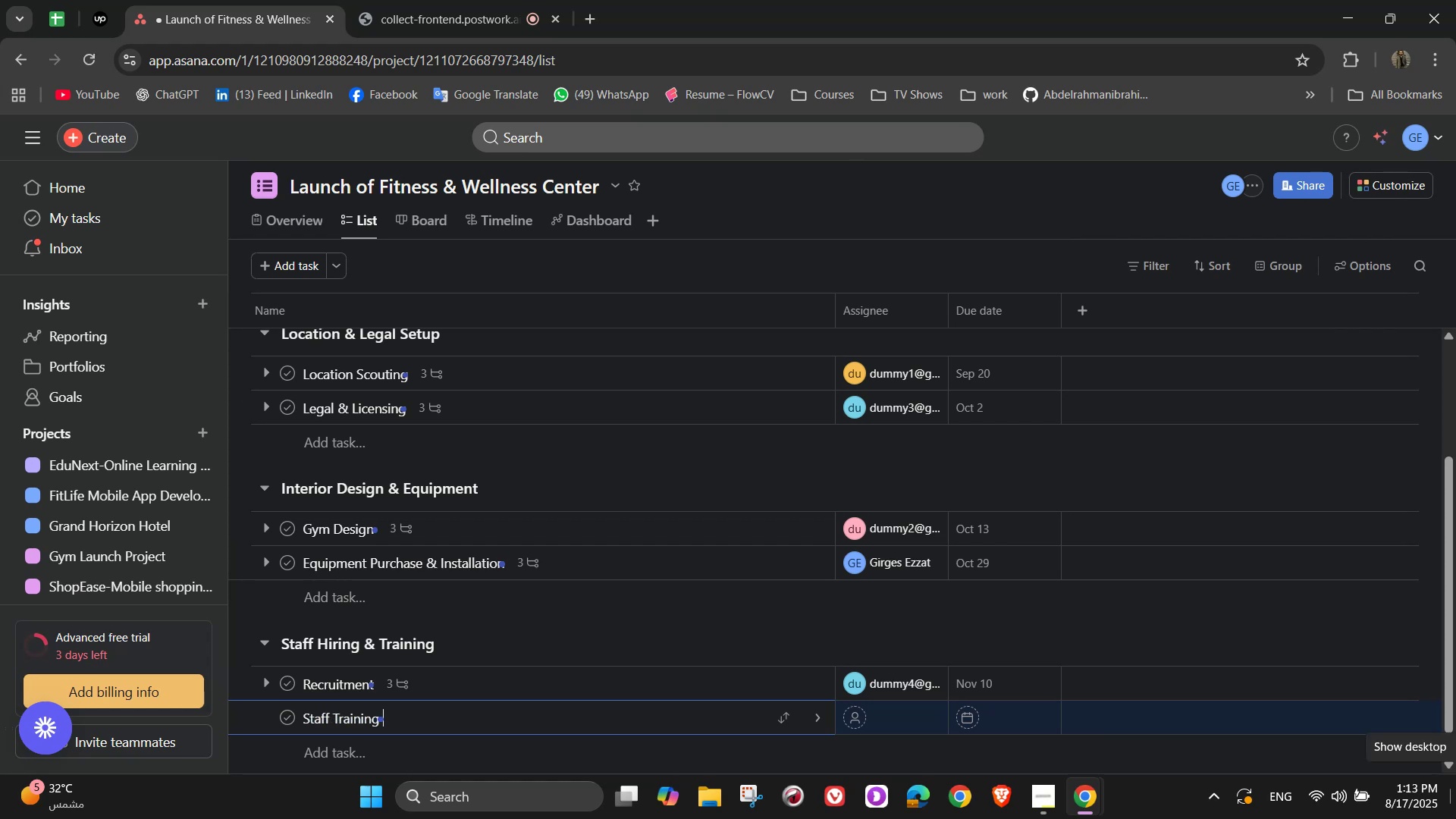 
wait(21.28)
 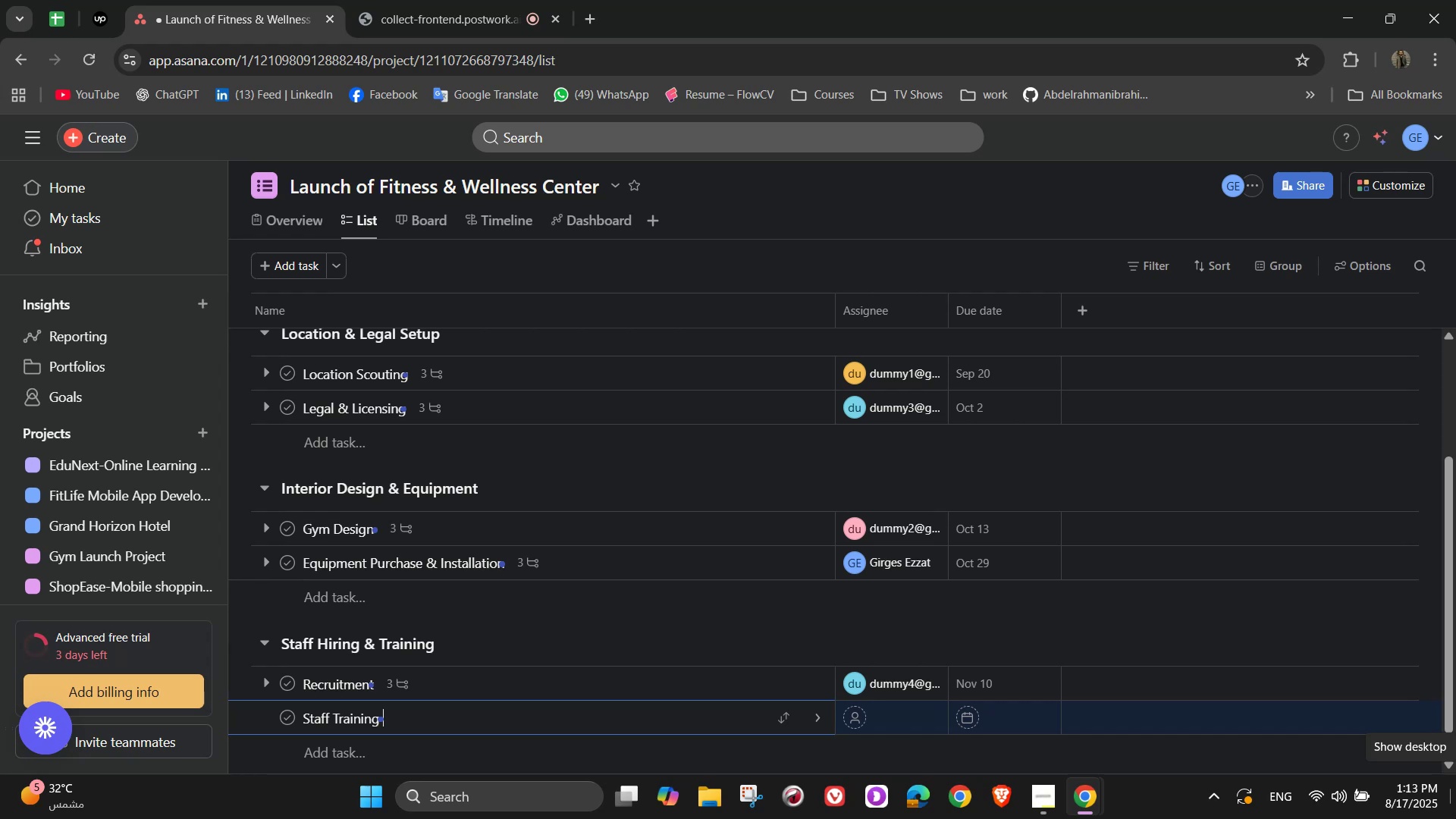 
mouse_move([1426, 792])
 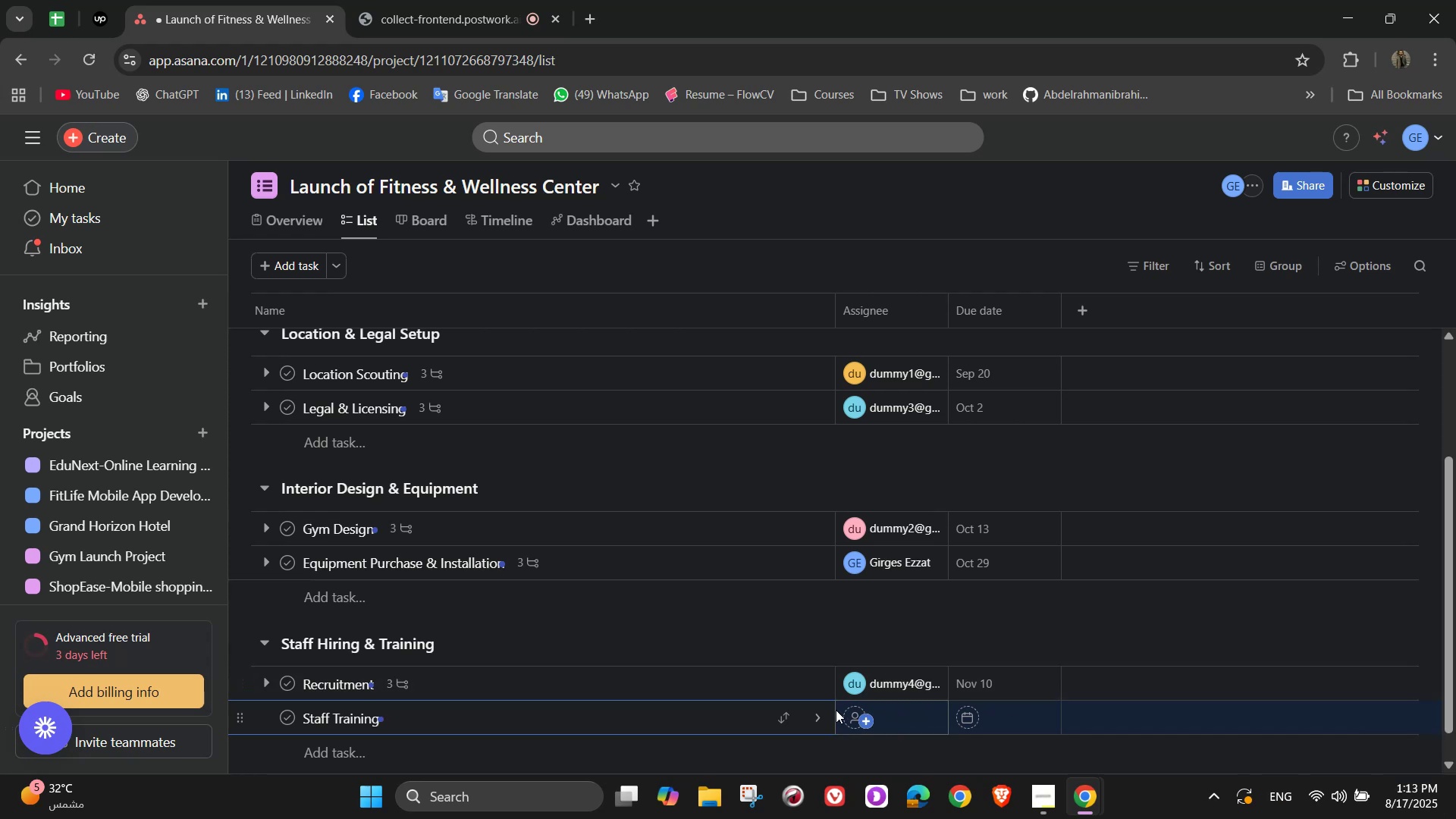 
double_click([827, 714])
 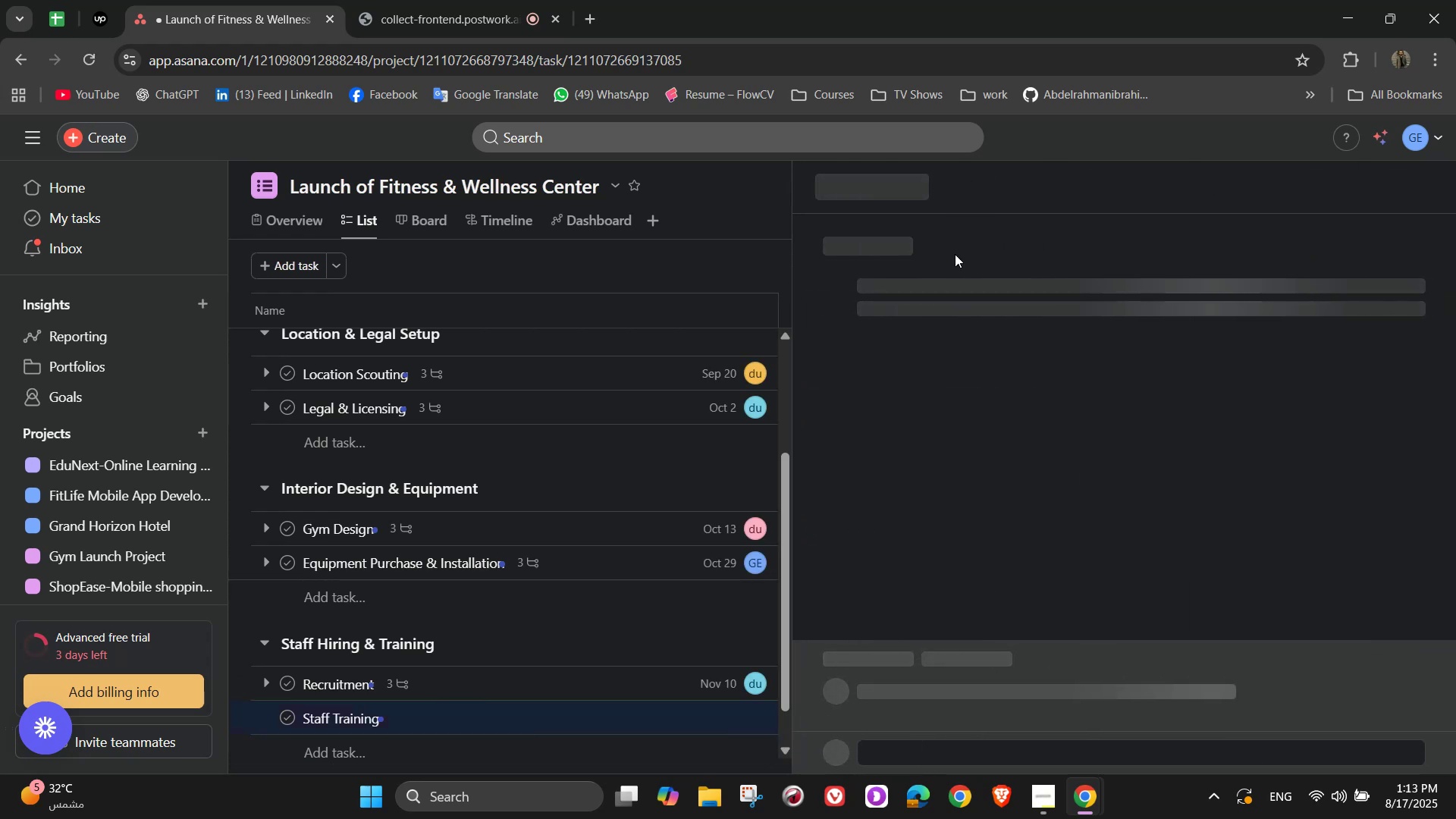 
wait(12.04)
 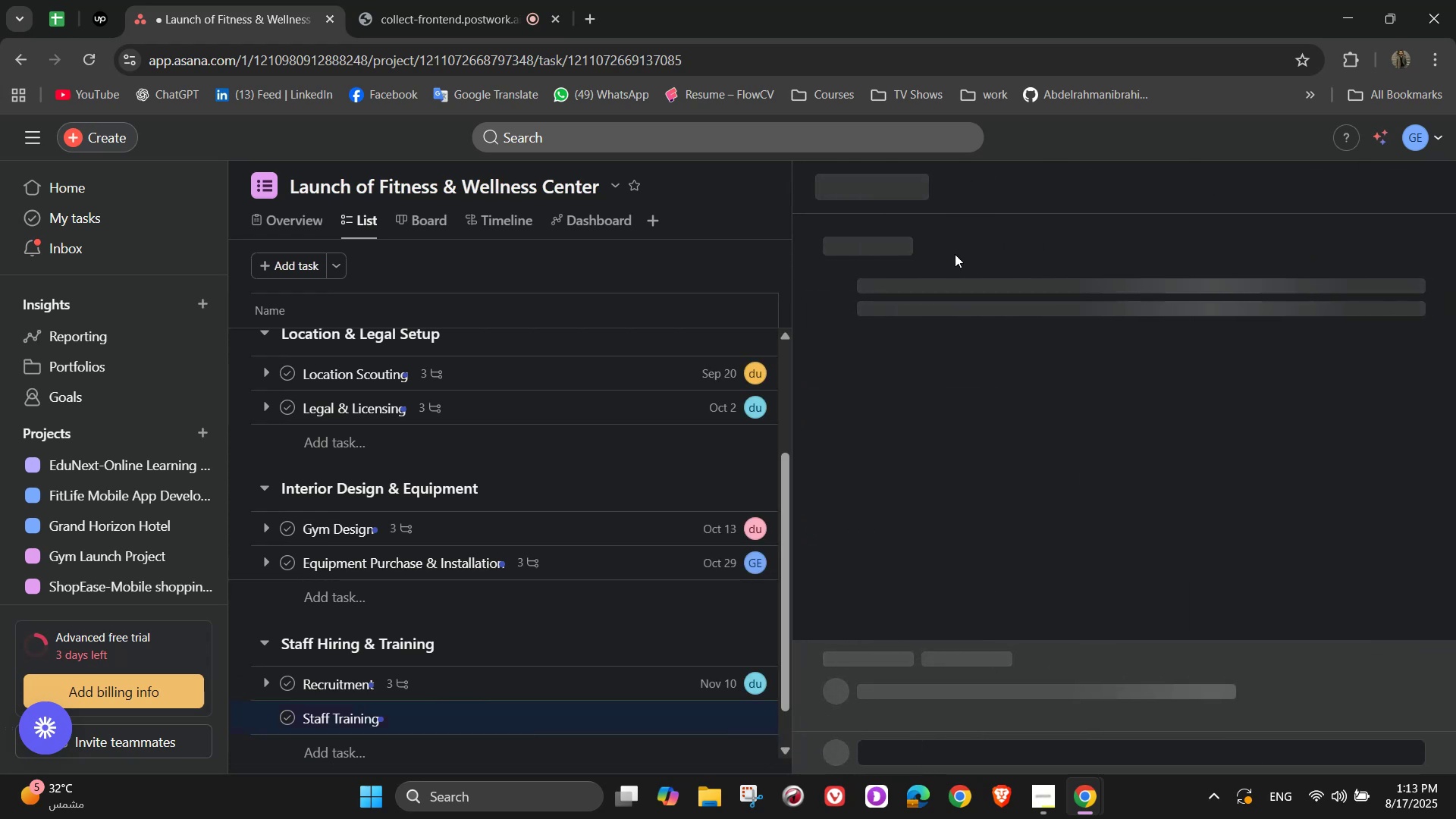 
scroll: coordinate [986, 500], scroll_direction: down, amount: 4.0
 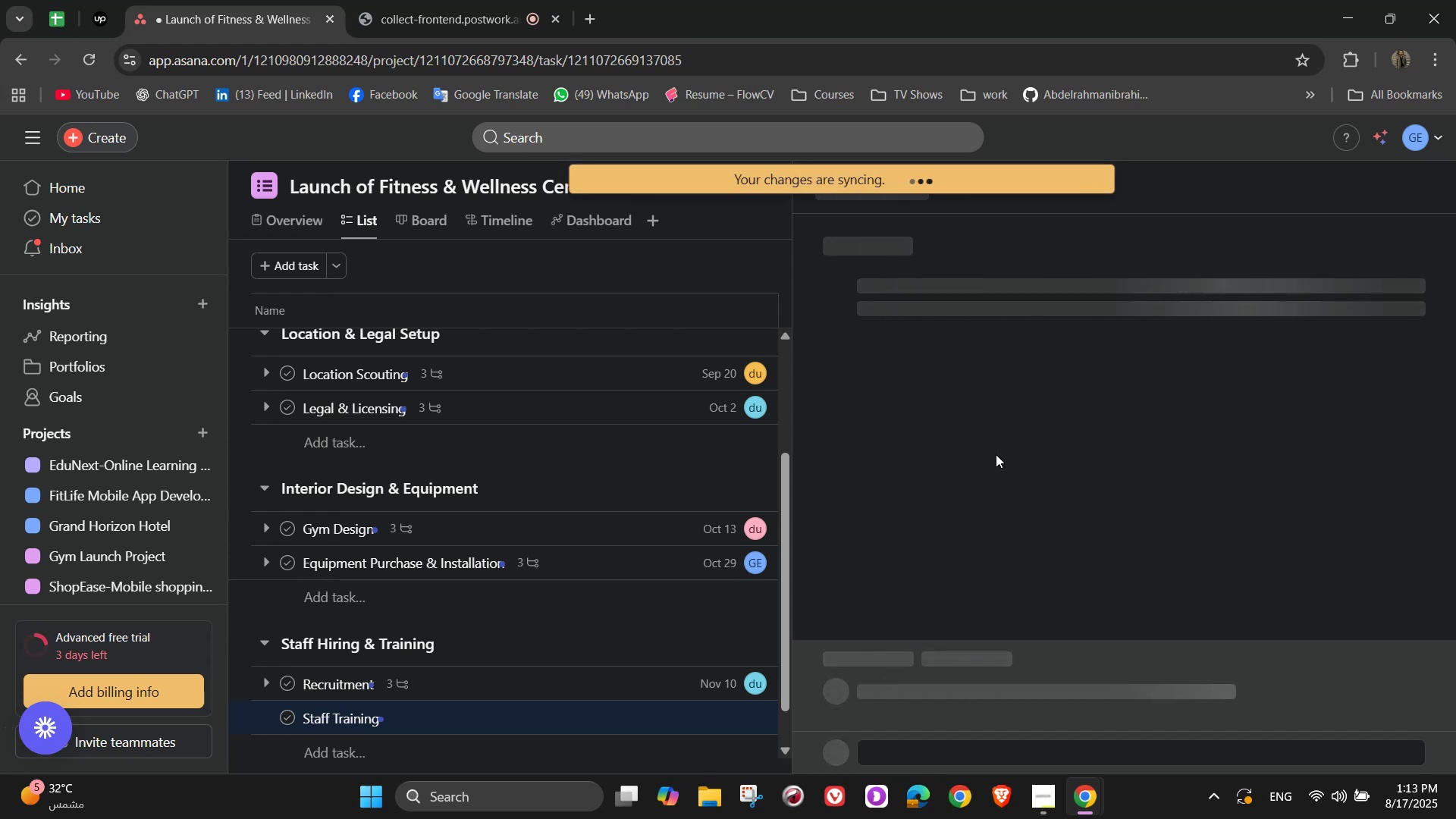 
wait(9.93)
 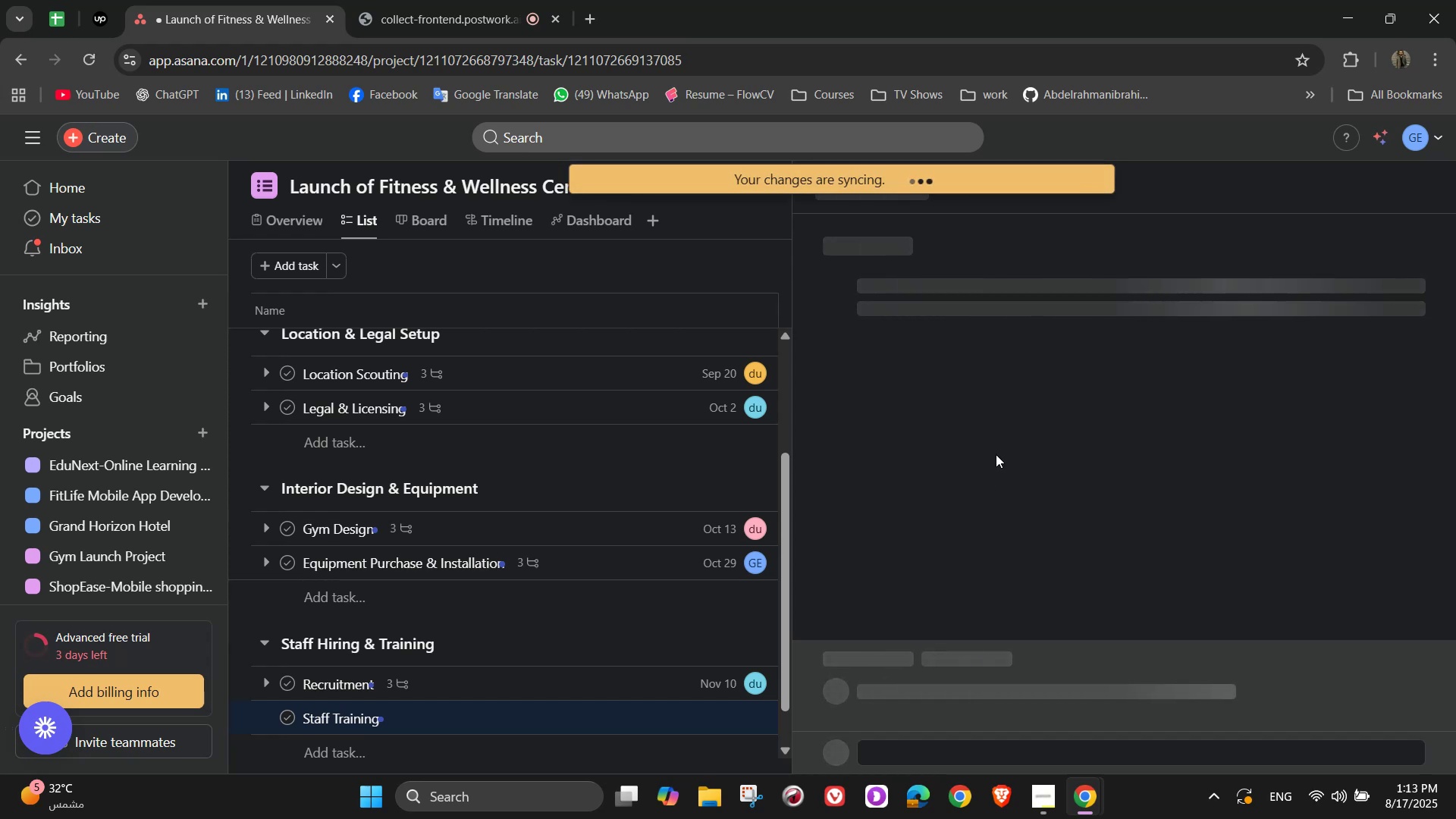 
scroll: coordinate [599, 581], scroll_direction: down, amount: 2.0
 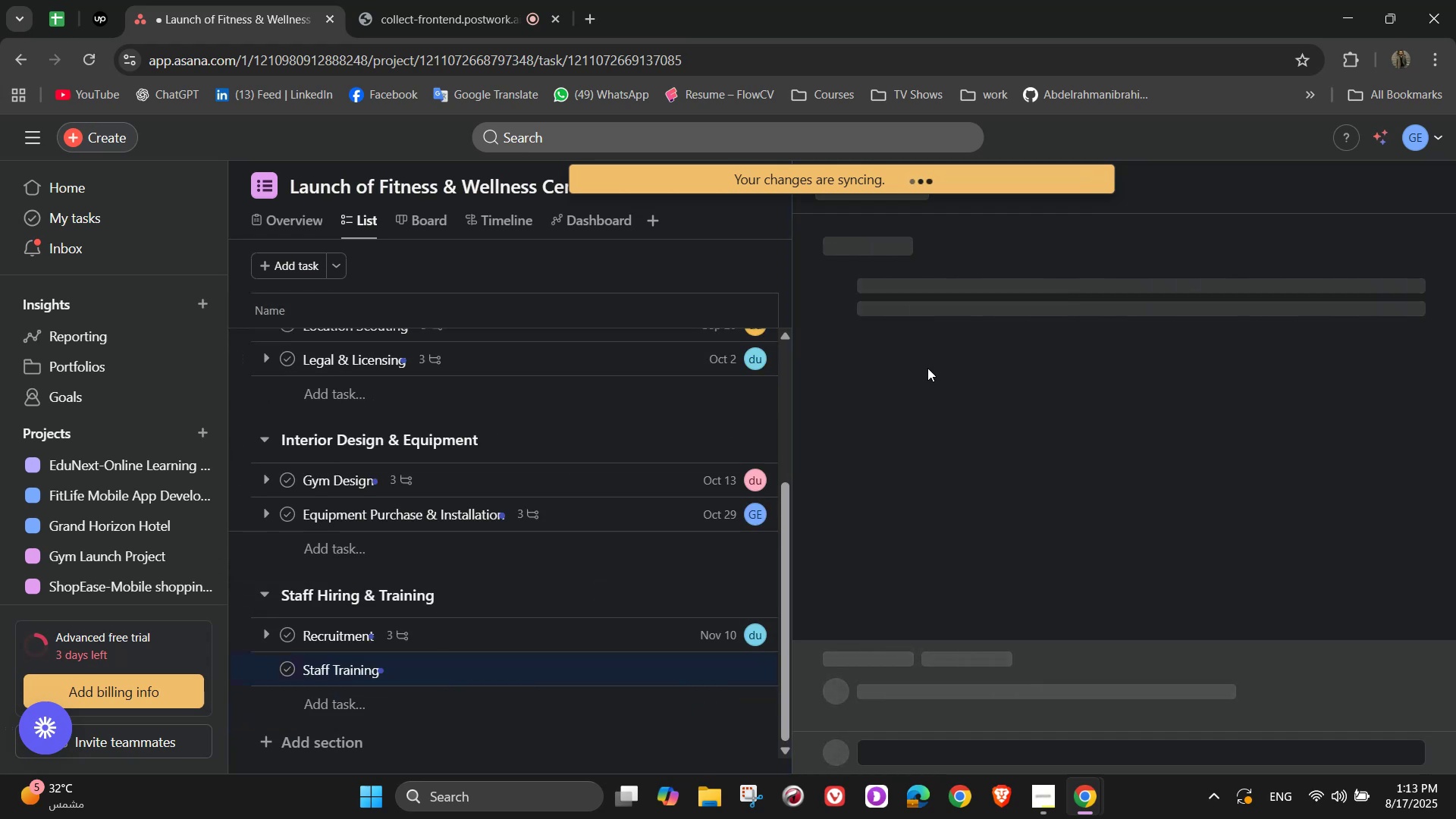 
left_click([563, 678])
 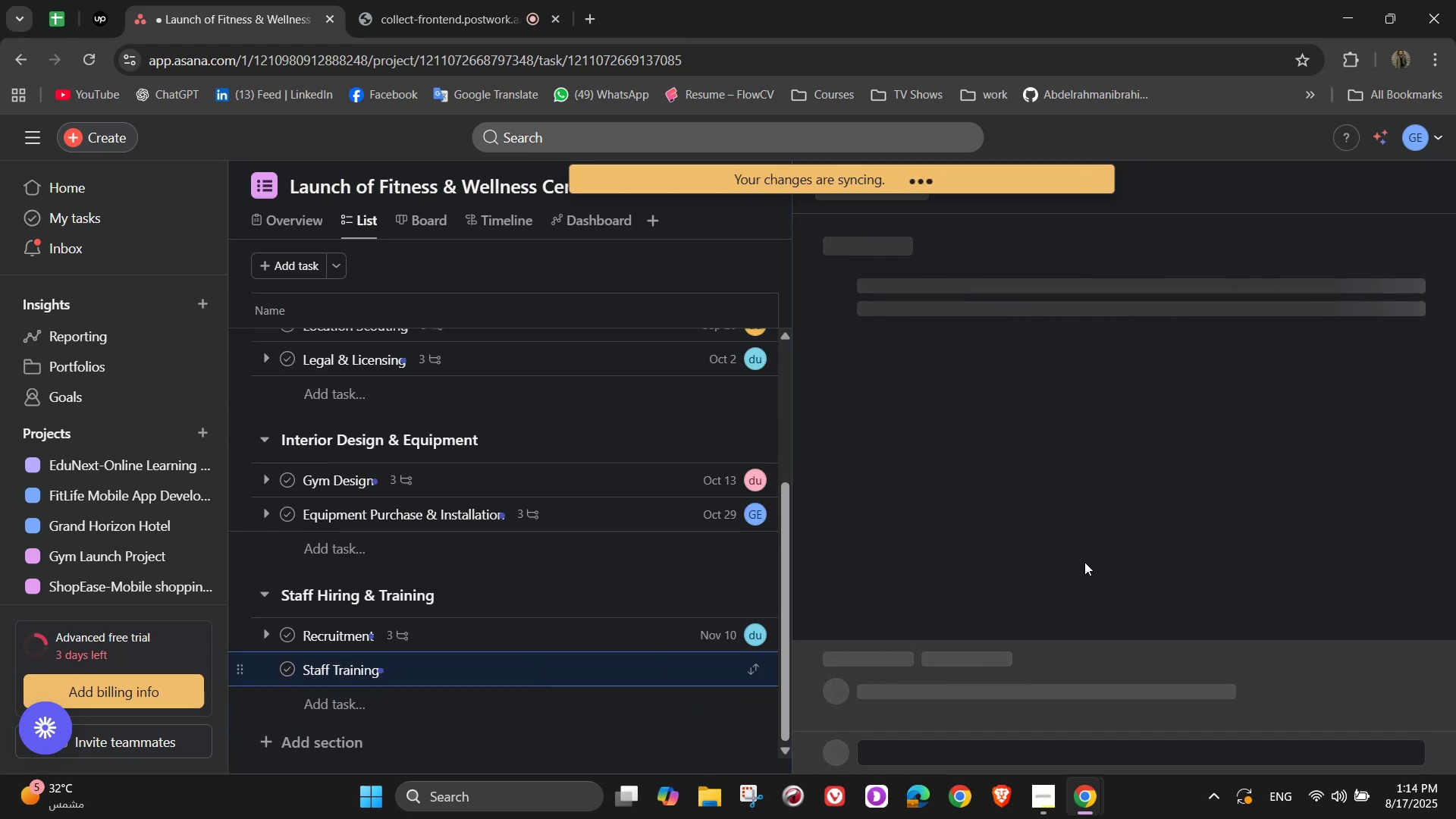 
mouse_move([1176, 474])
 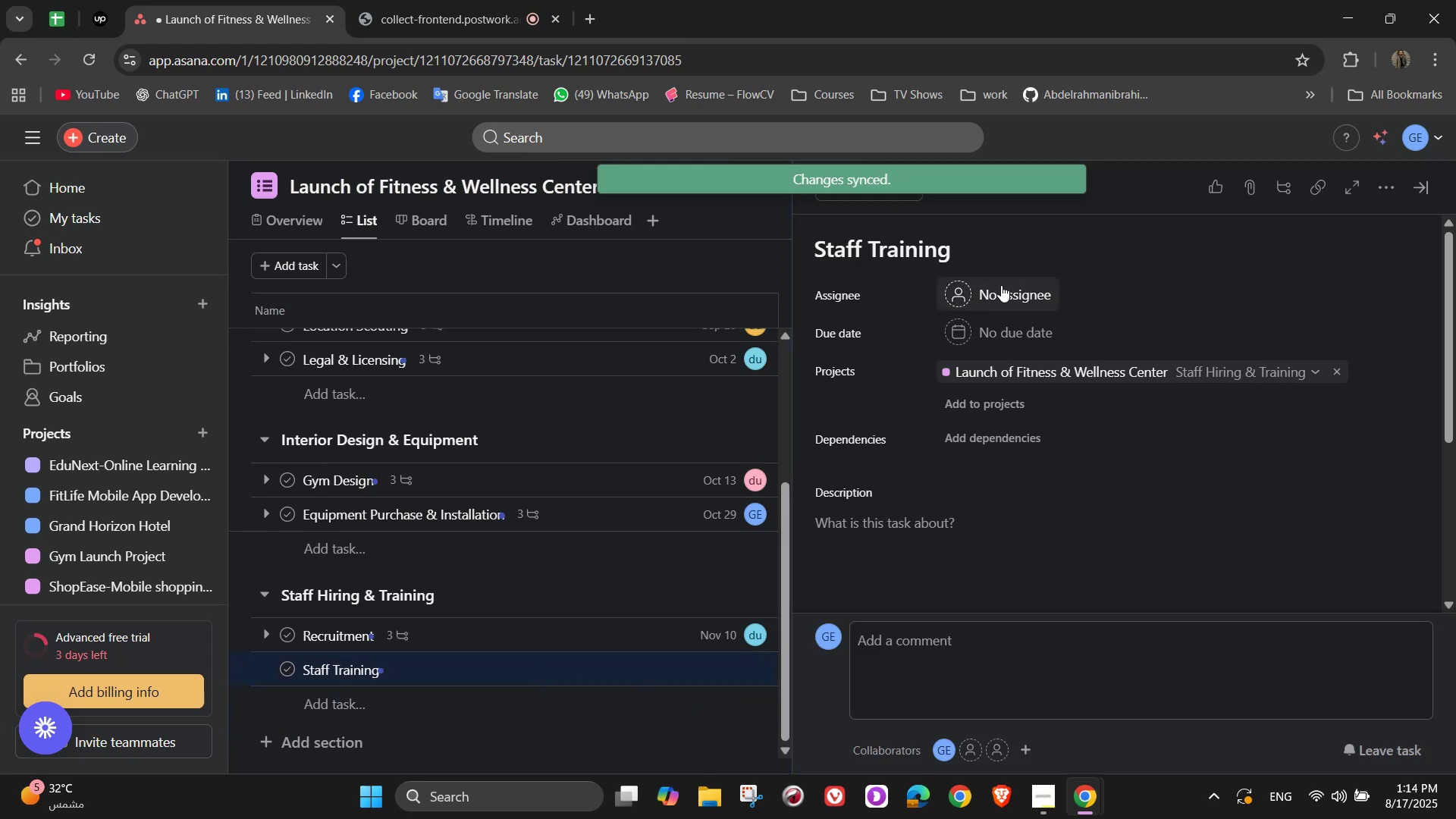 
left_click([1001, 285])
 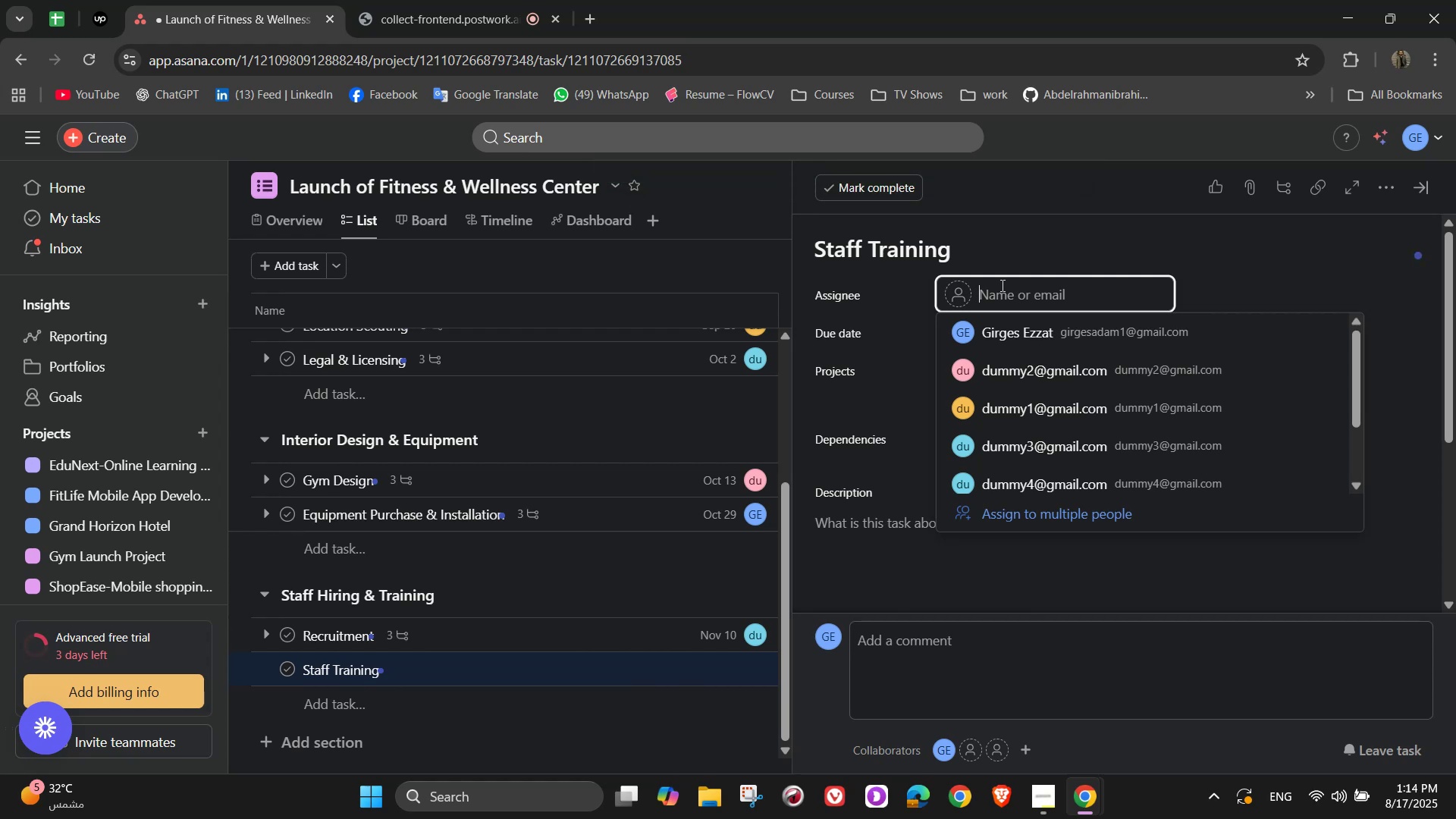 
wait(7.21)
 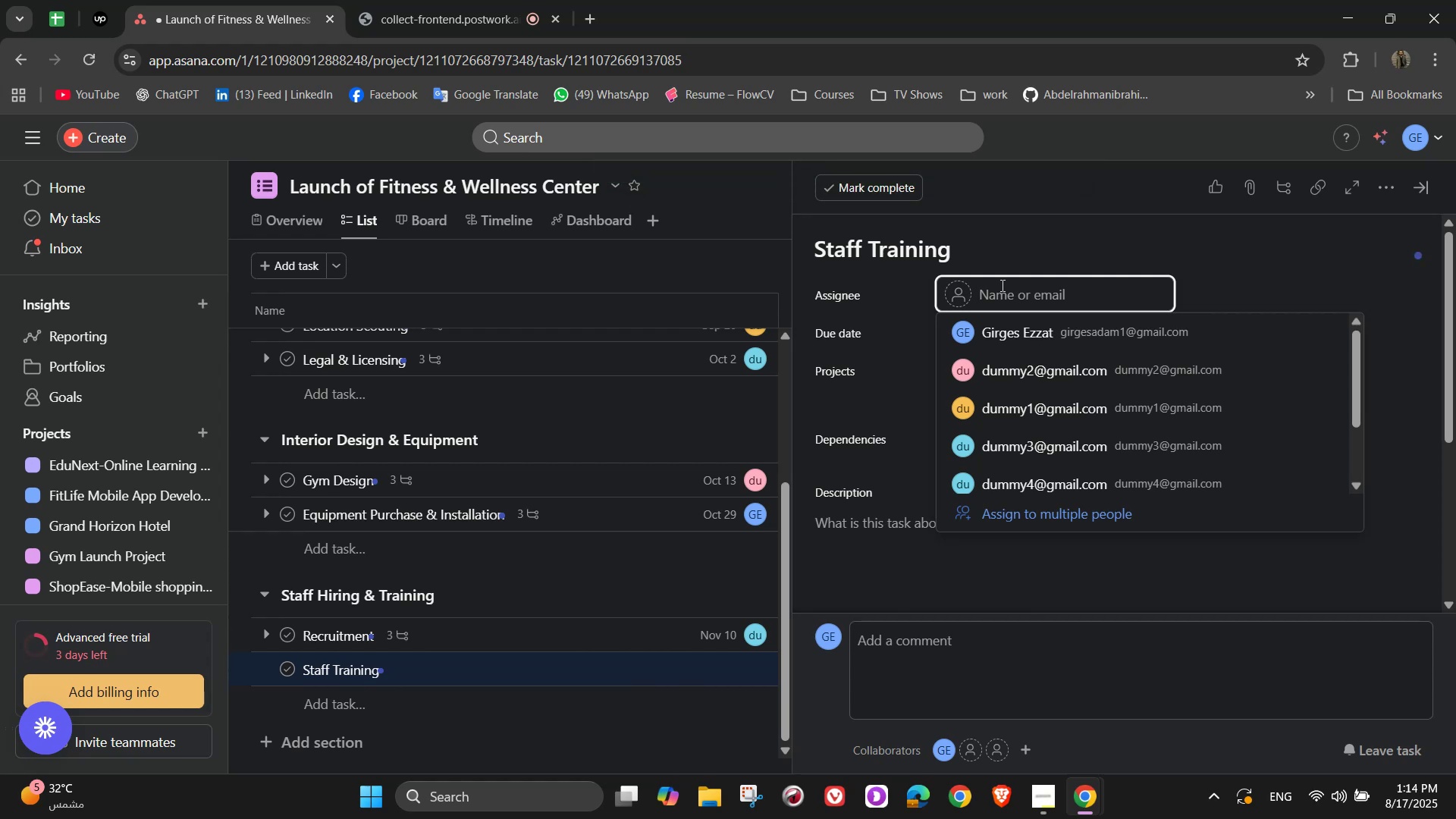 
left_click([1028, 421])
 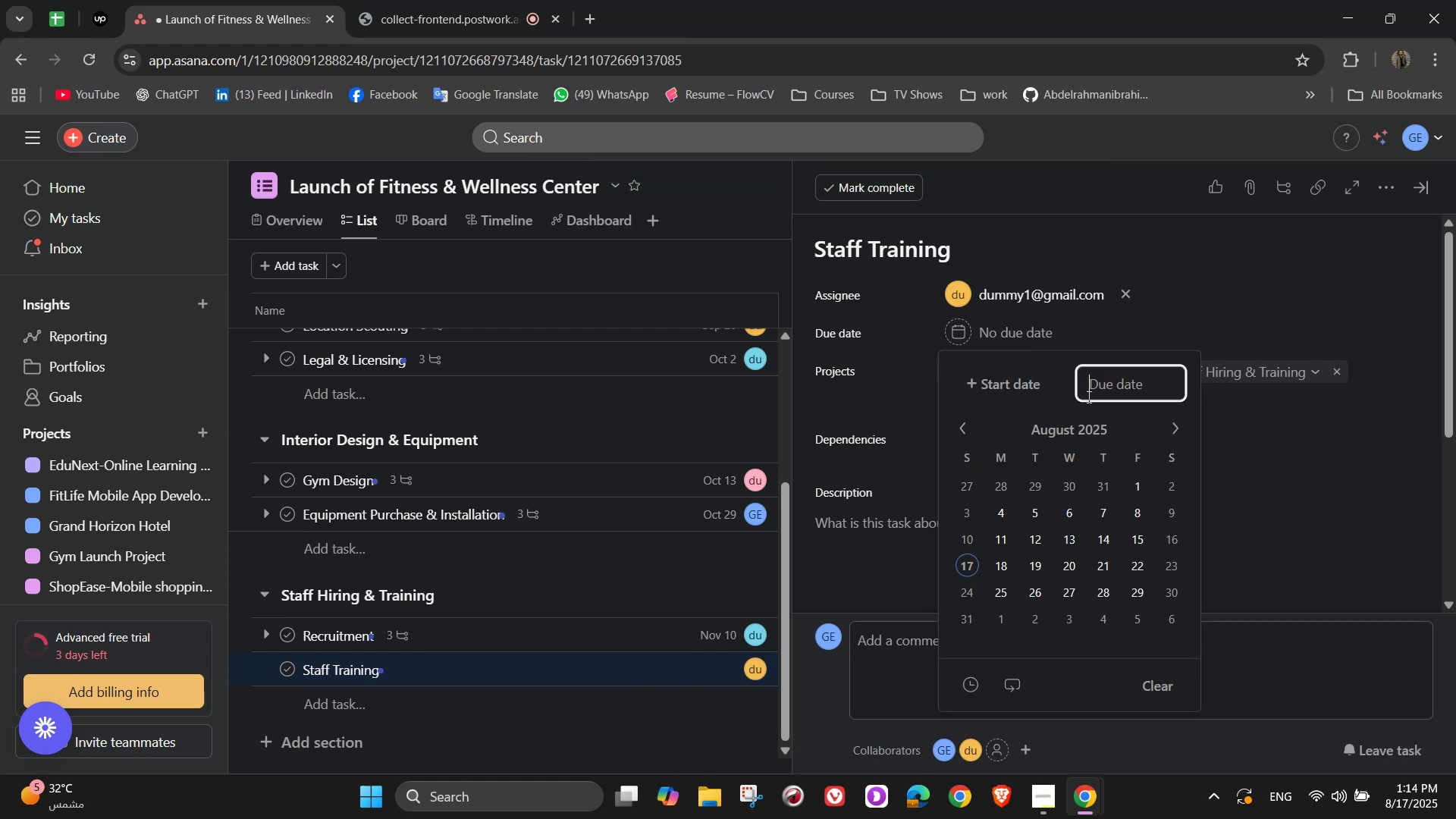 
left_click([1178, 427])
 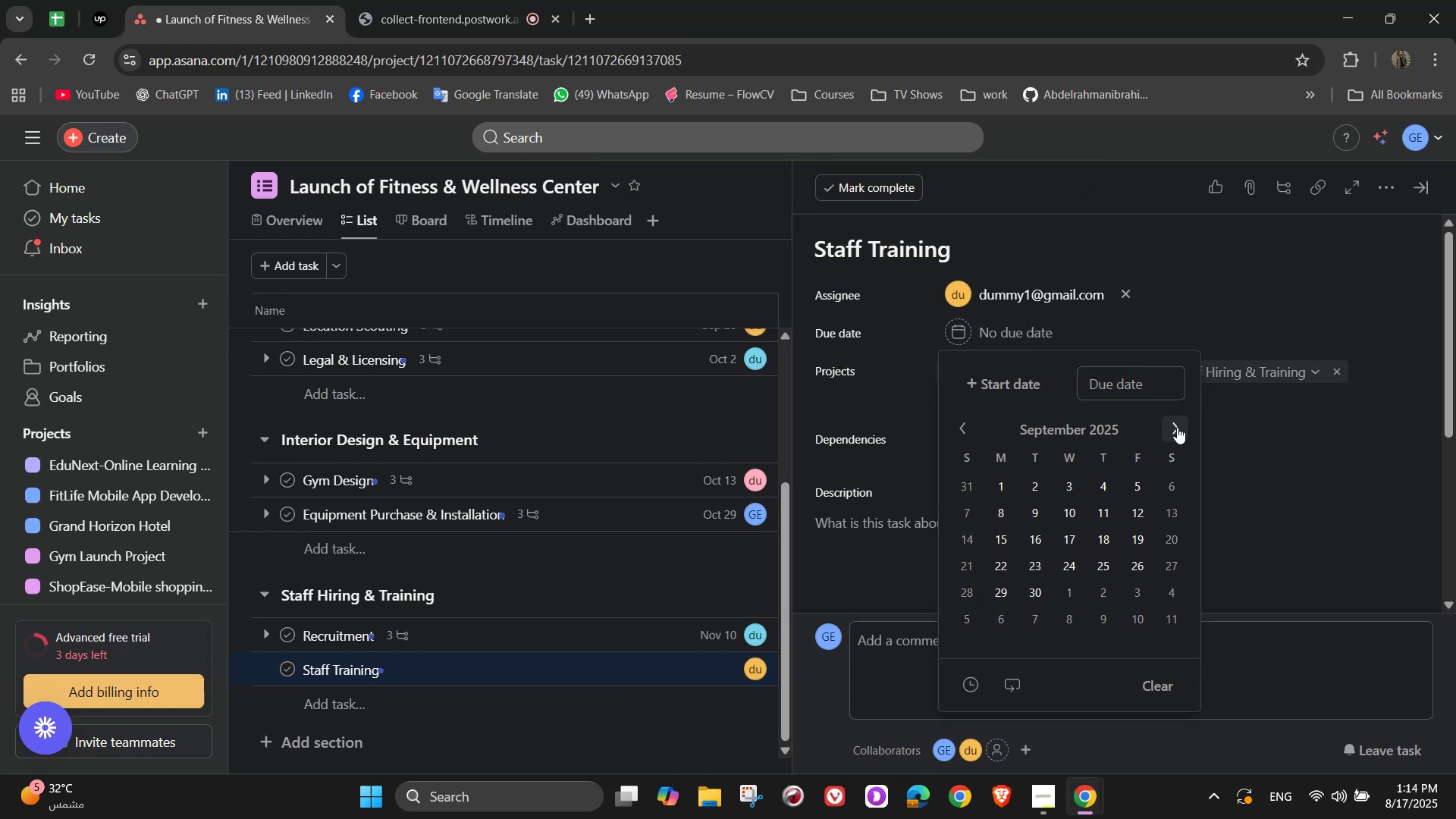 
left_click([1177, 427])
 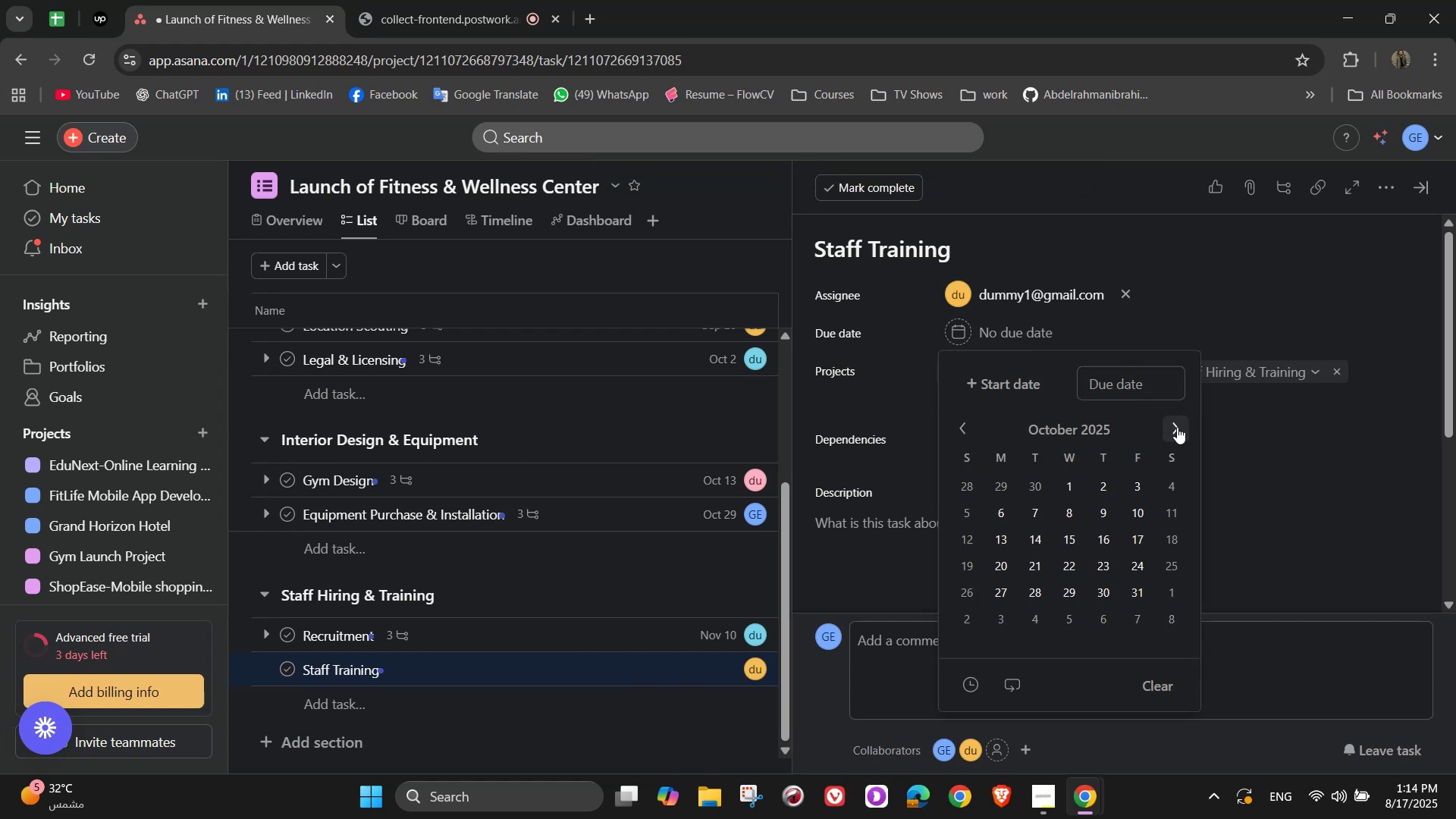 
left_click([1177, 427])
 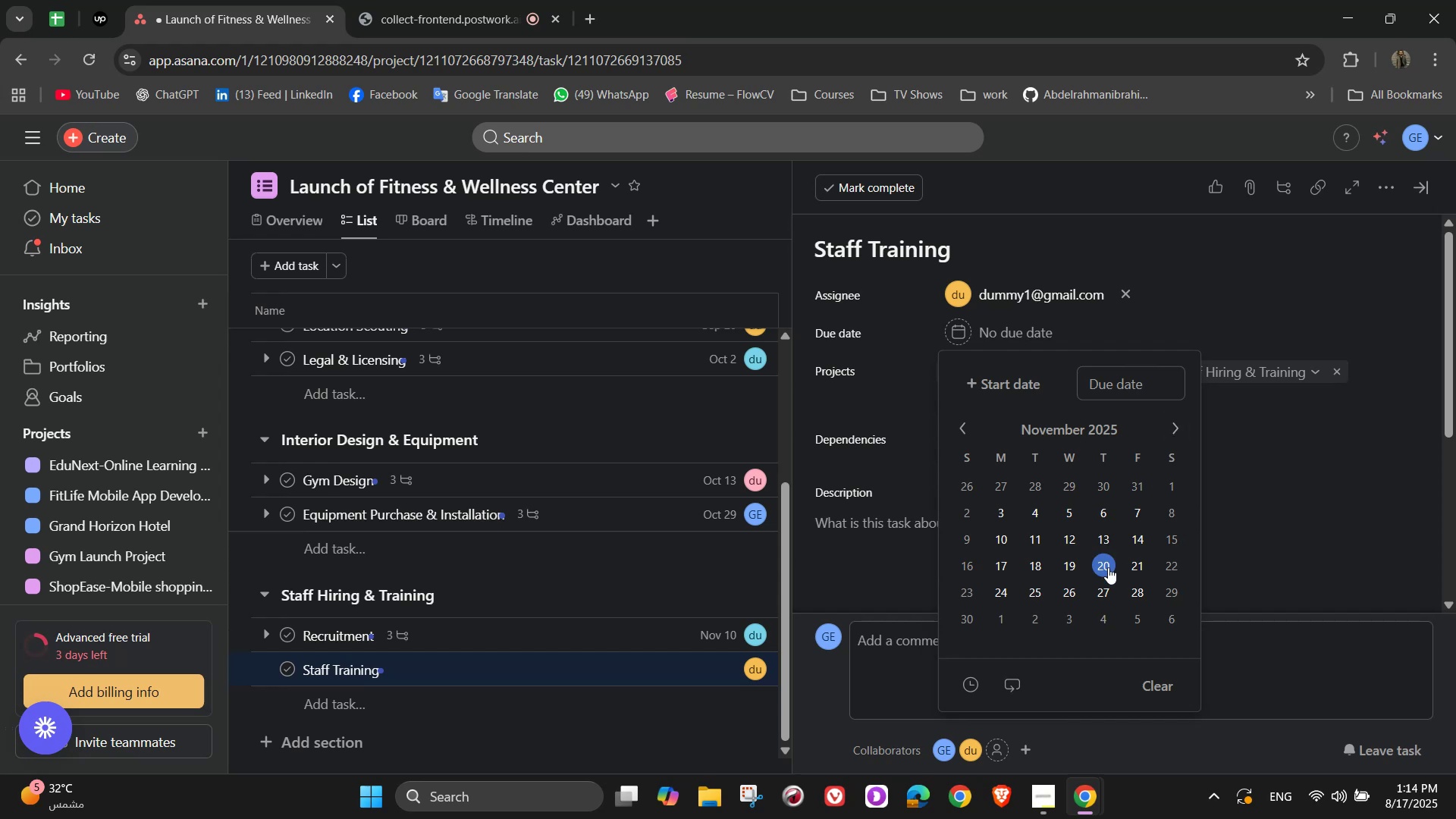 
double_click([1327, 493])
 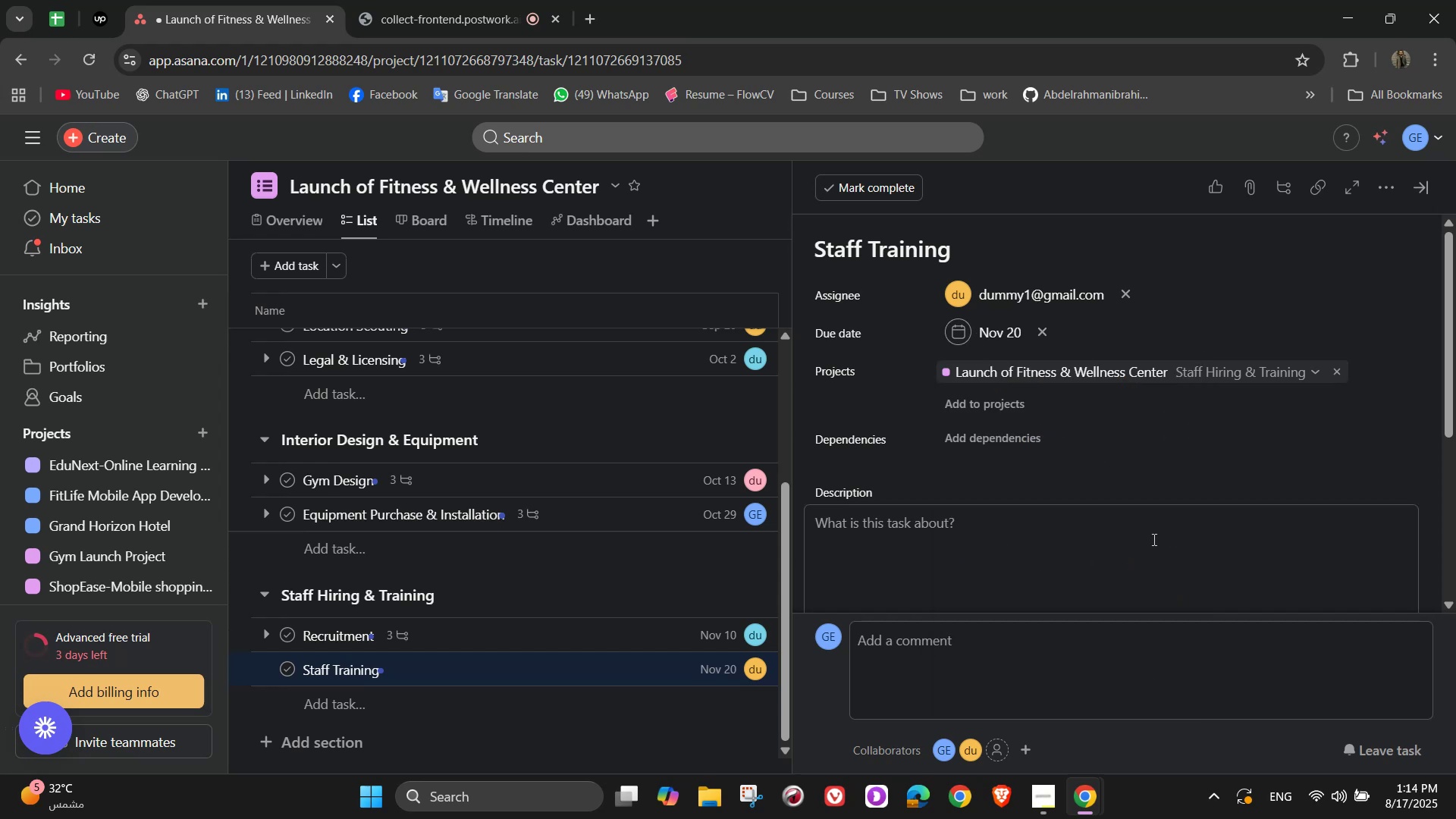 
triple_click([1140, 560])
 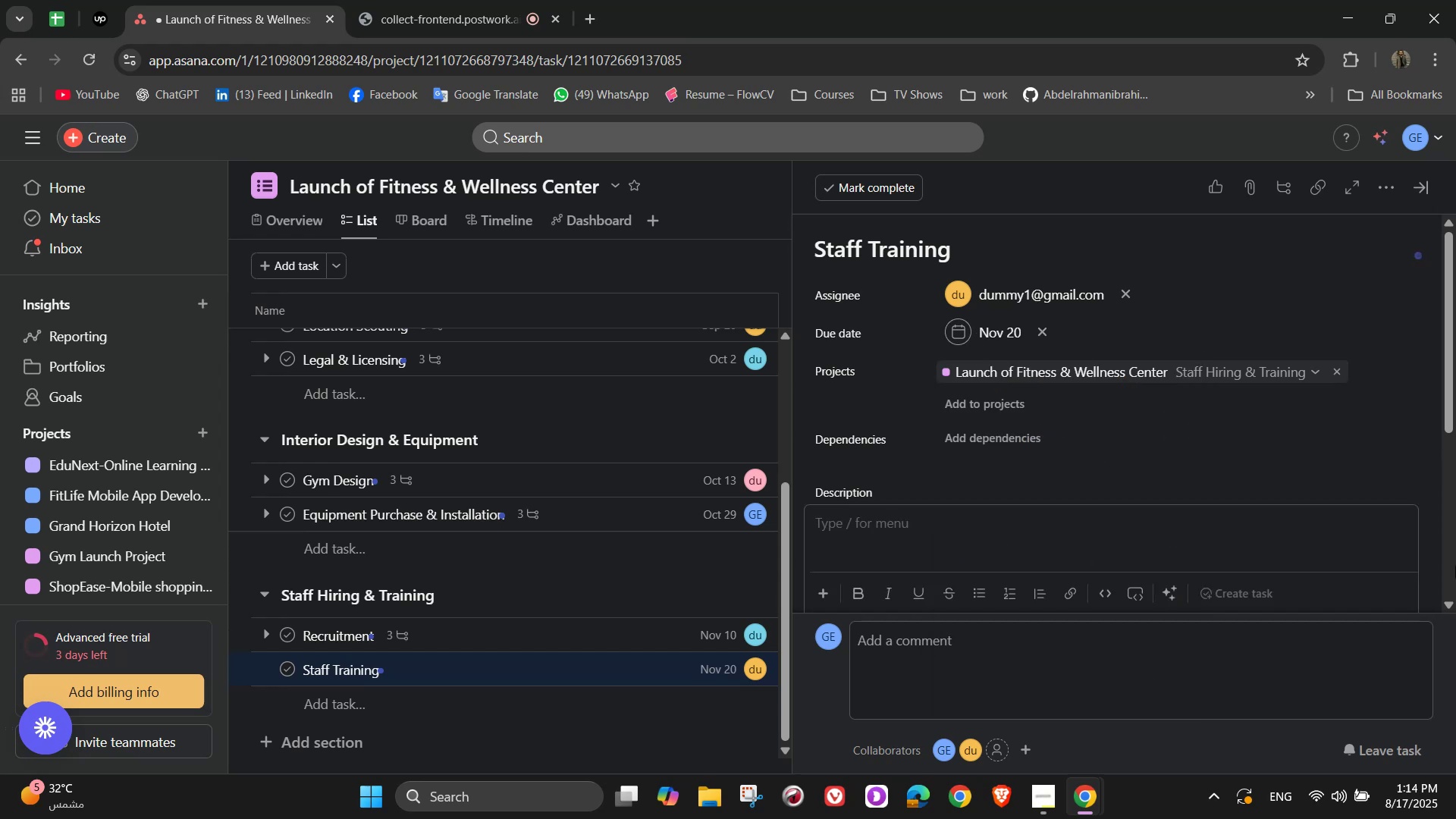 
type(Ensure all staff )
 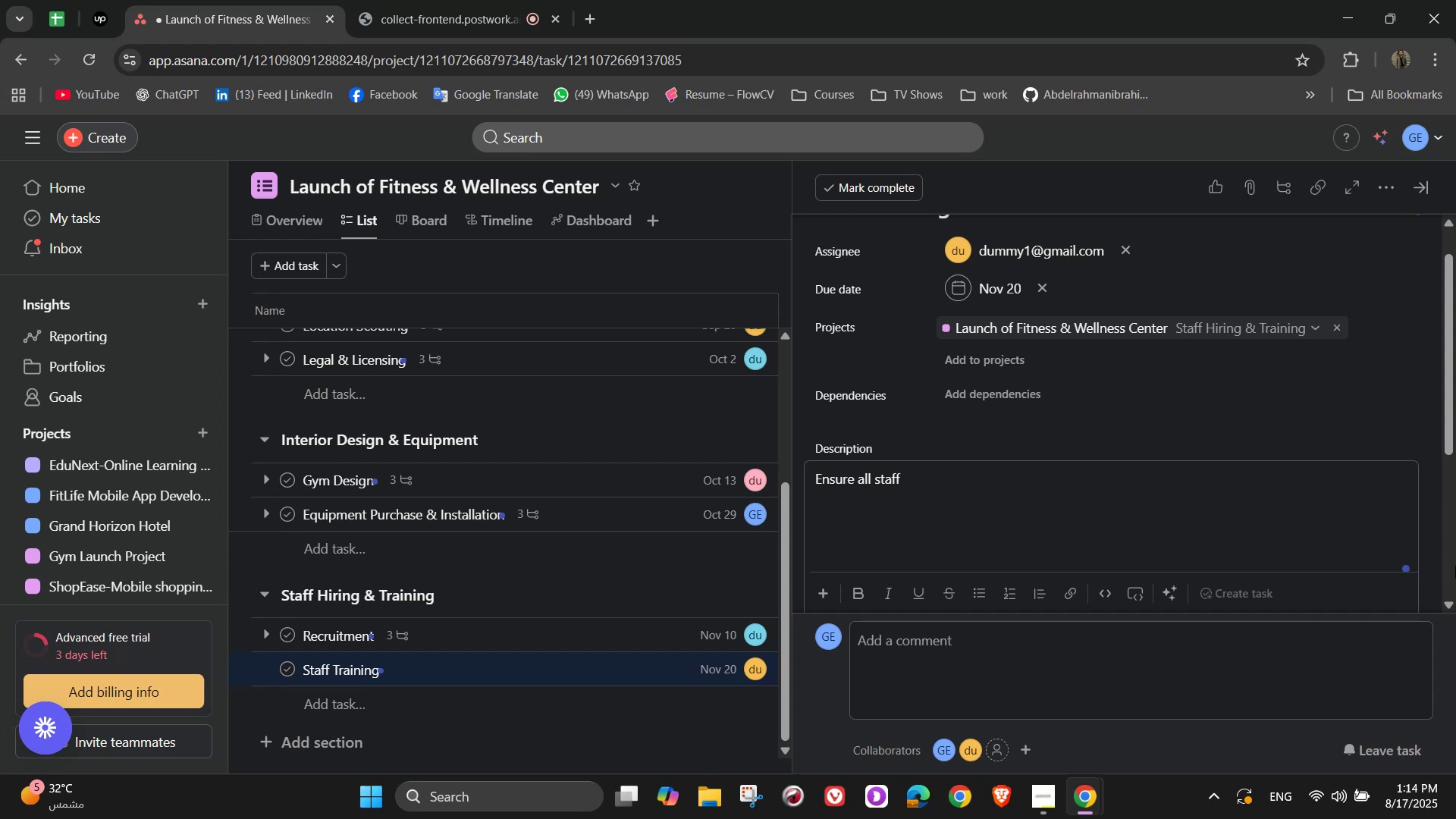 
wait(5.28)
 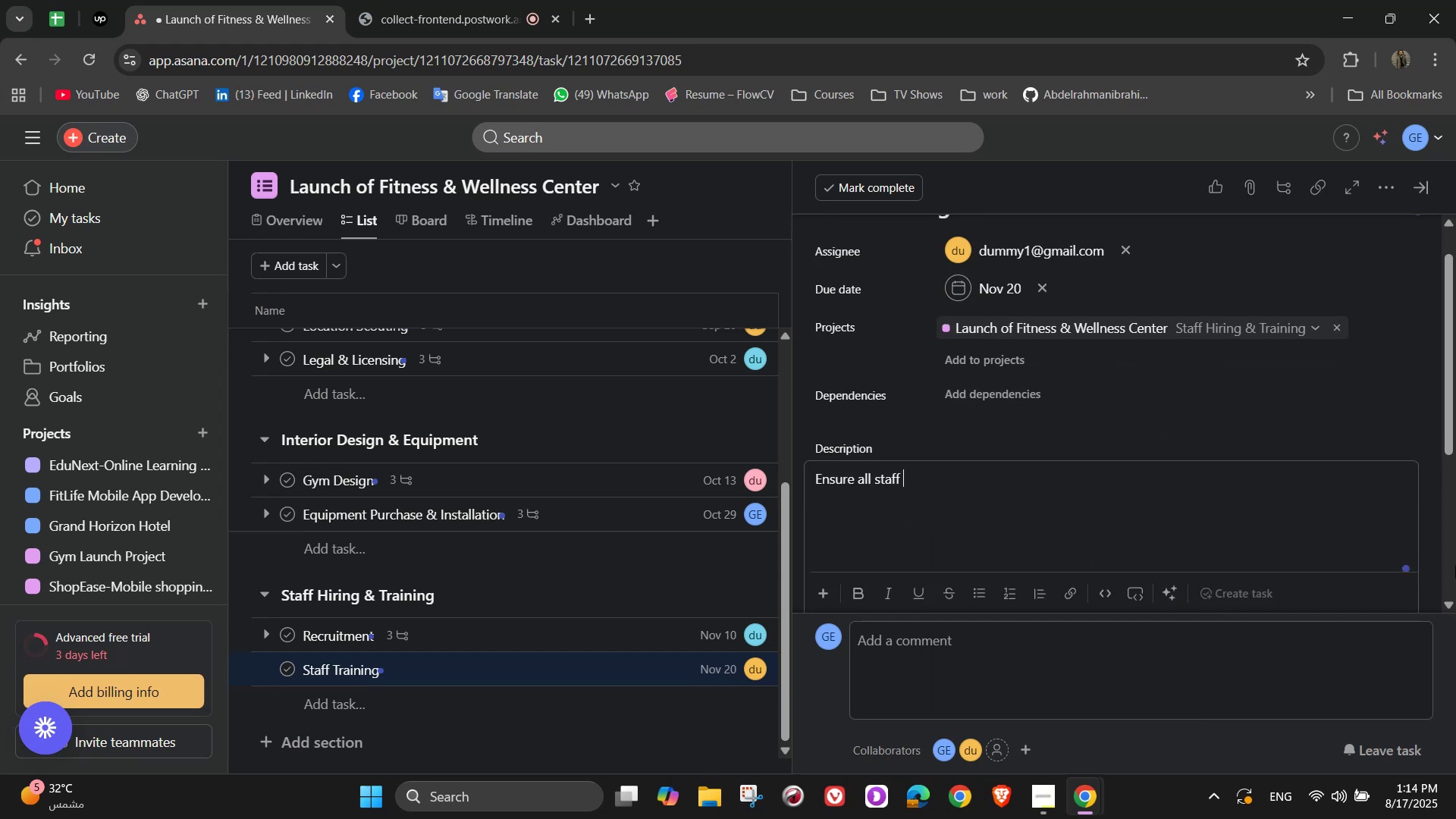 
type(align with )
 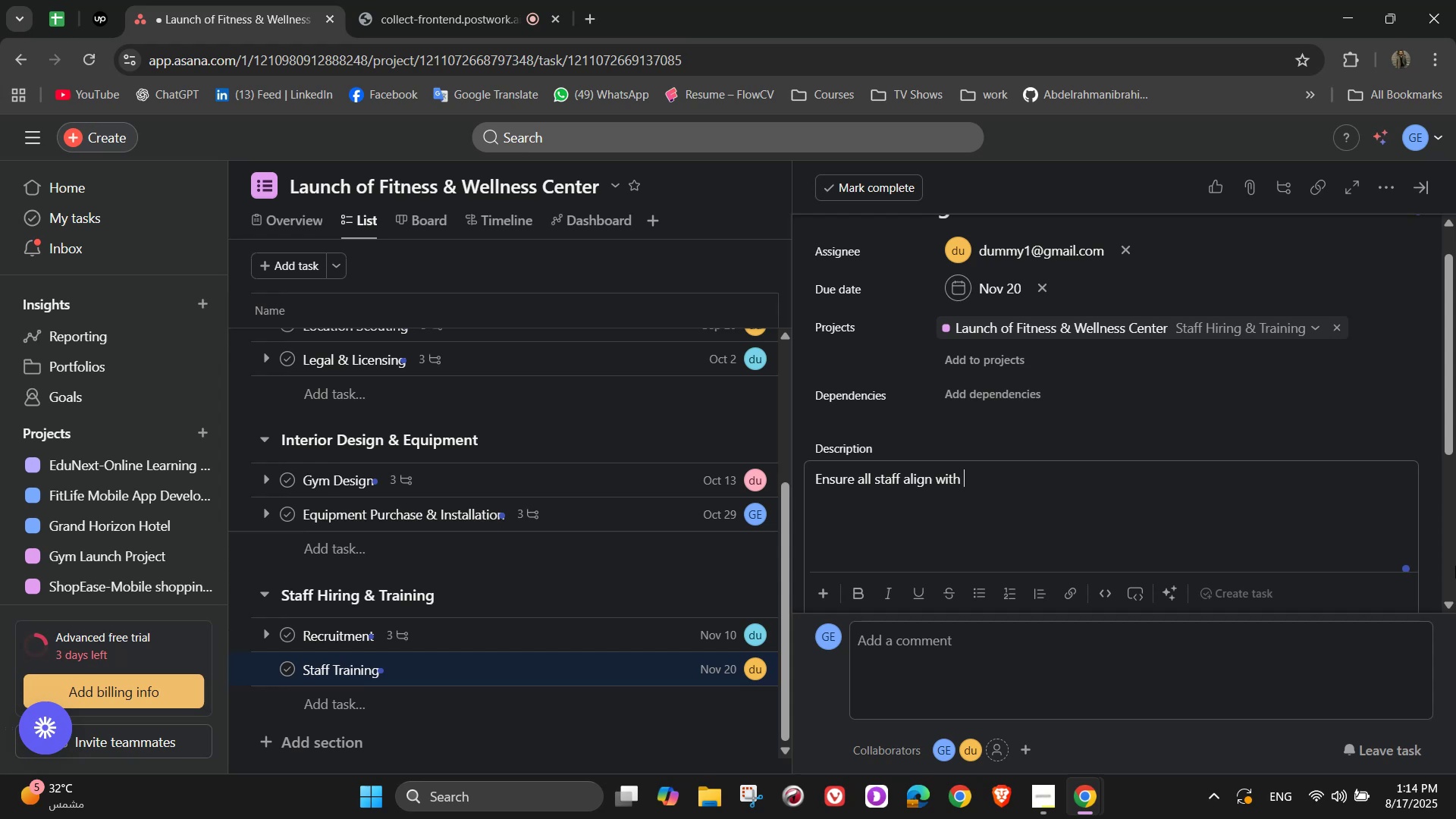 
wait(15.0)
 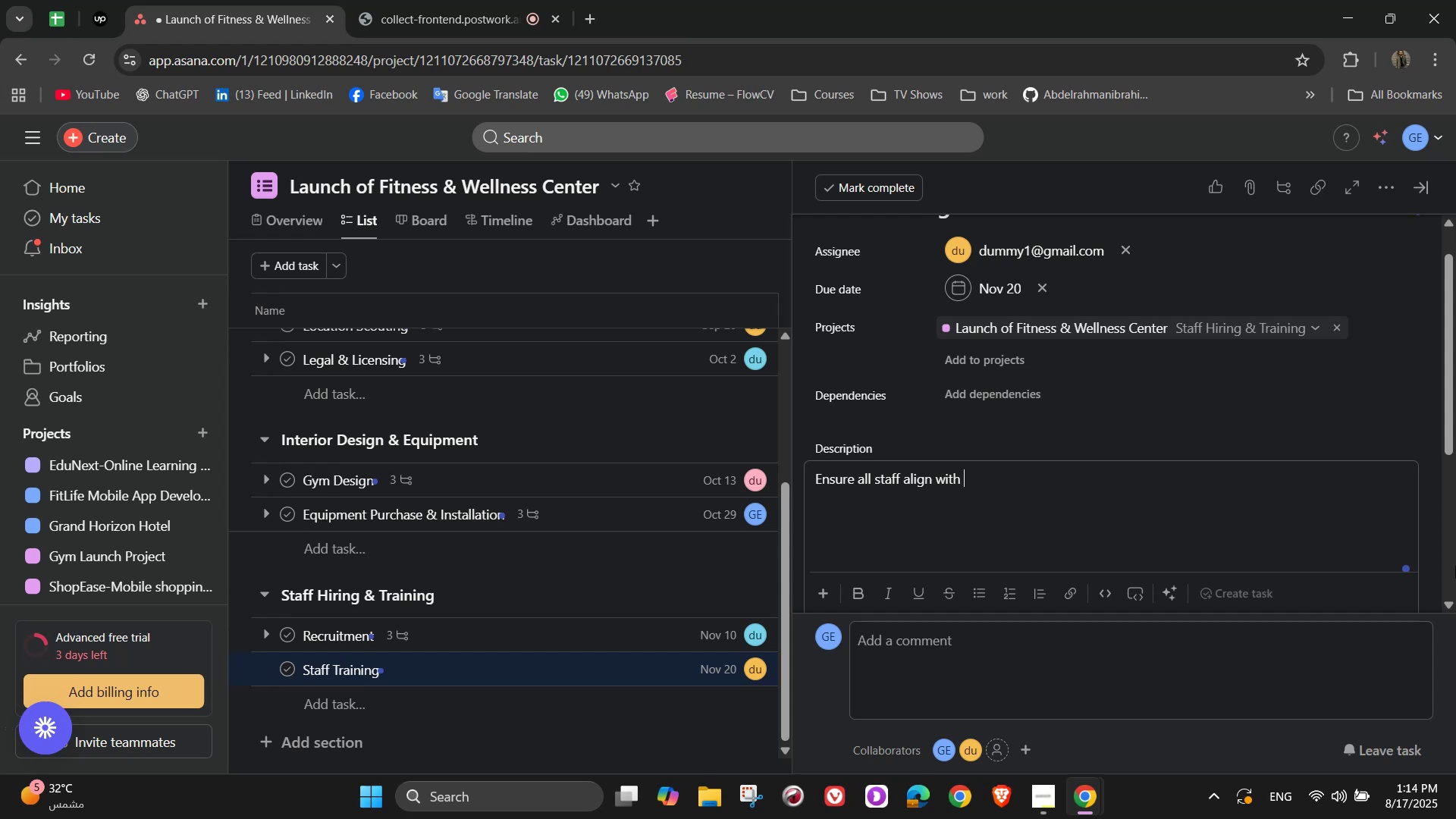 
type( brand culture and qui)
key(Backspace)
type(ality)
 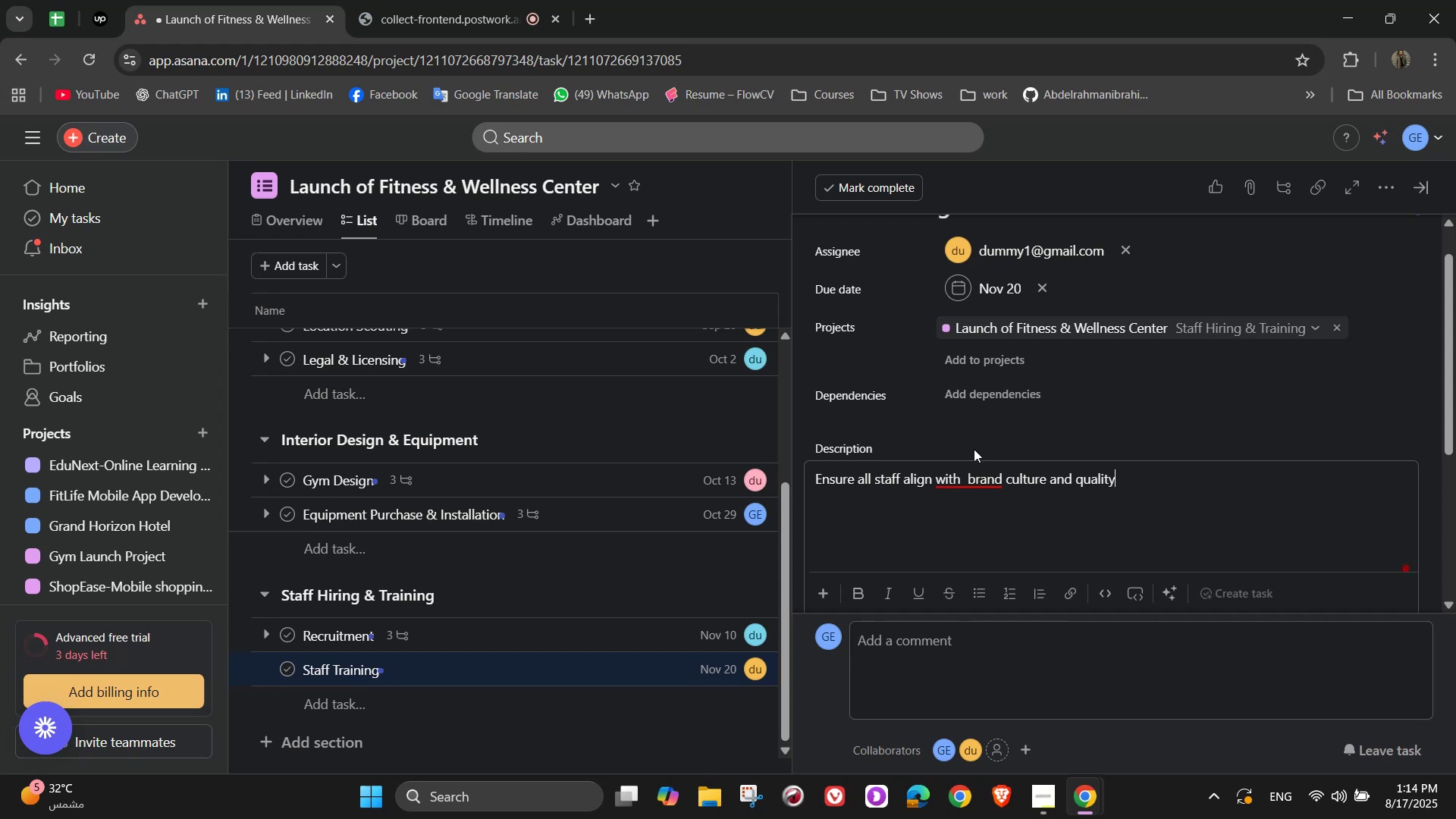 
left_click([965, 470])
 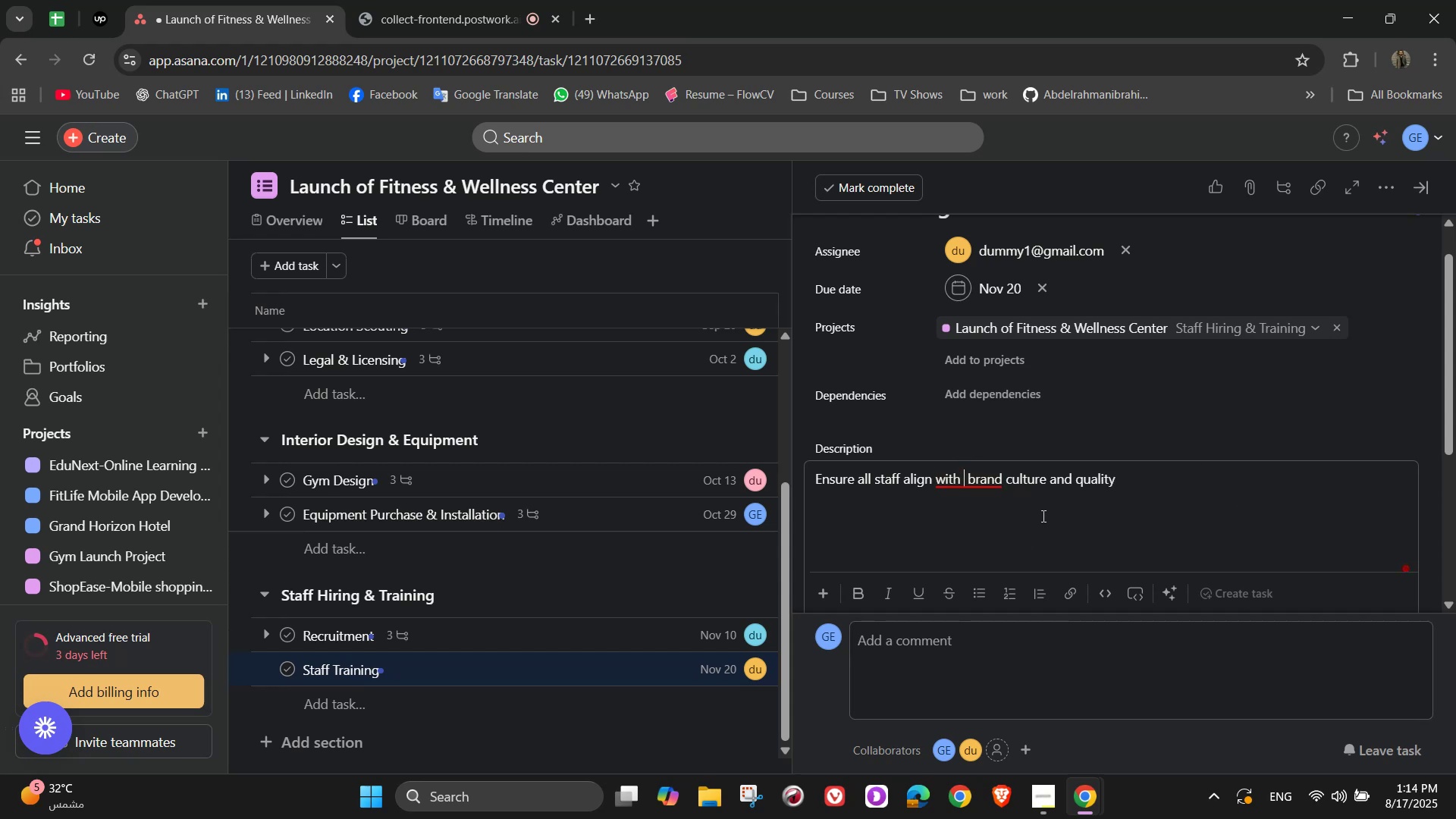 
key(Backspace)
 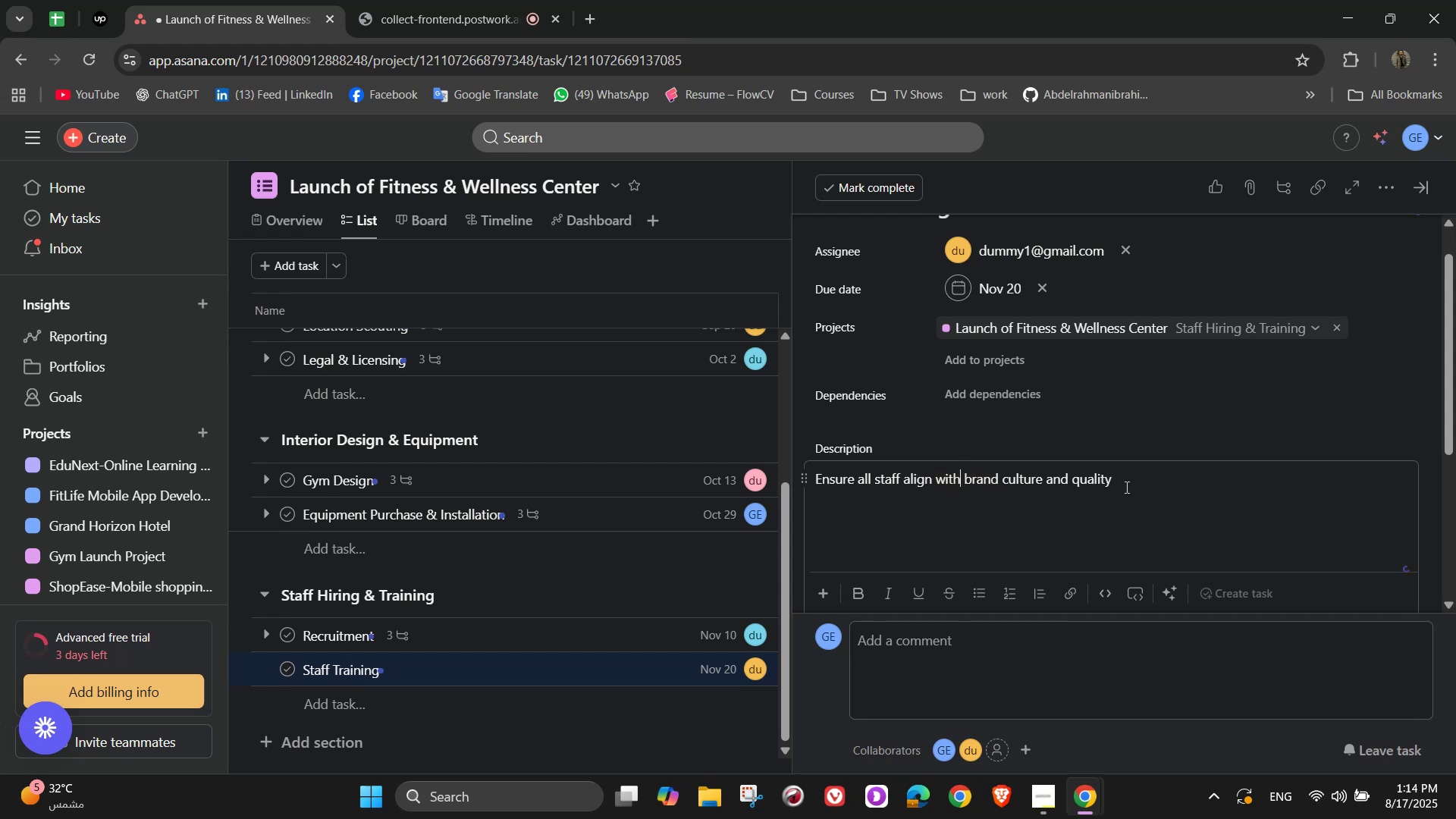 
left_click([1125, 487])
 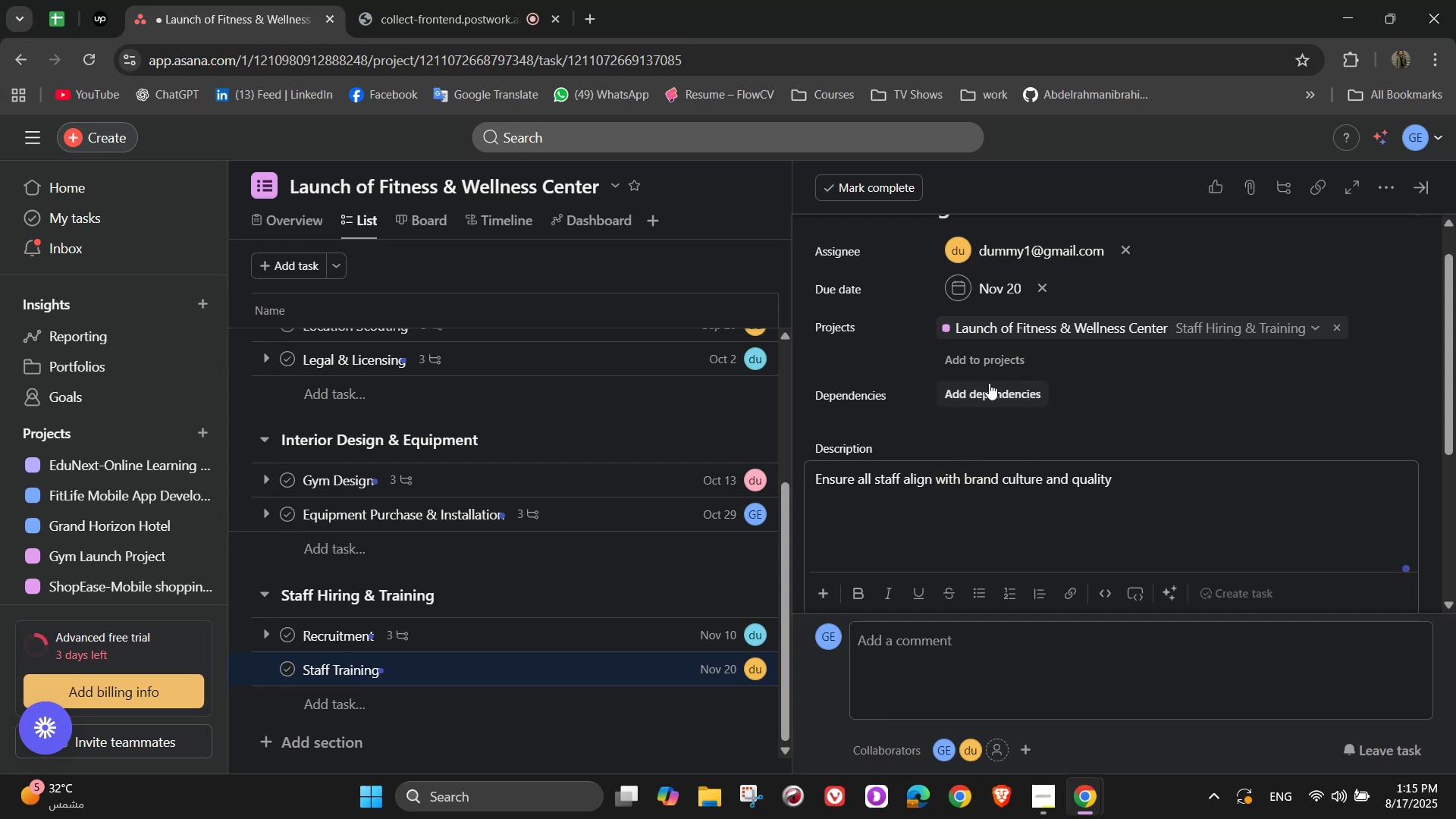 
wait(8.86)
 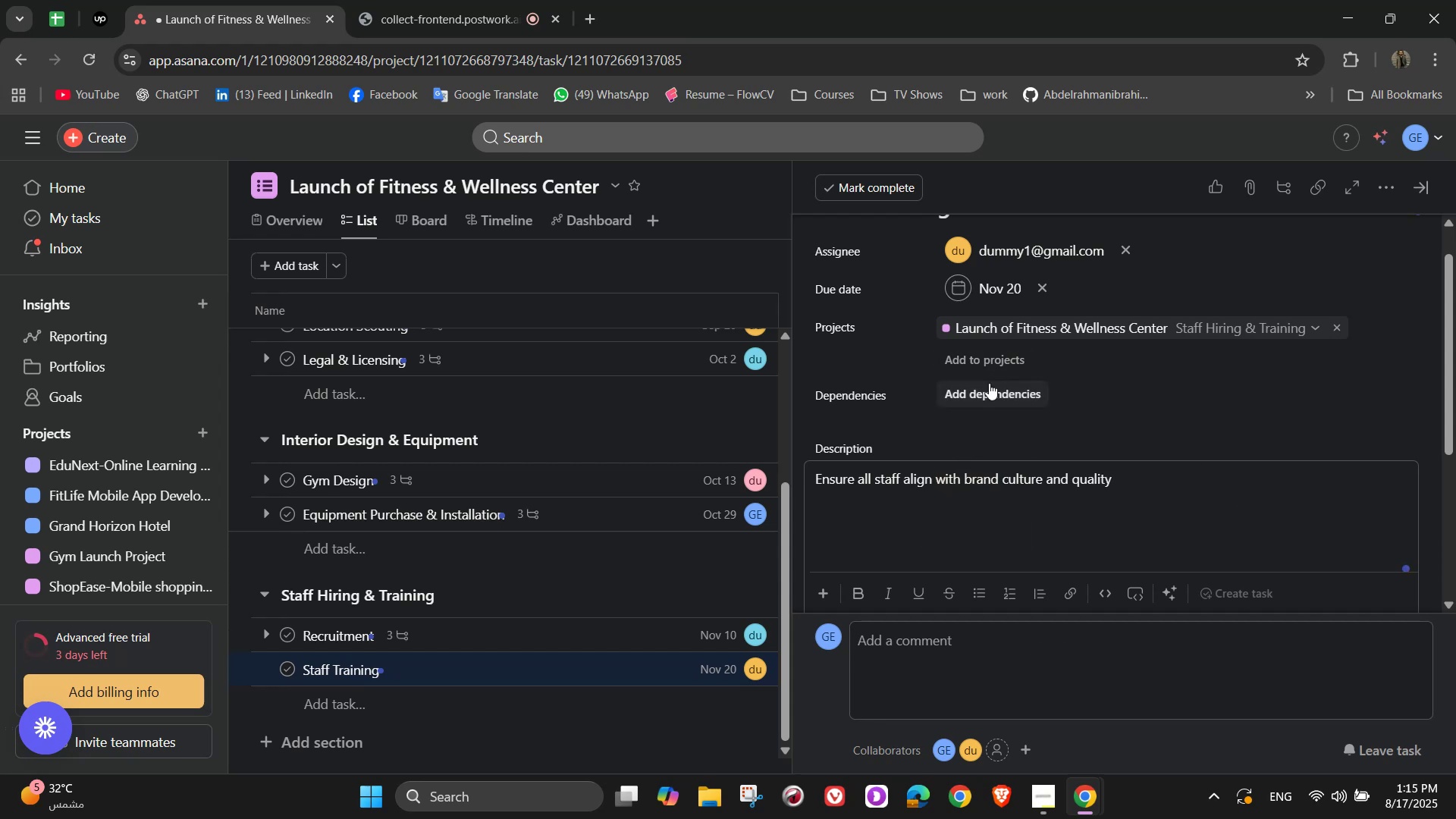 
scroll: coordinate [982, 410], scroll_direction: down, amount: 2.0
 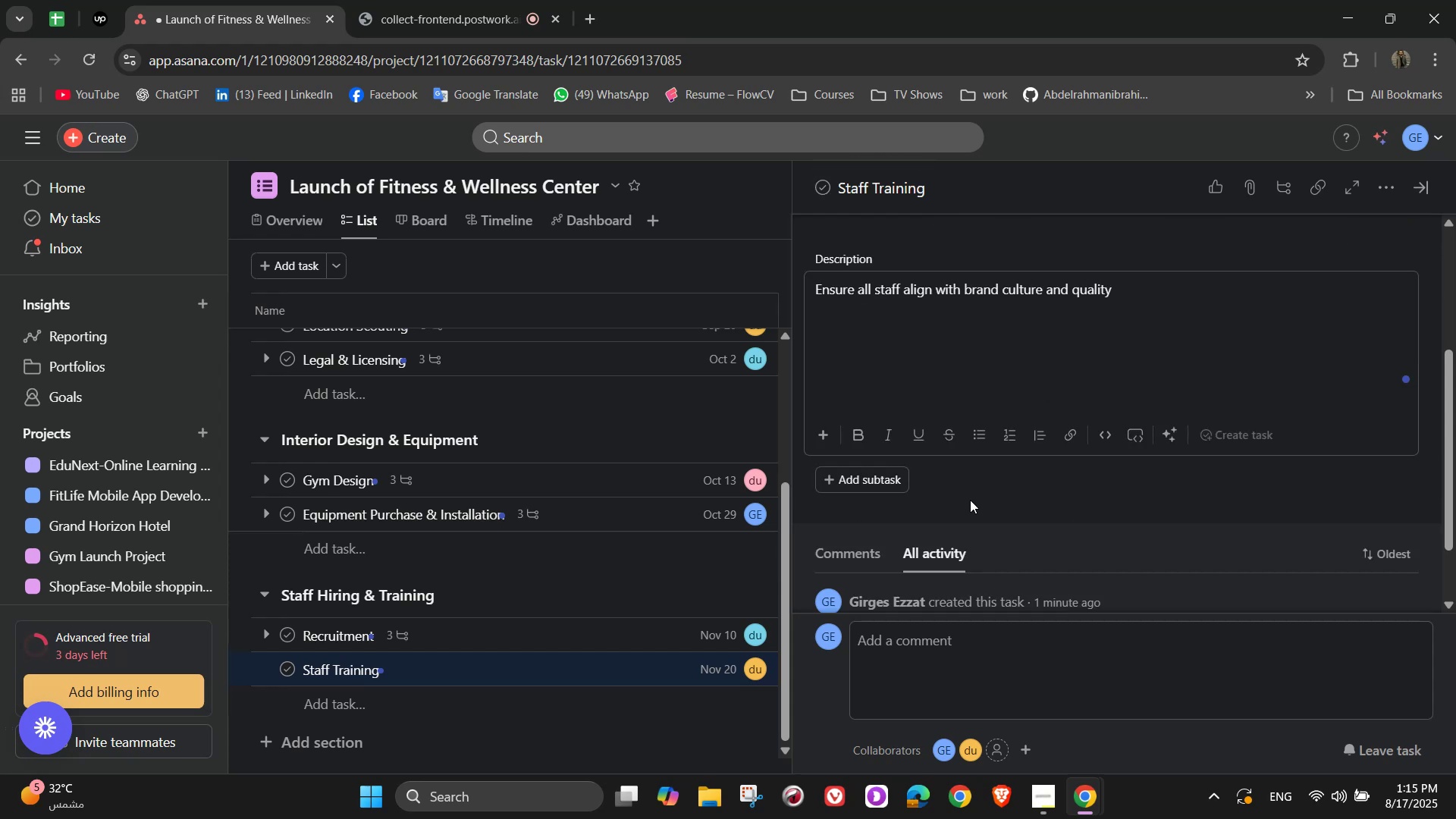 
left_click([965, 516])
 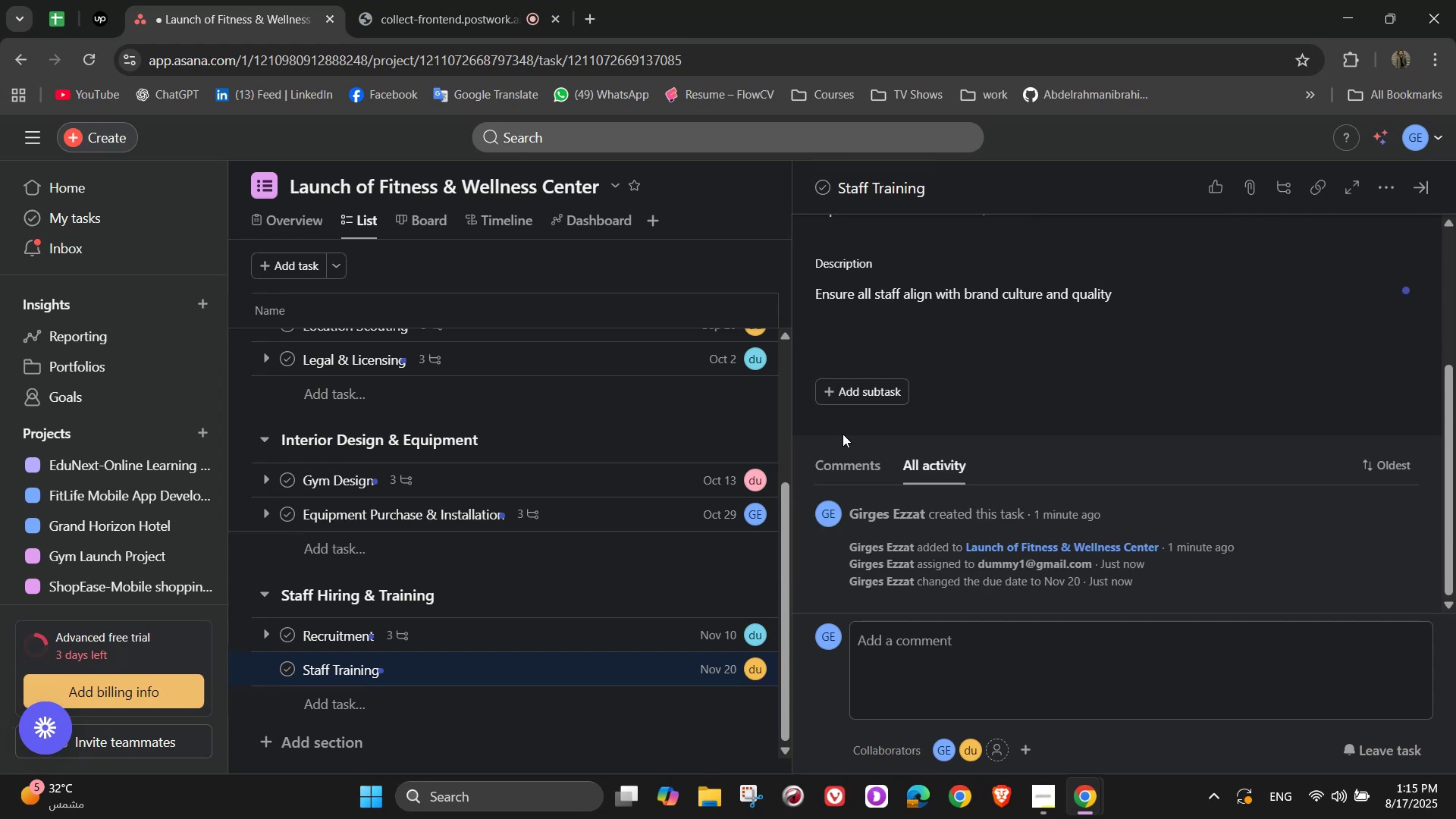 
left_click([850, 395])
 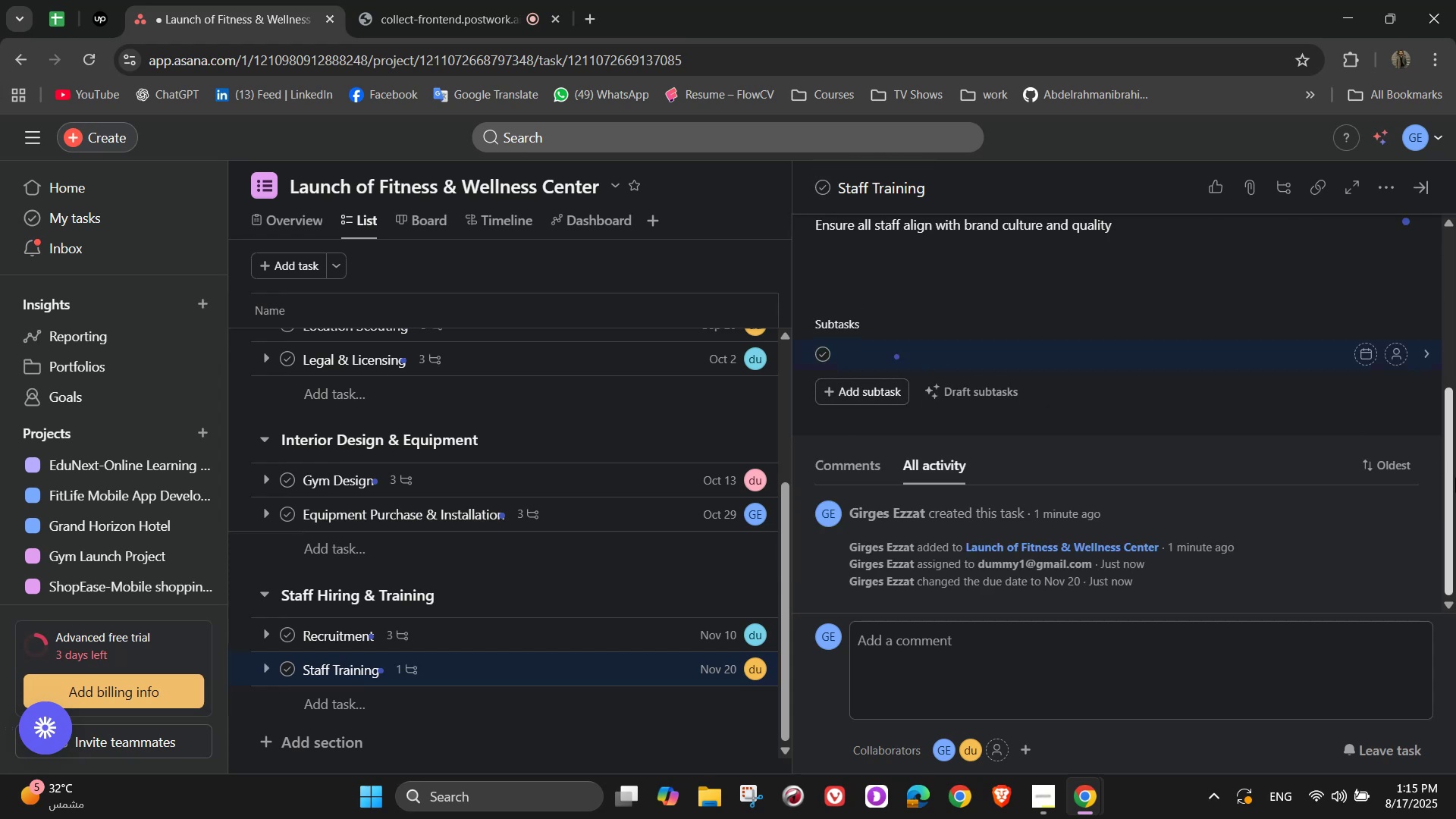 
key(Control+C)
 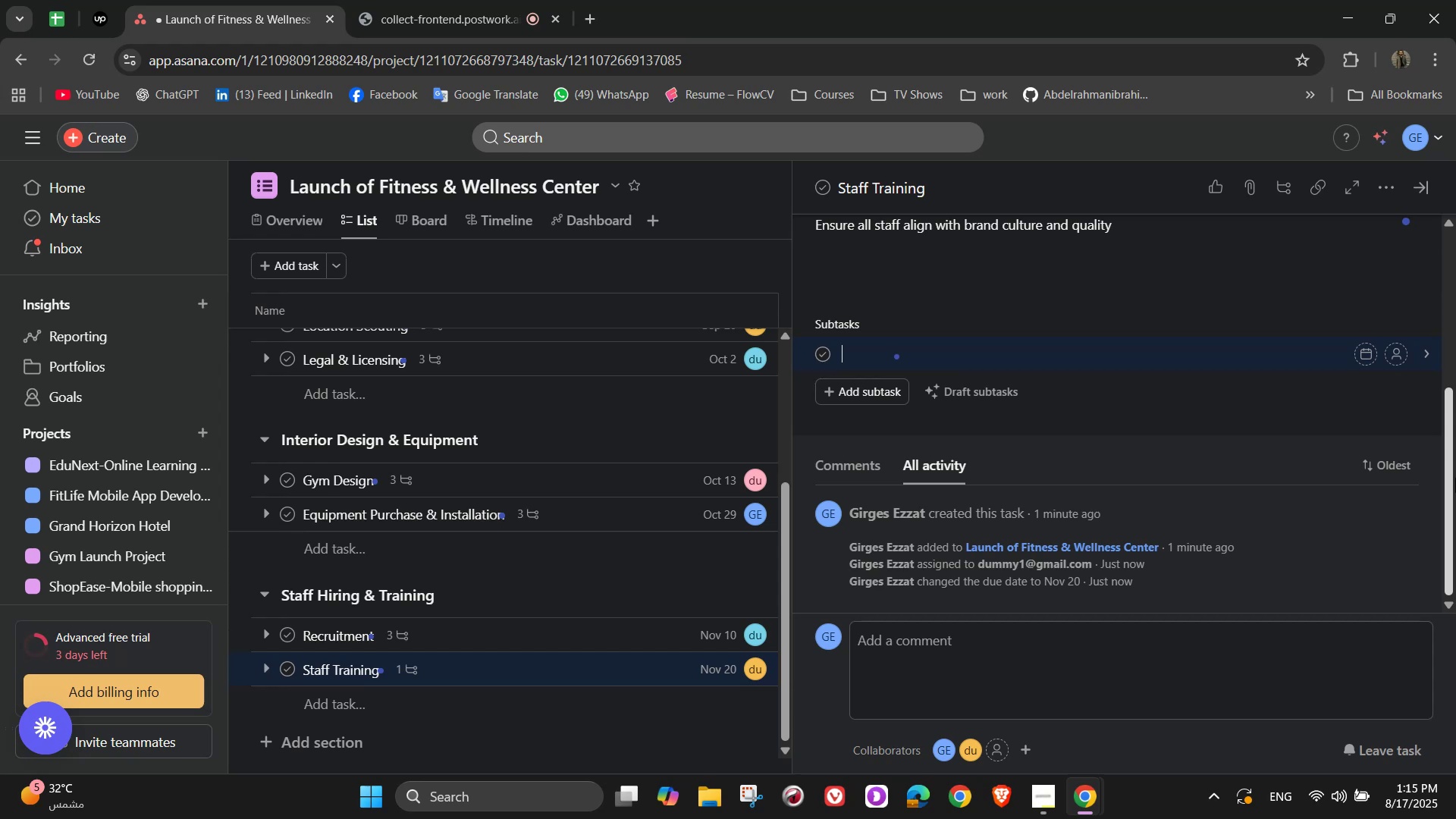 
key(Backspace)
 